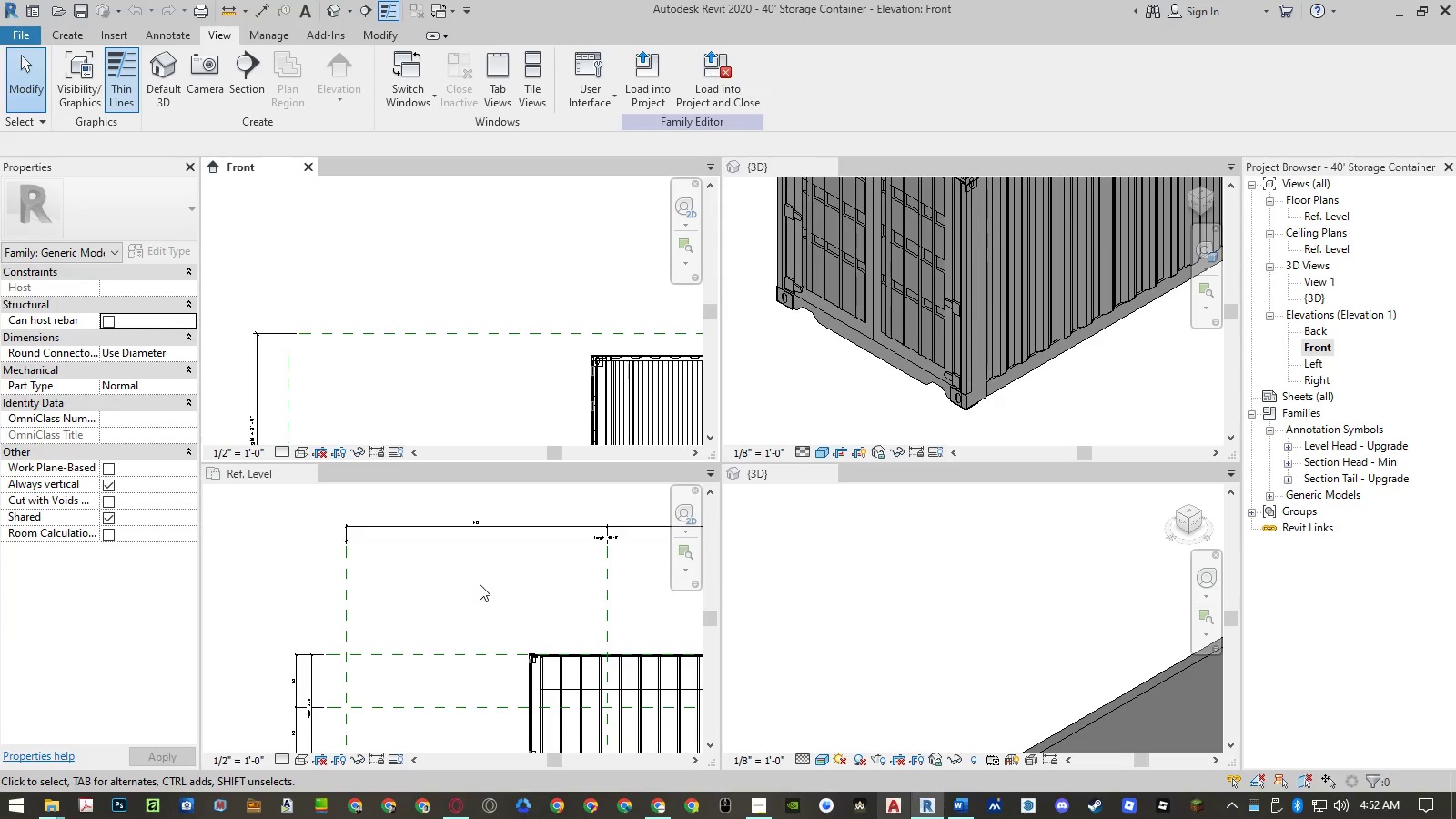 
left_click([480, 584])
 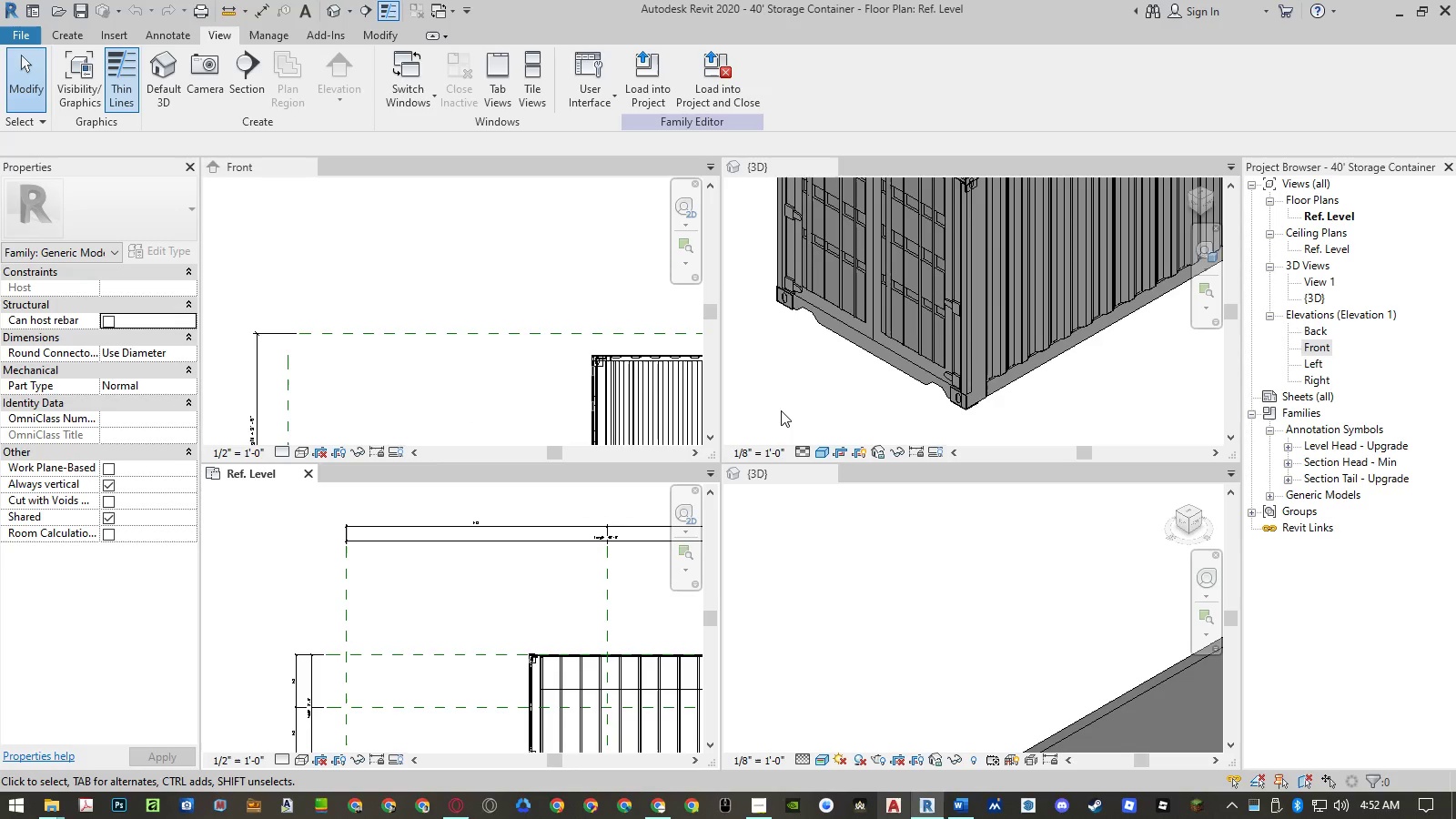 
left_click([782, 397])
 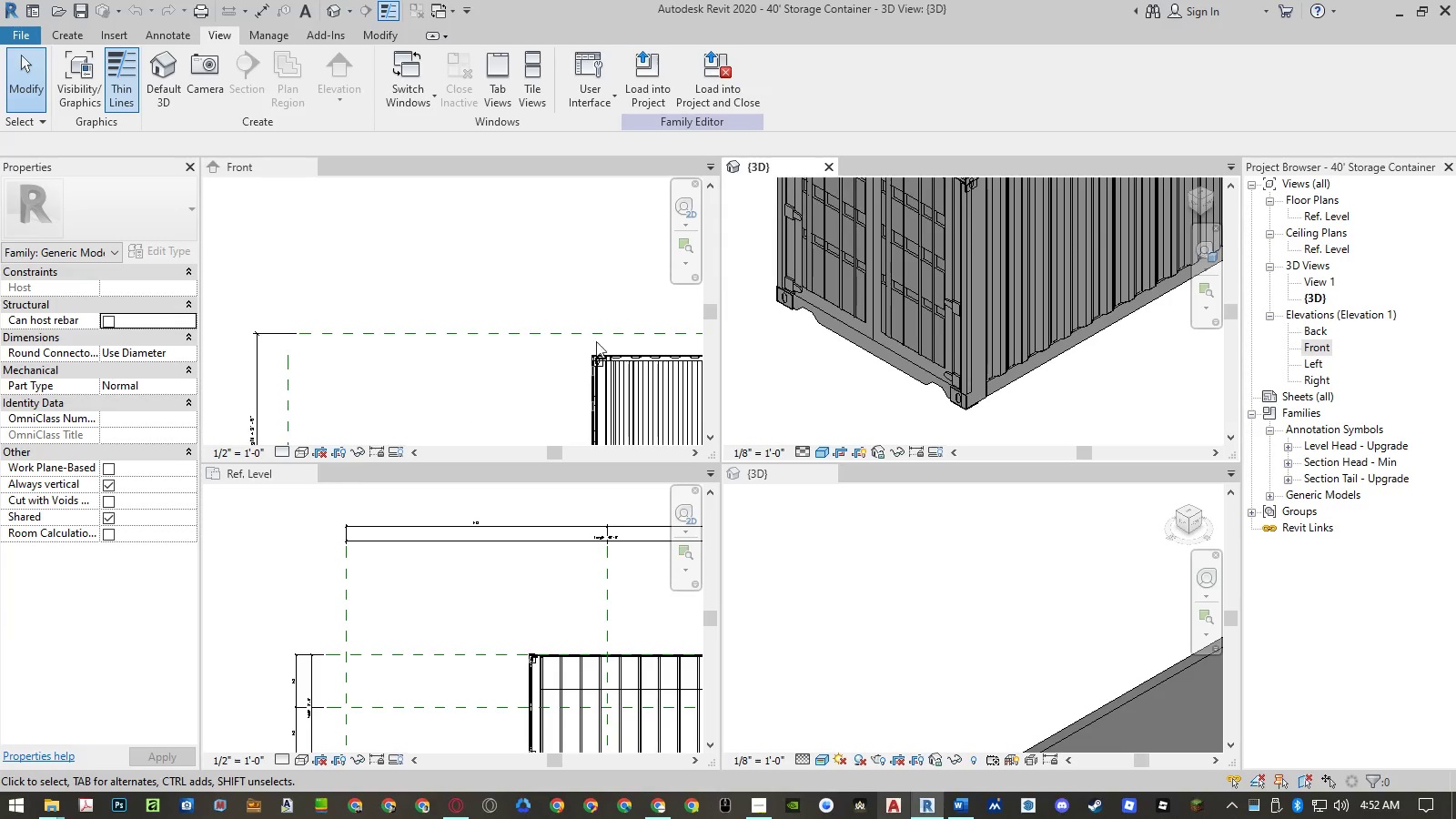 
left_click([520, 282])
 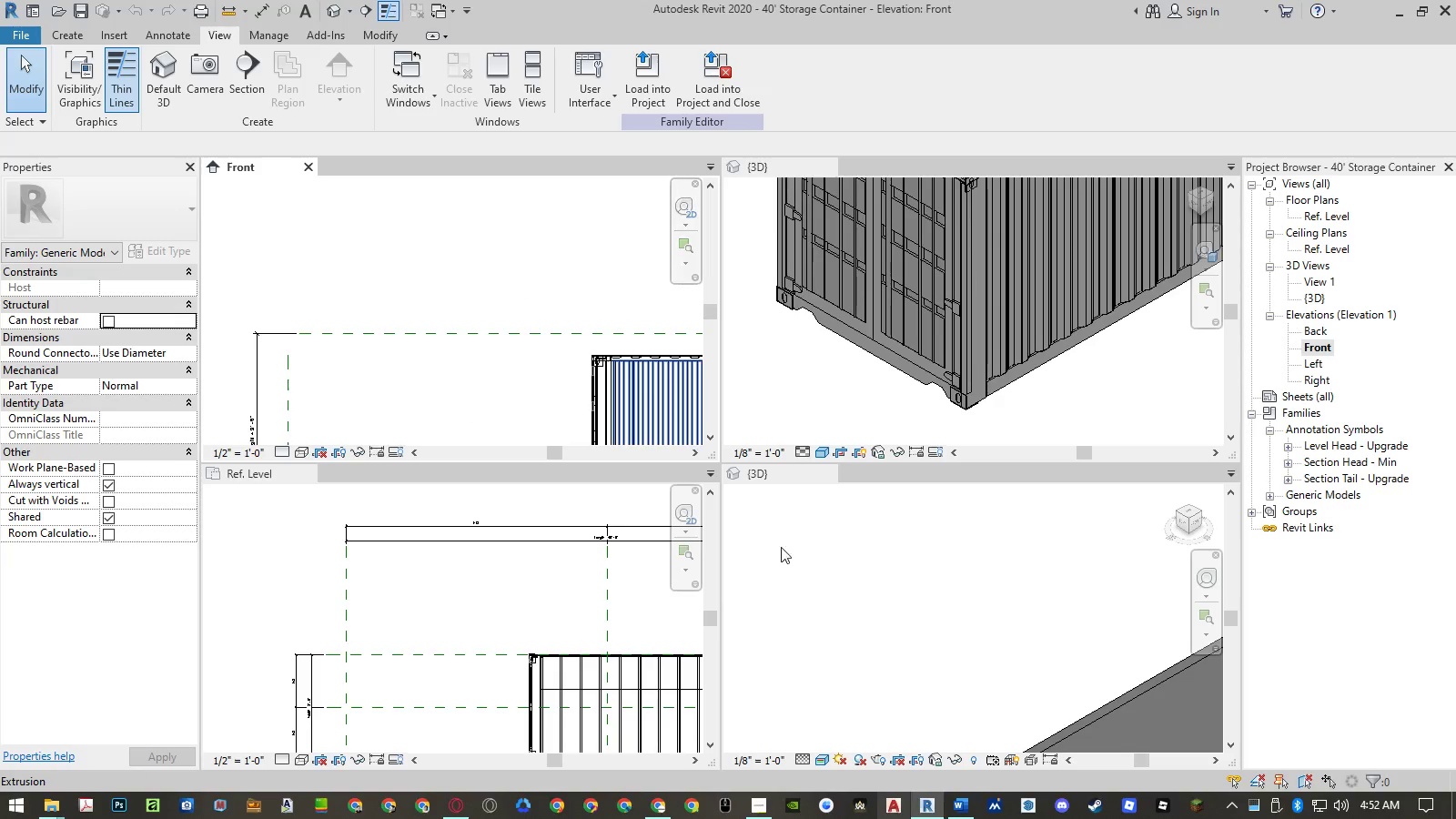 
left_click([796, 559])
 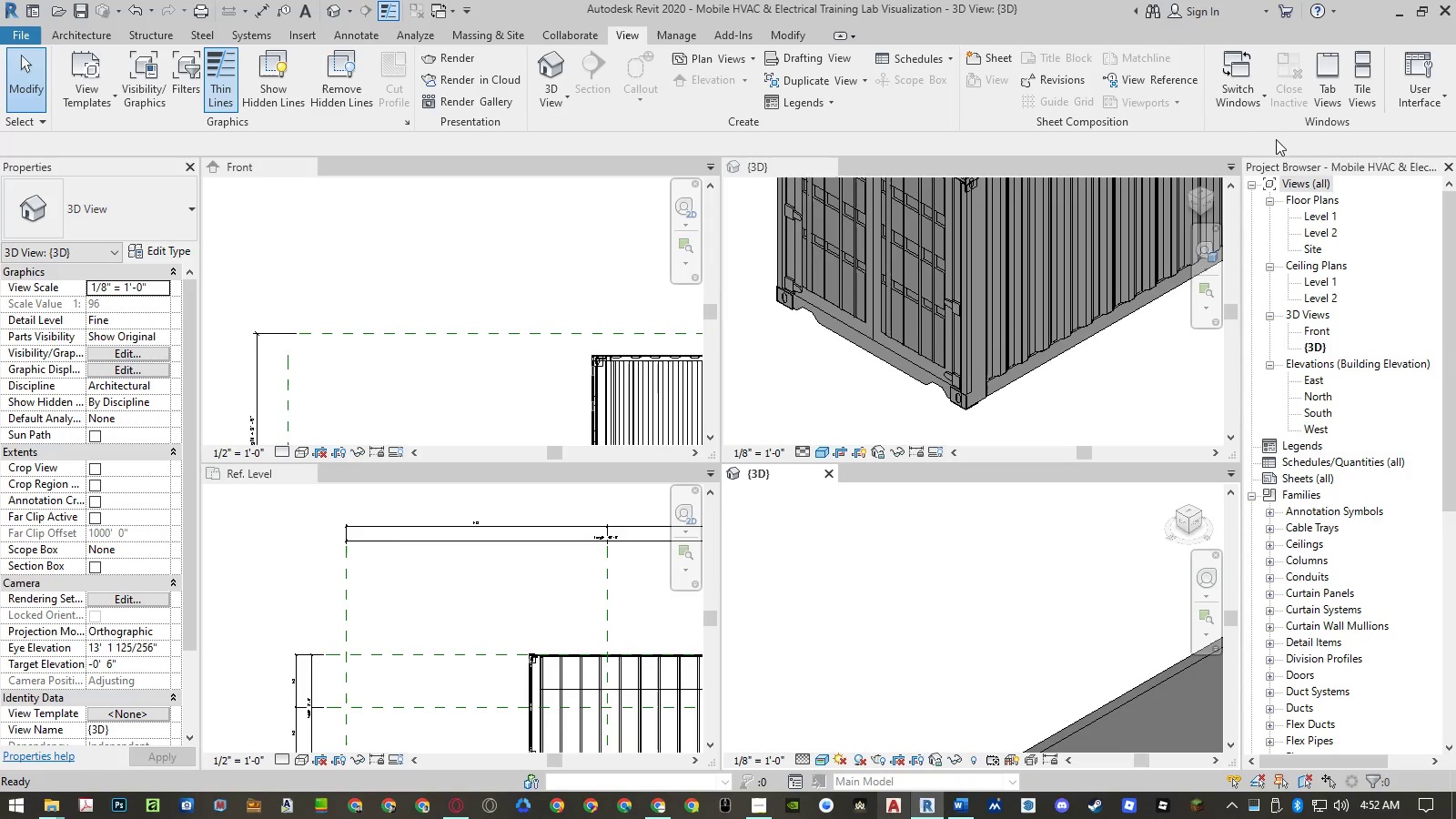 
left_click([1350, 101])
 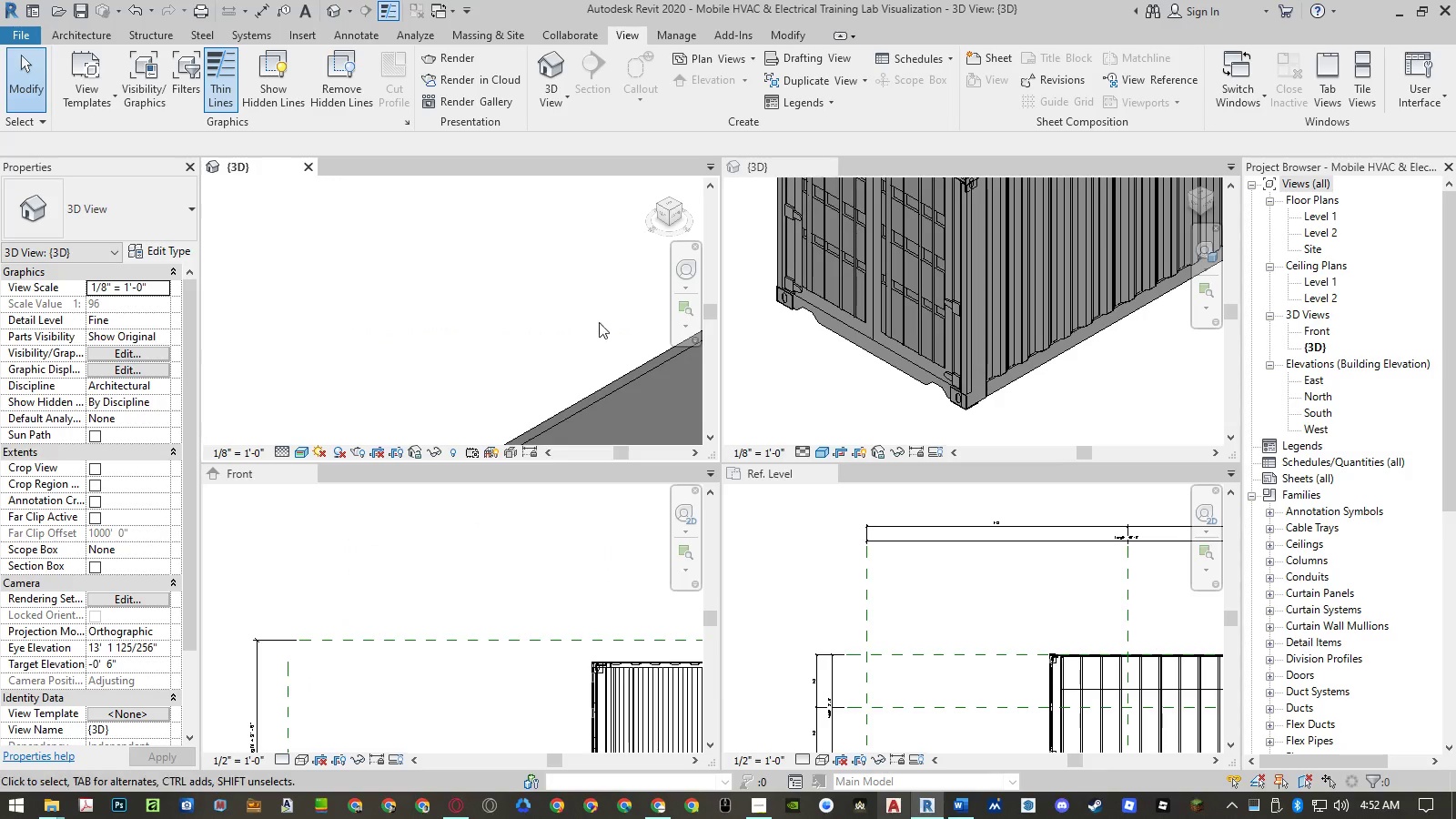 
left_click([381, 287])
 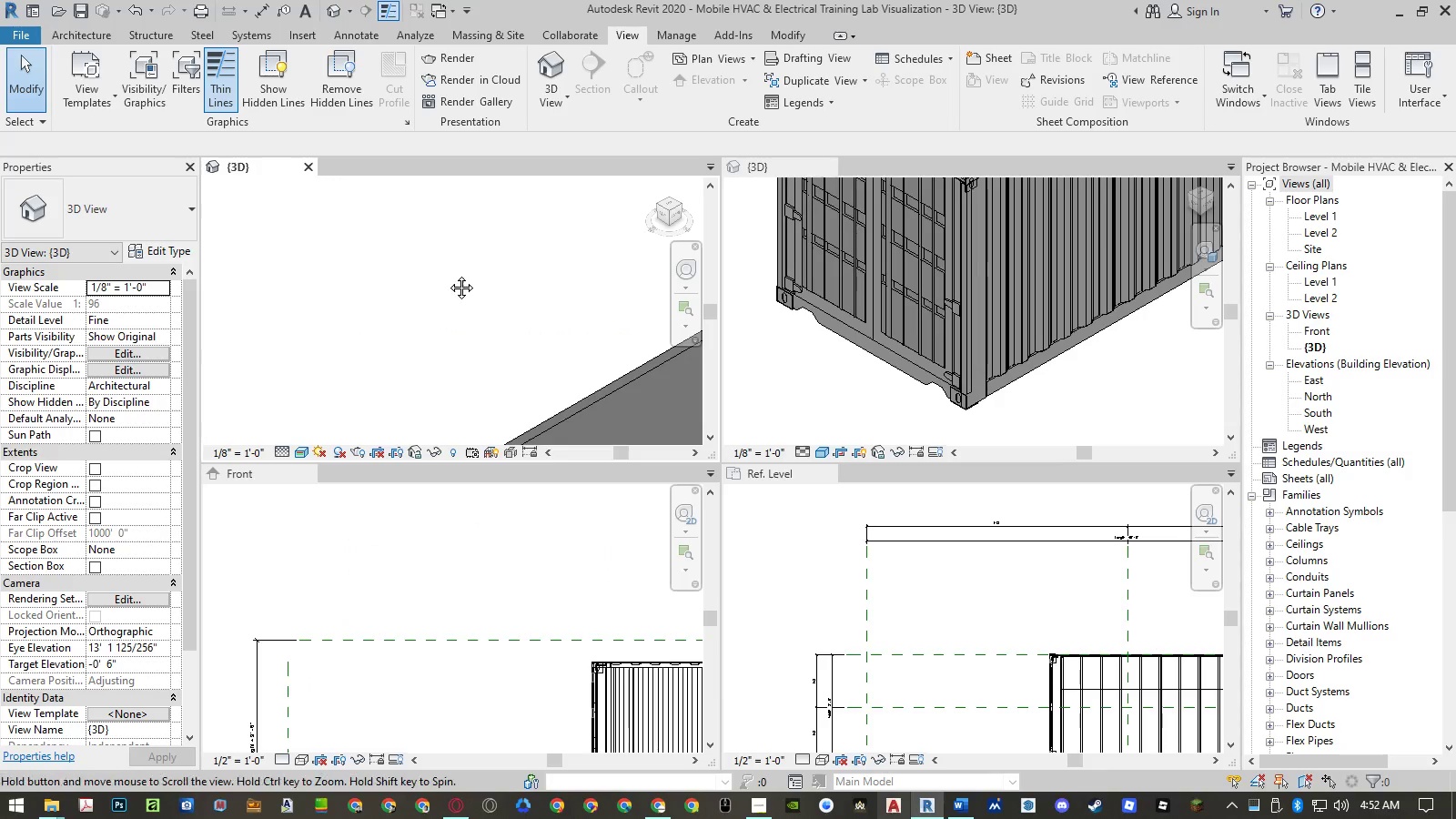 
double_click([448, 274])
 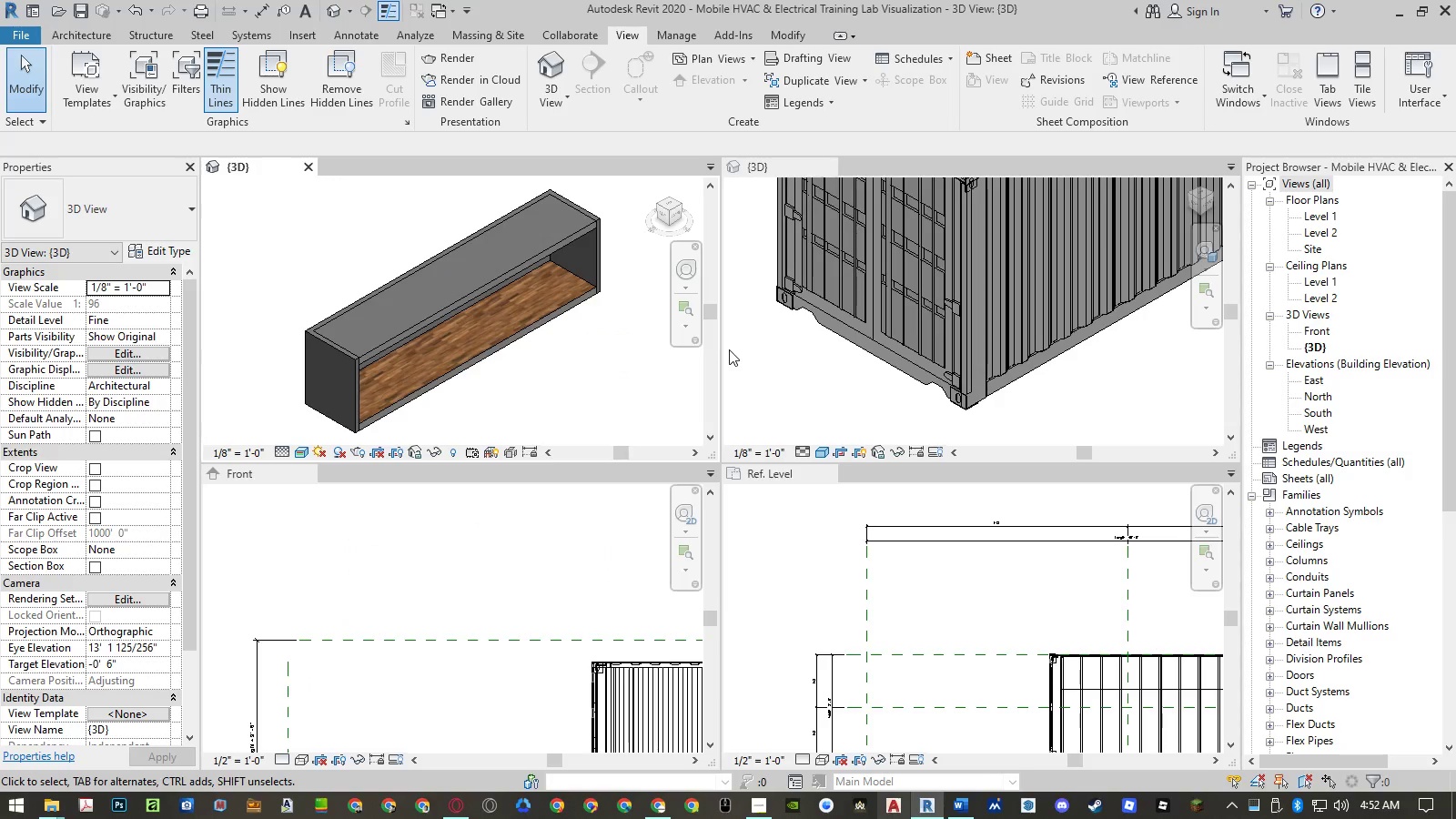 
left_click([762, 358])
 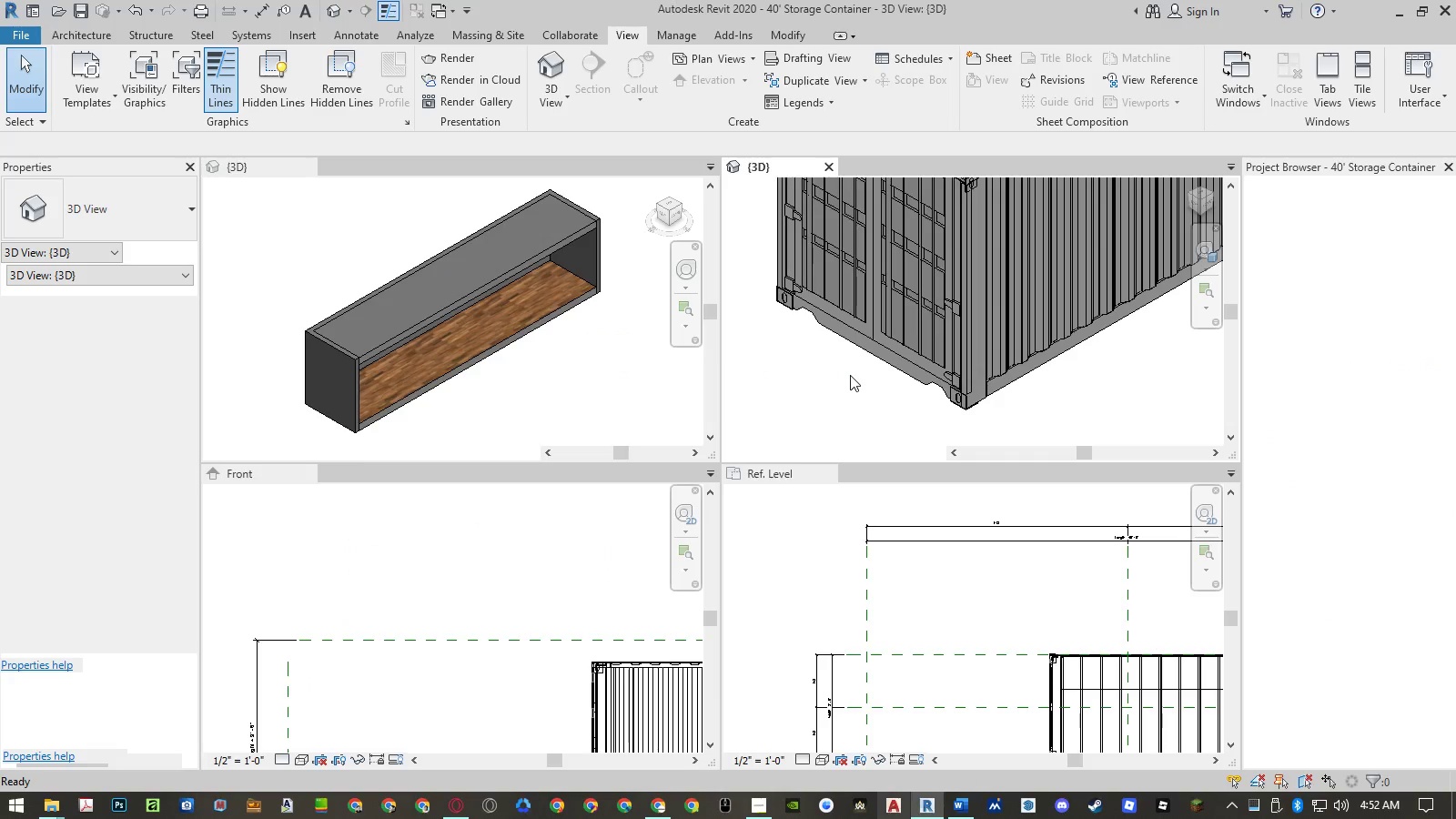 
left_click([844, 373])
 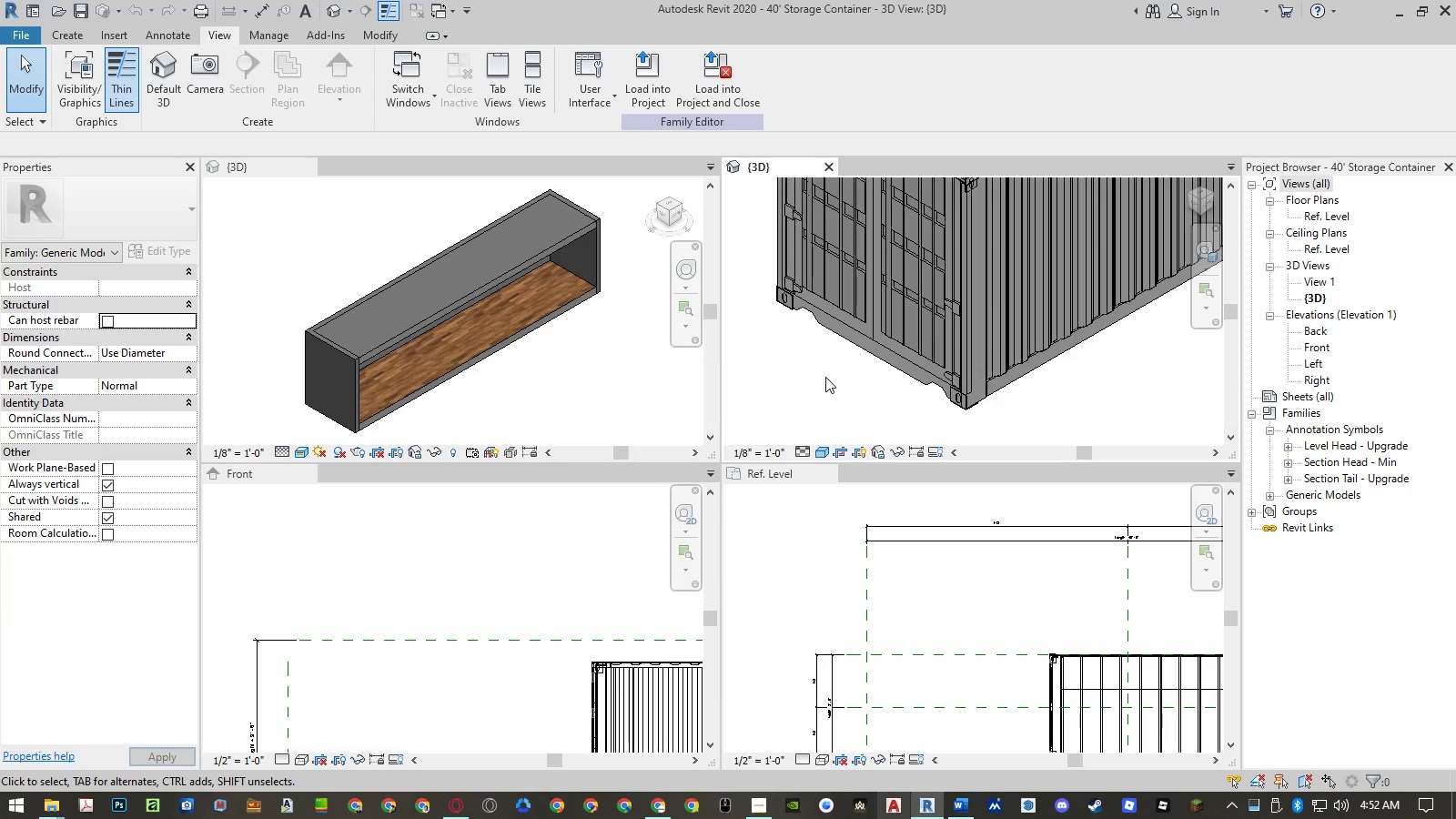 
middle_click([824, 377])
 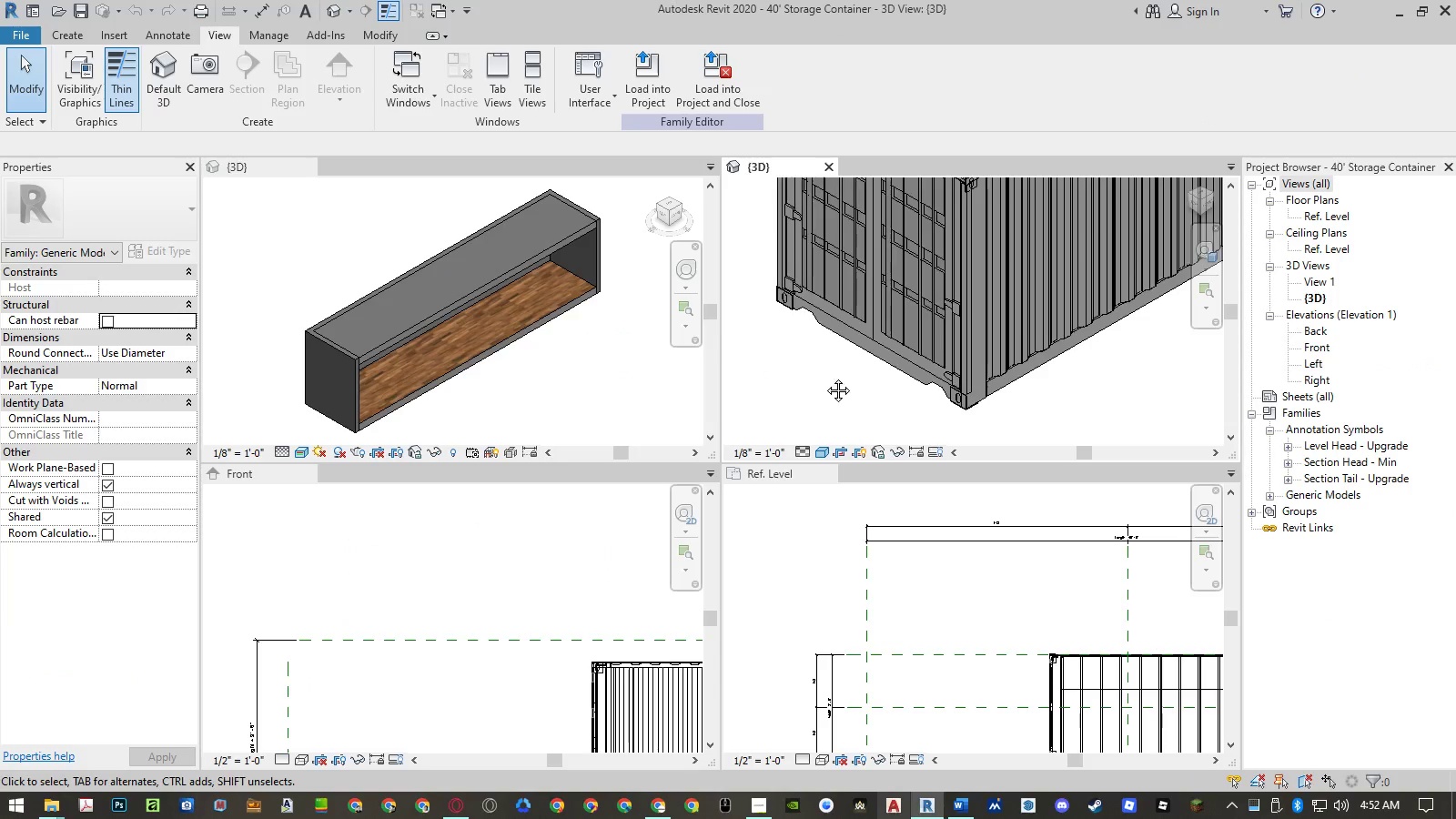 
scroll: coordinate [824, 377], scroll_direction: down, amount: 1.0
 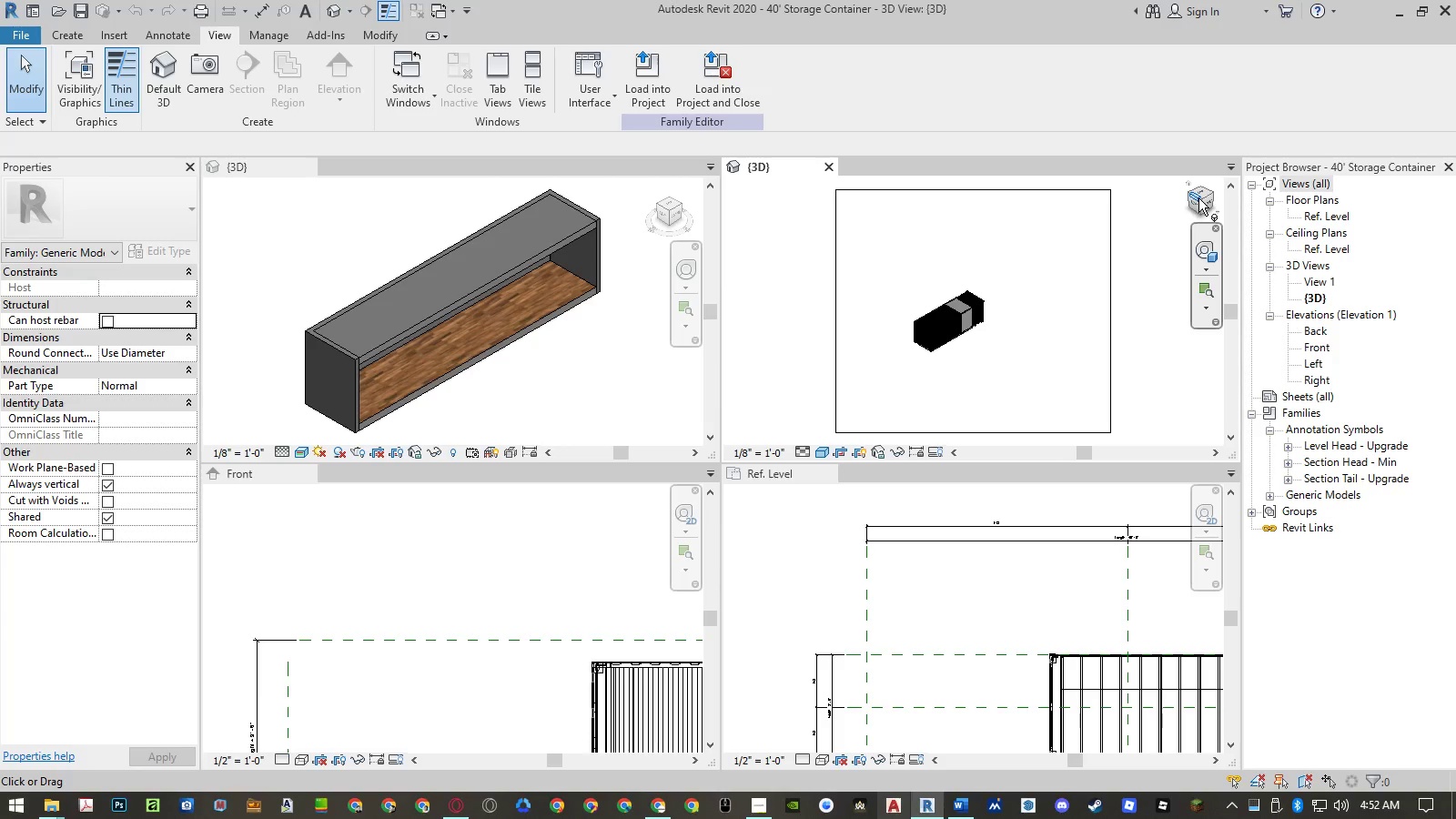 
left_click([1200, 200])
 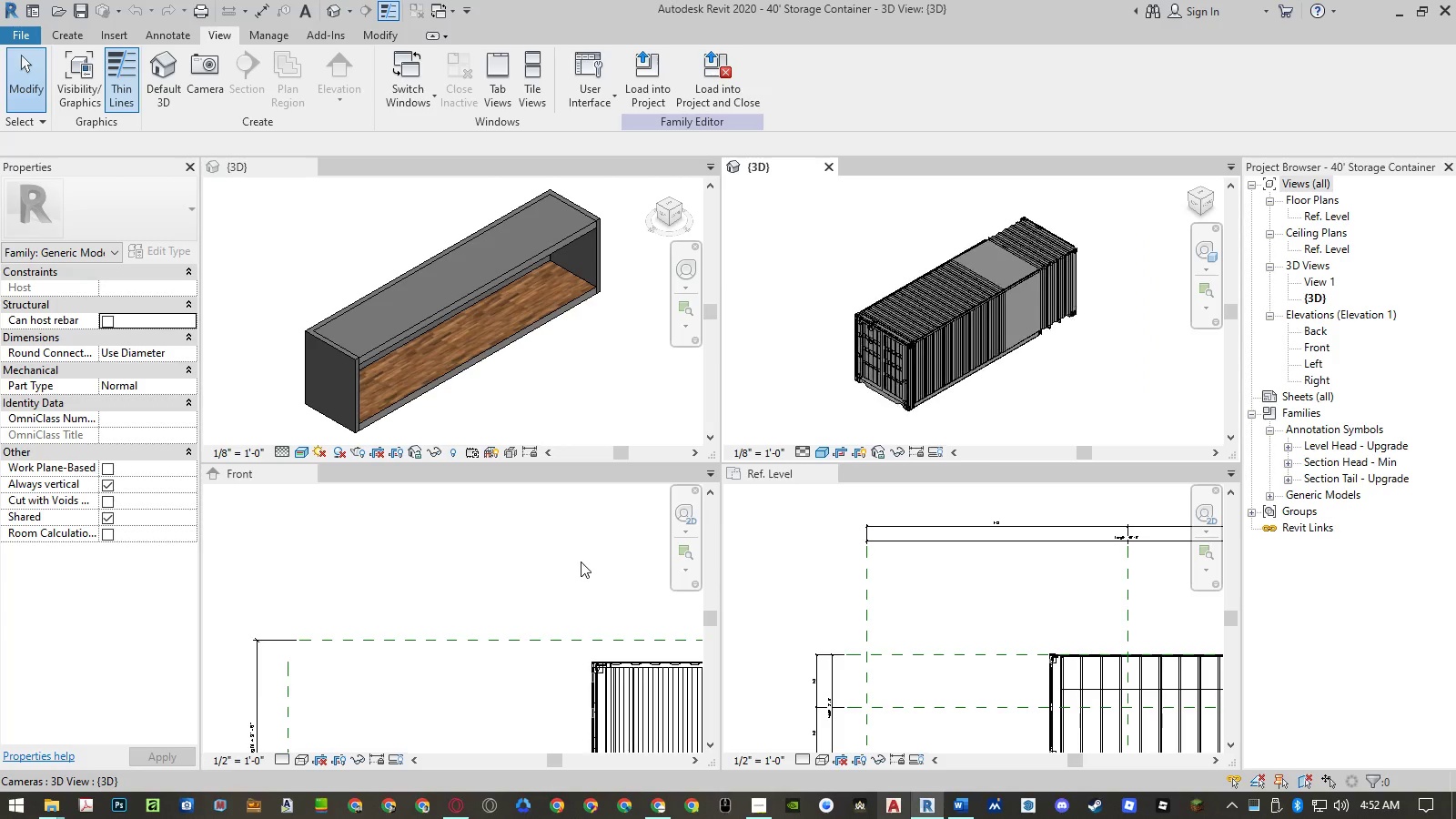 
left_click([564, 559])
 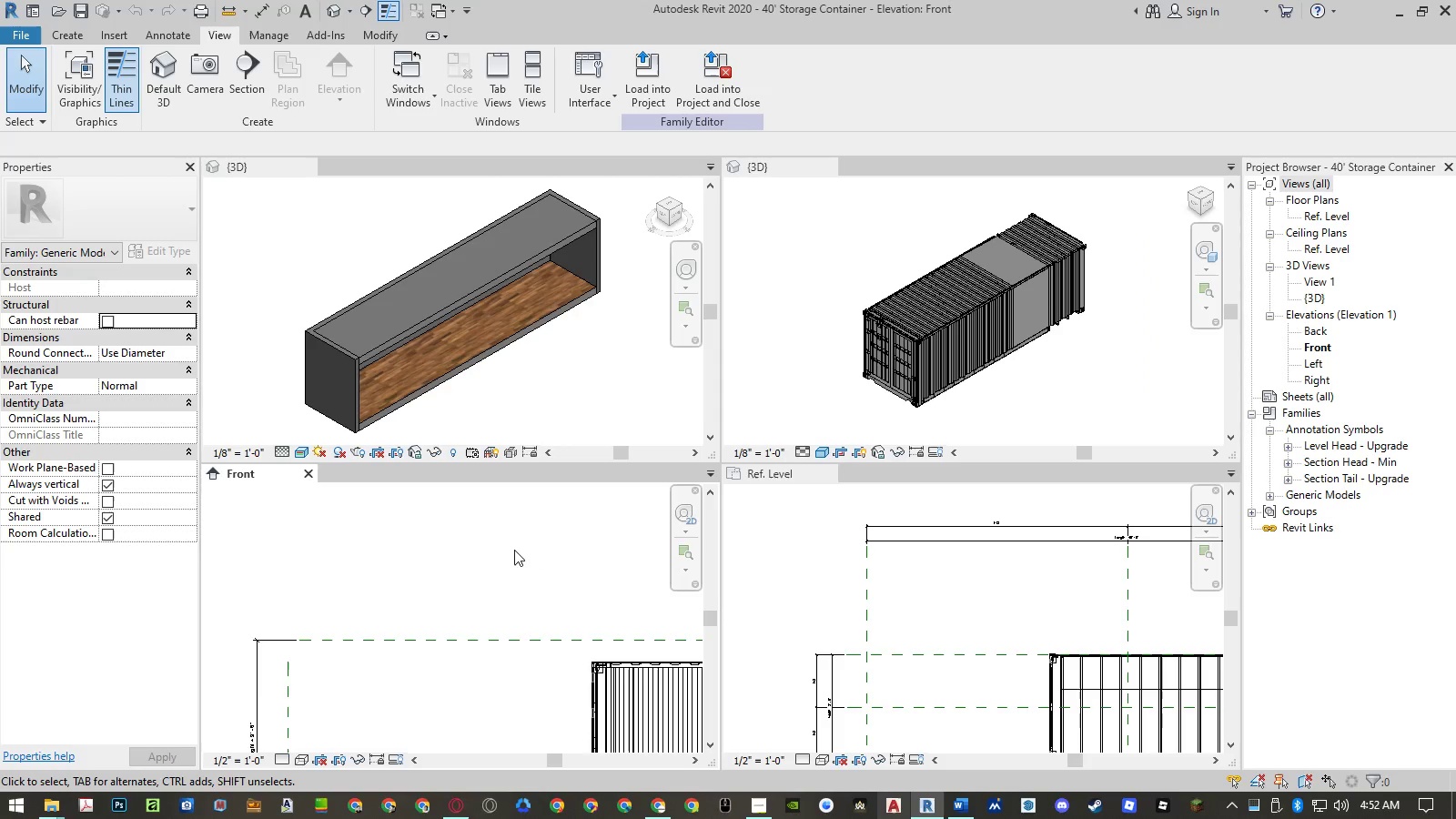 
double_click([514, 550])
 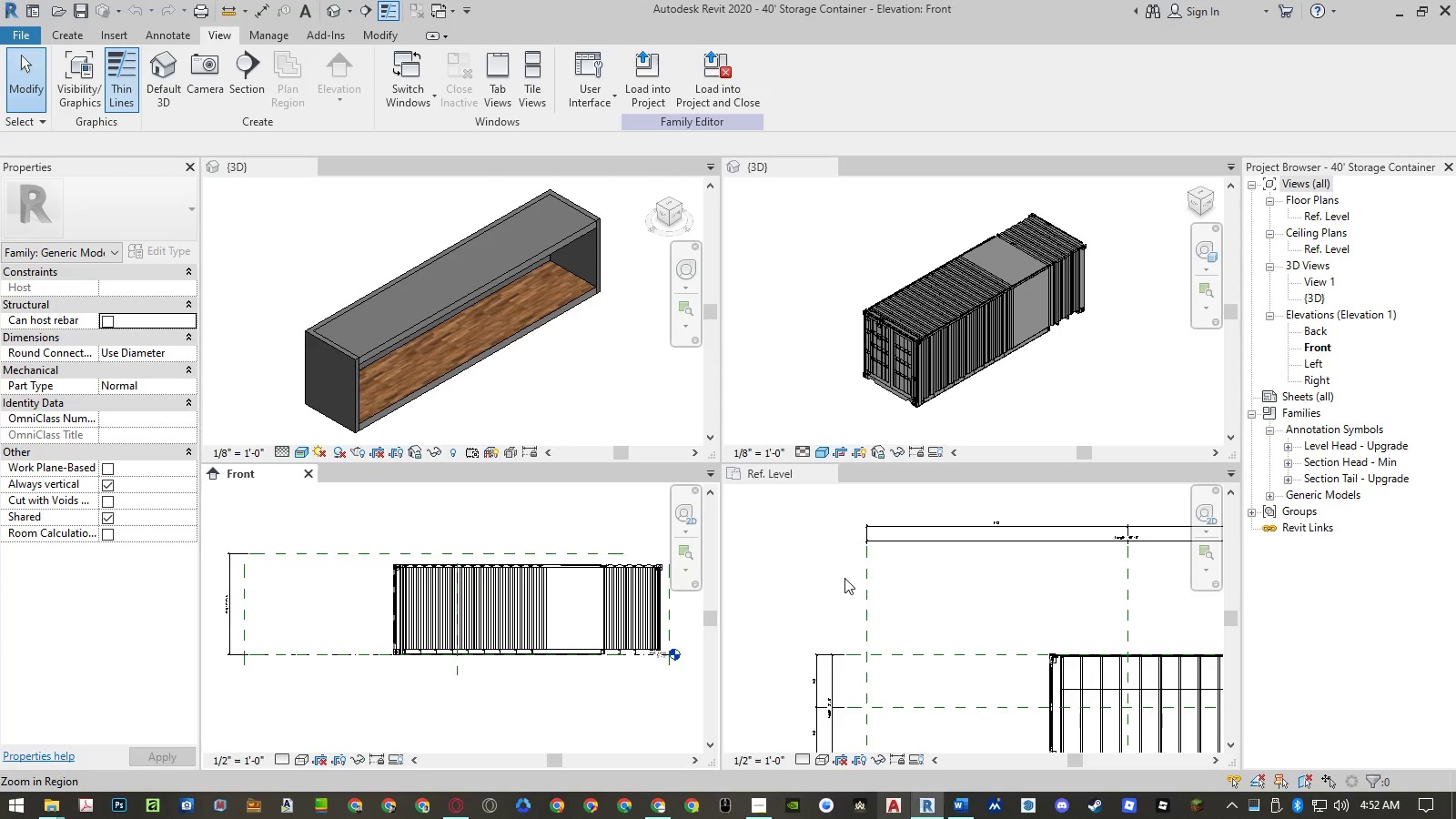 
double_click([844, 578])
 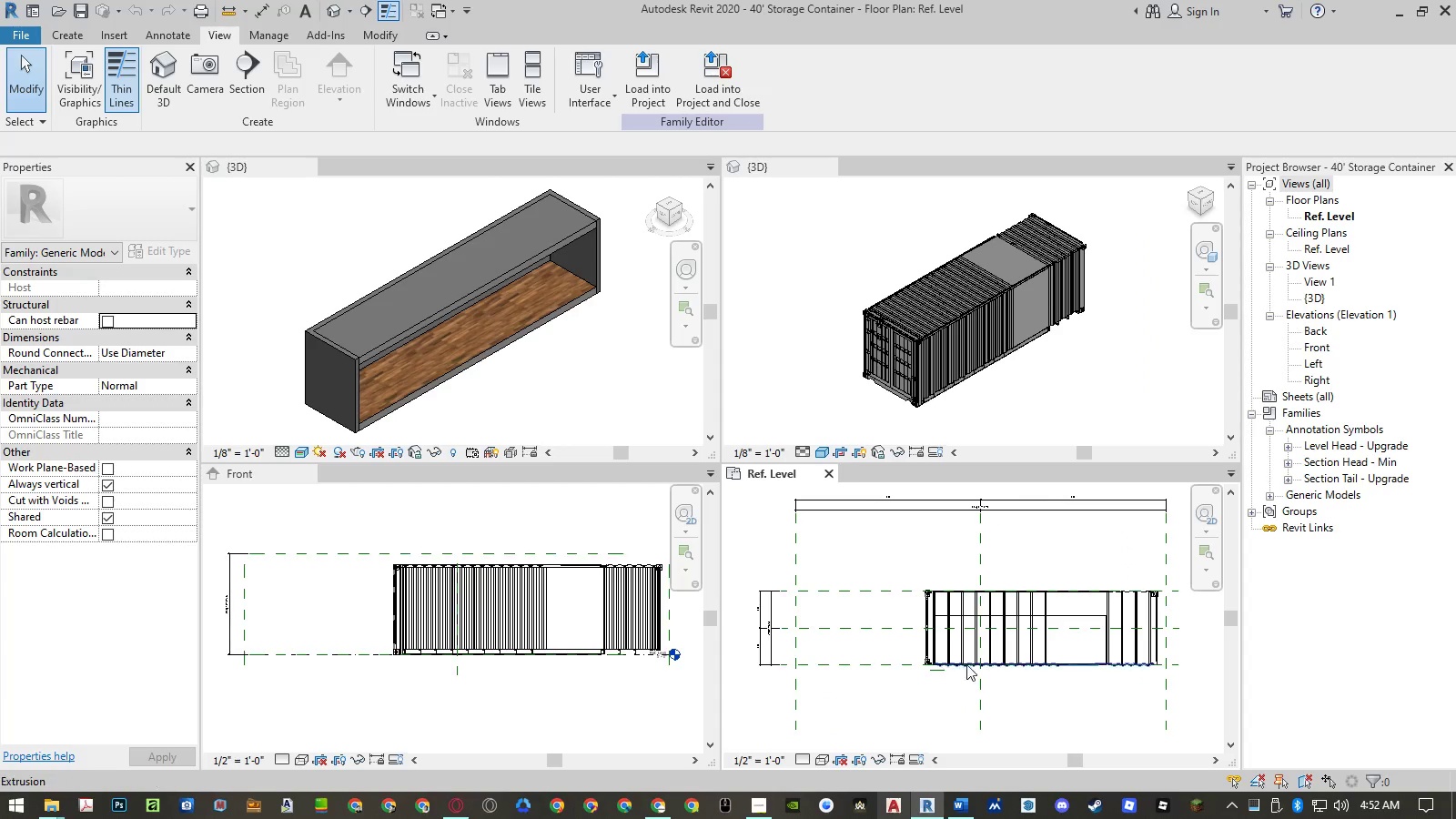 
scroll: coordinate [1019, 642], scroll_direction: up, amount: 7.0
 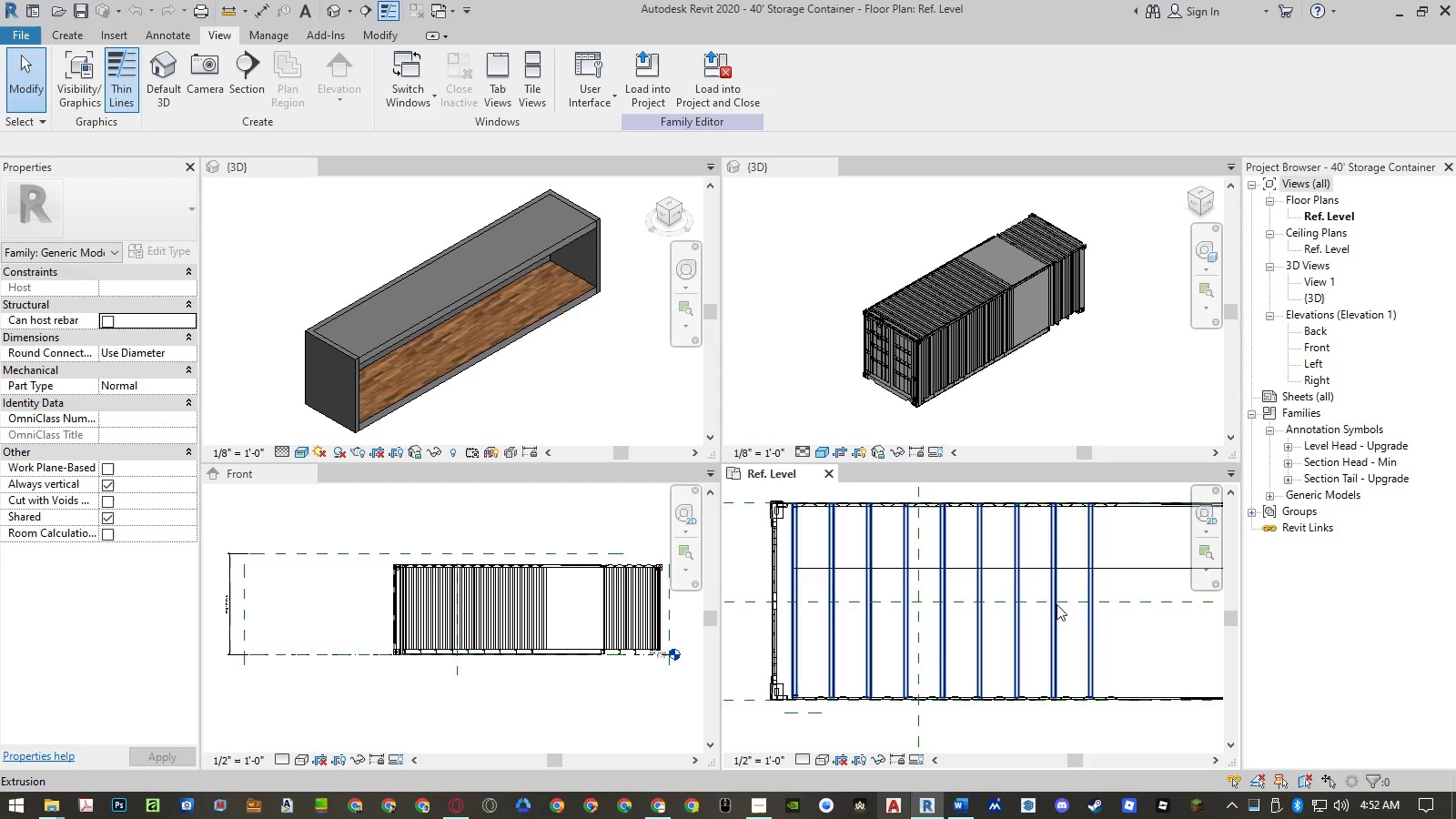 
scroll: coordinate [1057, 604], scroll_direction: down, amount: 2.0
 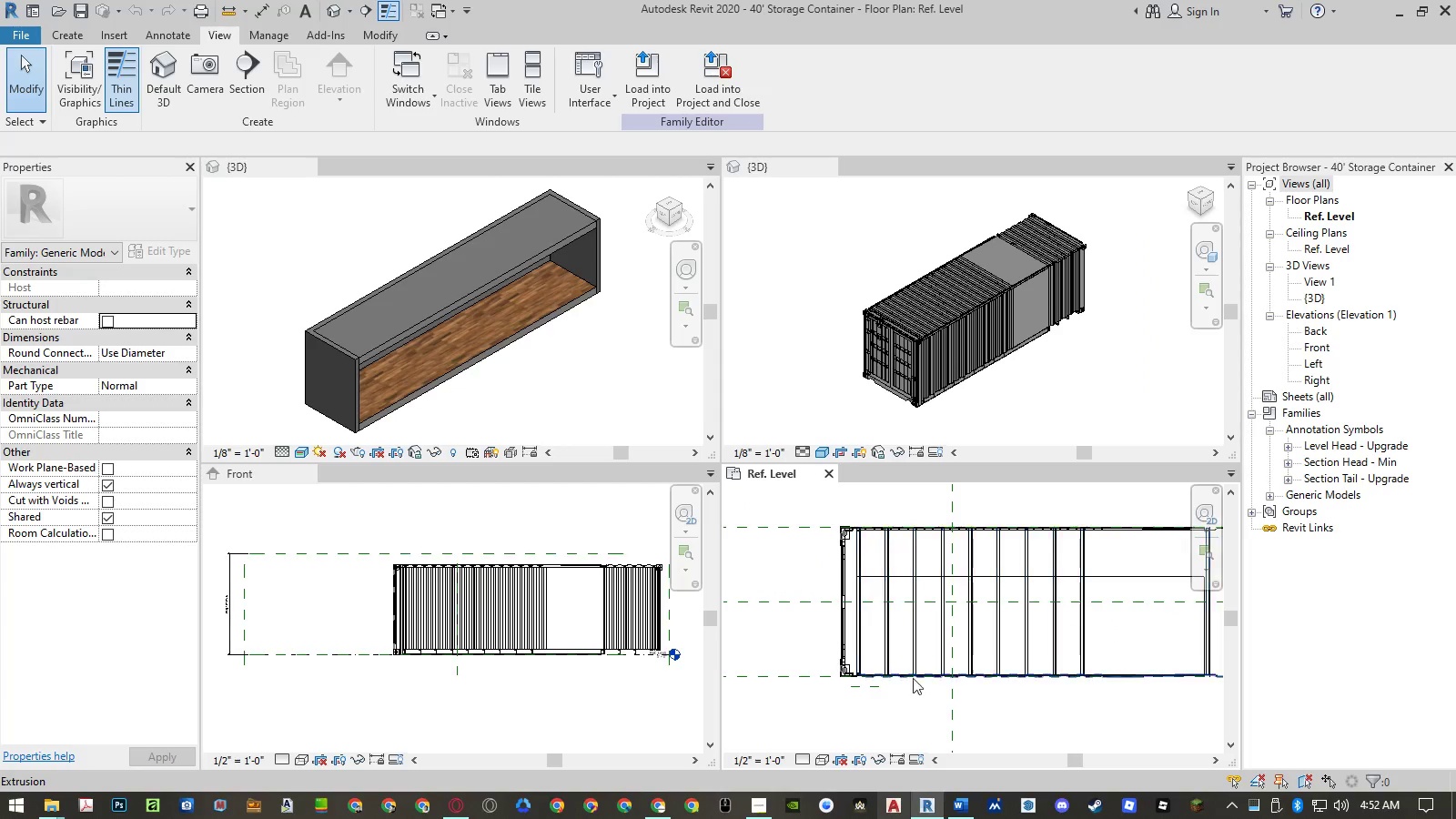 
scroll: coordinate [873, 700], scroll_direction: up, amount: 10.0
 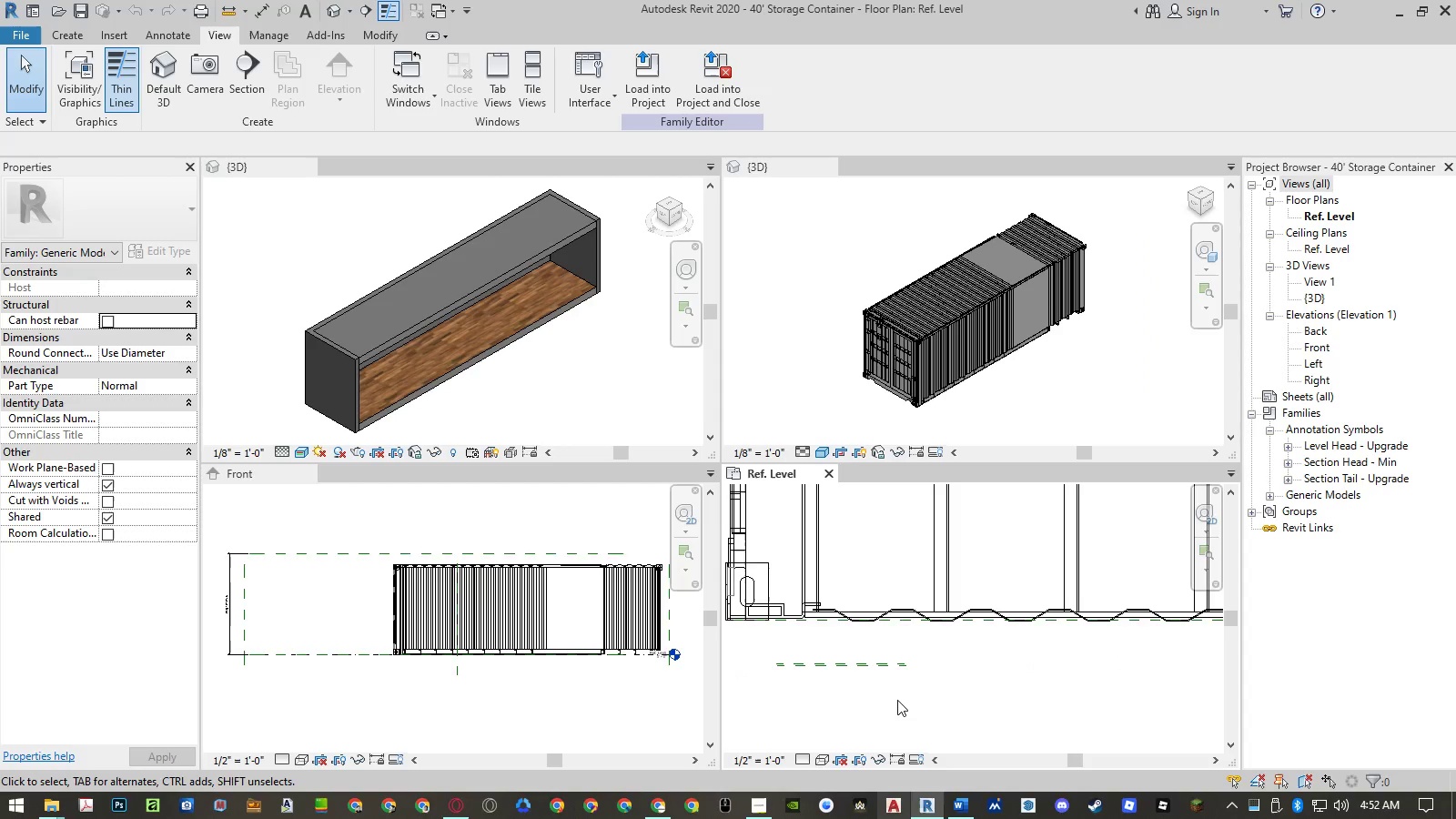 
left_click_drag(start_coordinate=[897, 693], to_coordinate=[872, 660])
 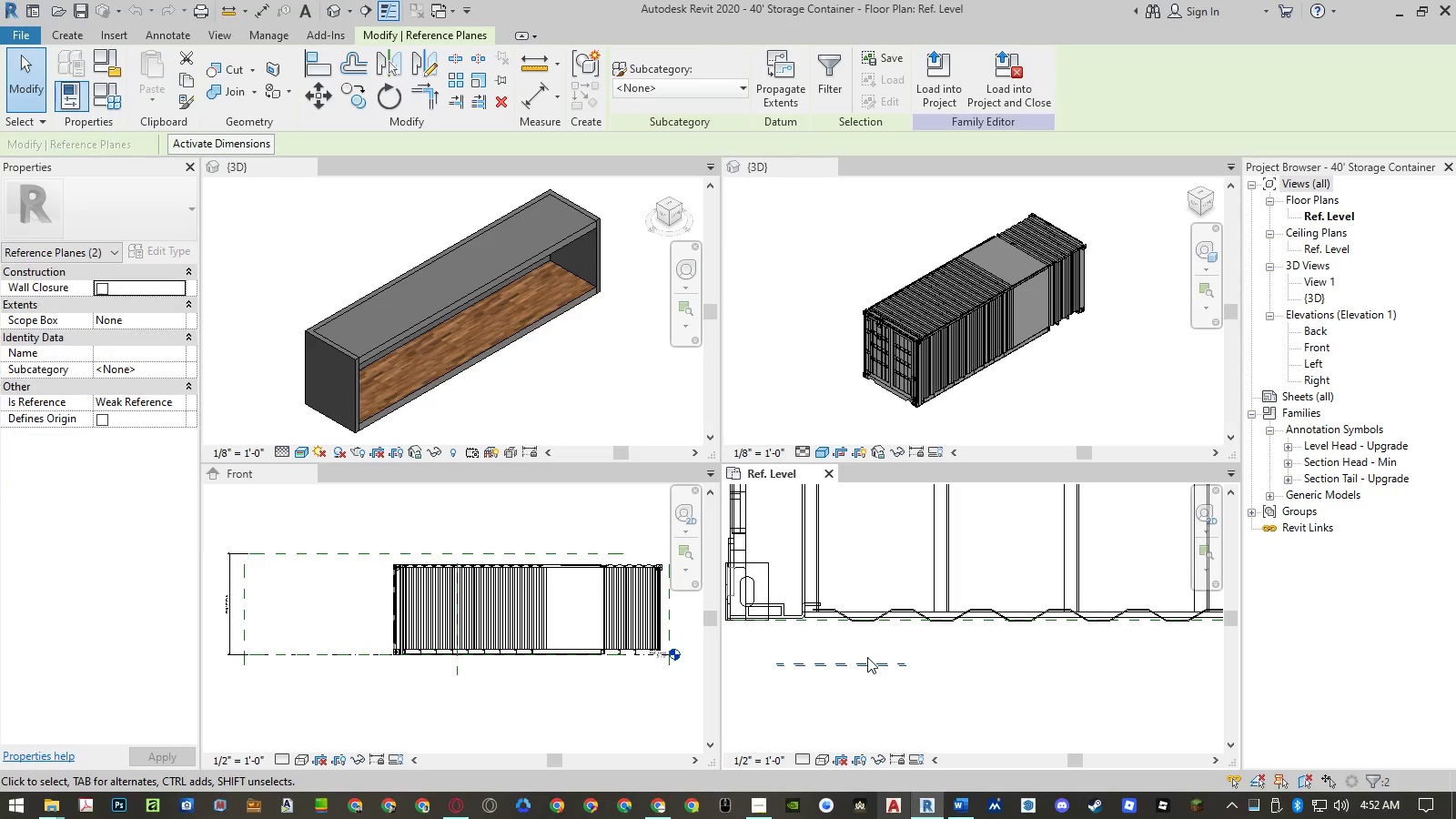 
key(Delete)
 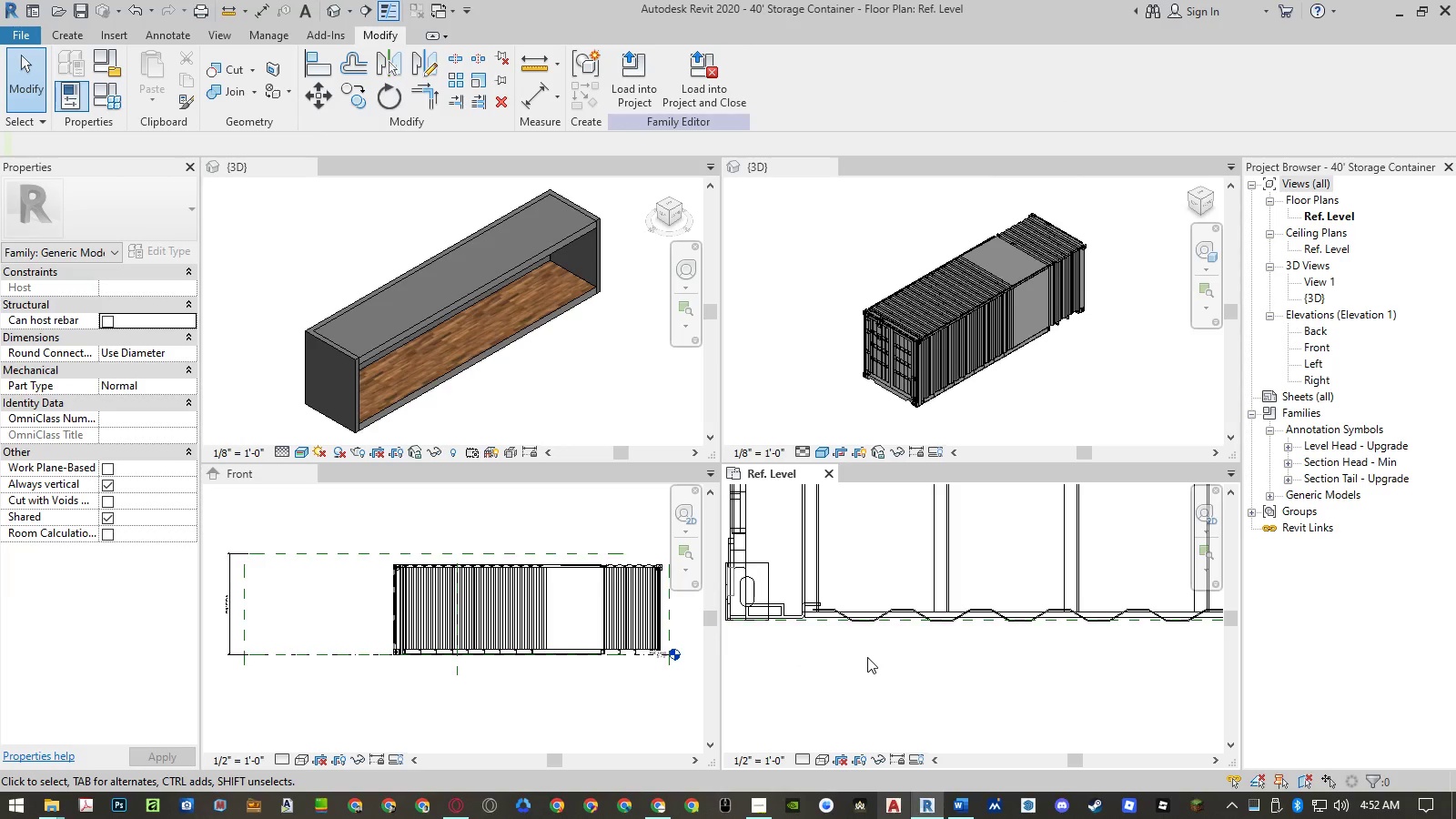 
key(Control+ControlLeft)
 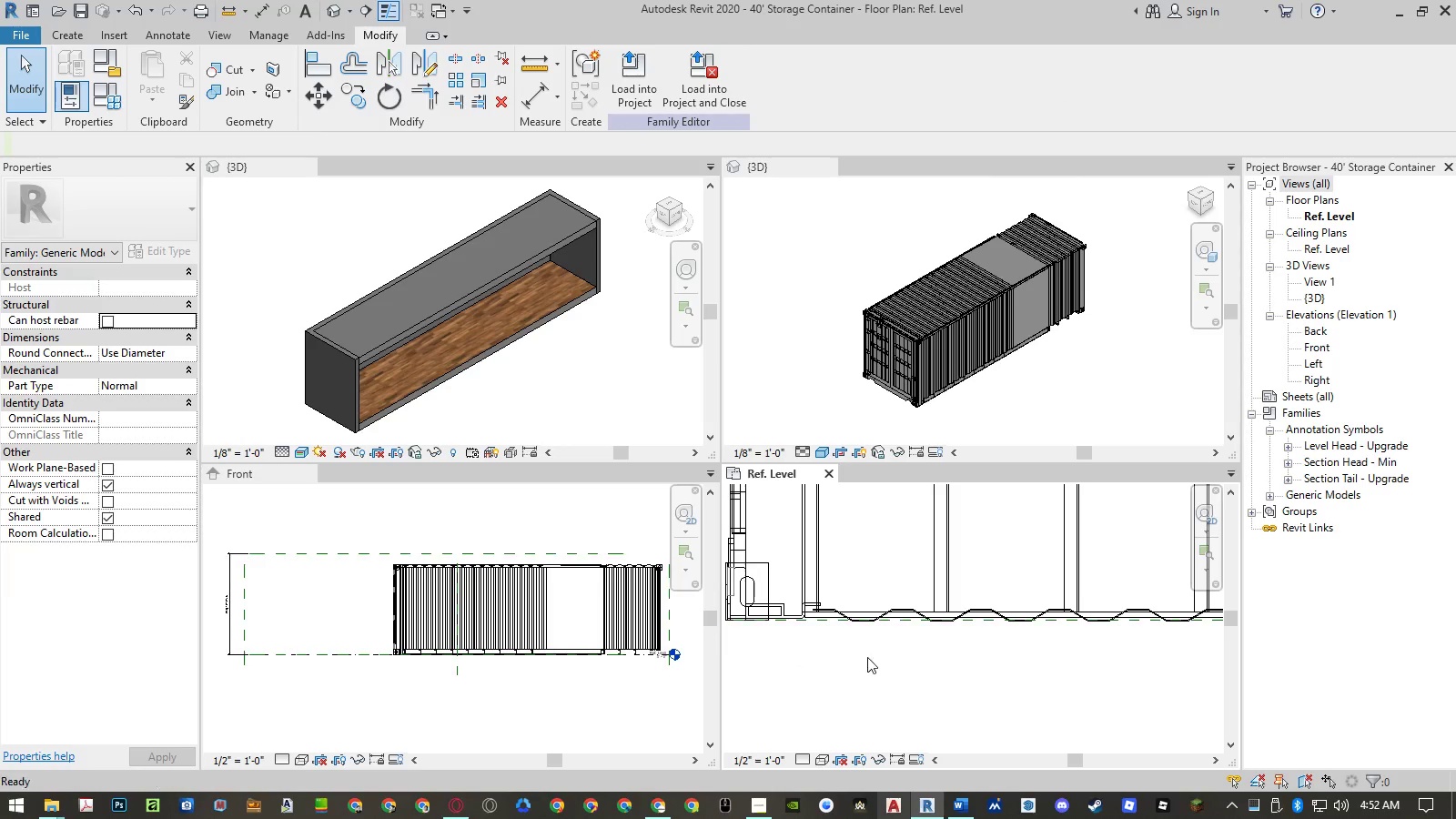 
key(Control+S)
 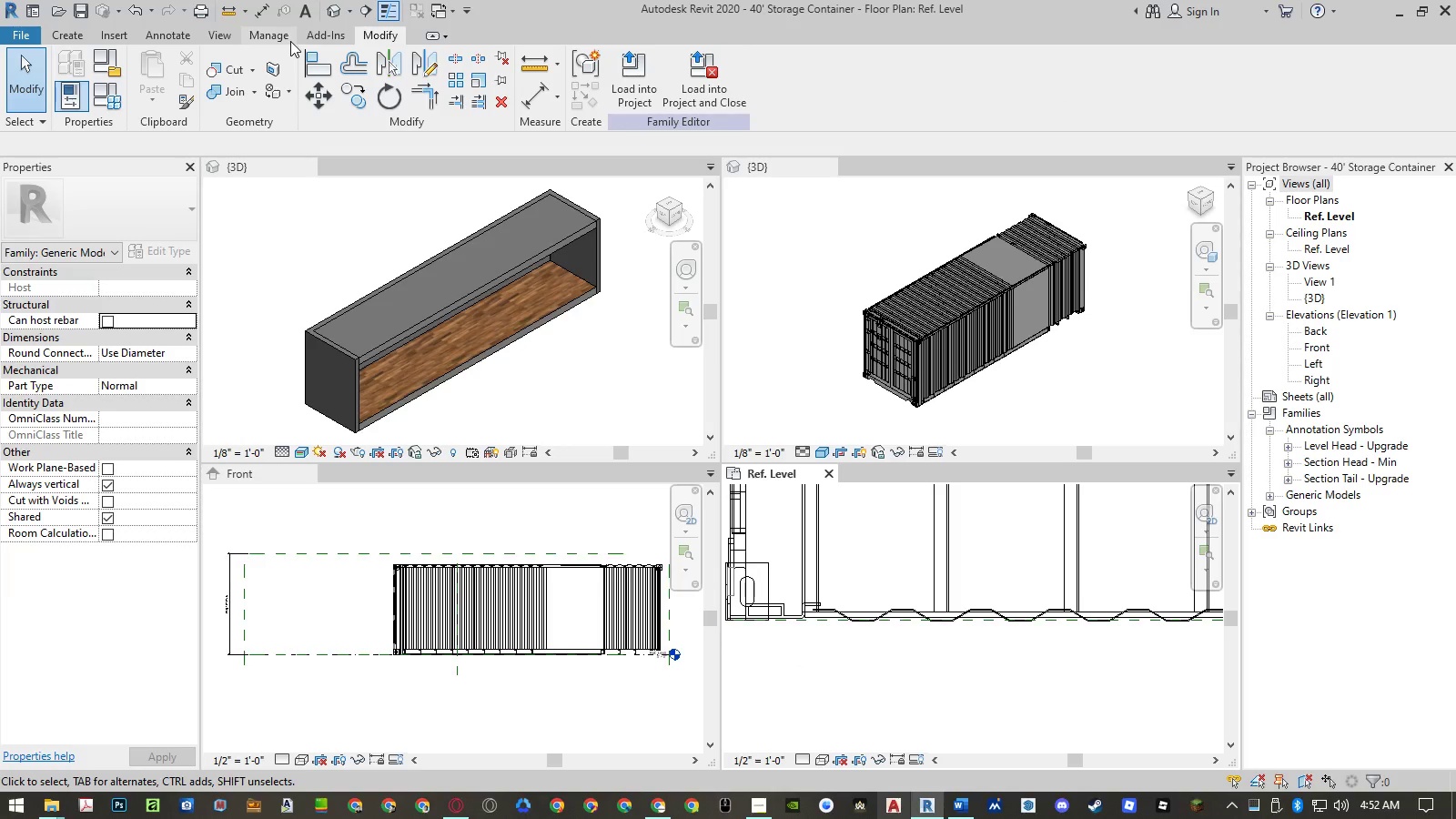 
wait(7.17)
 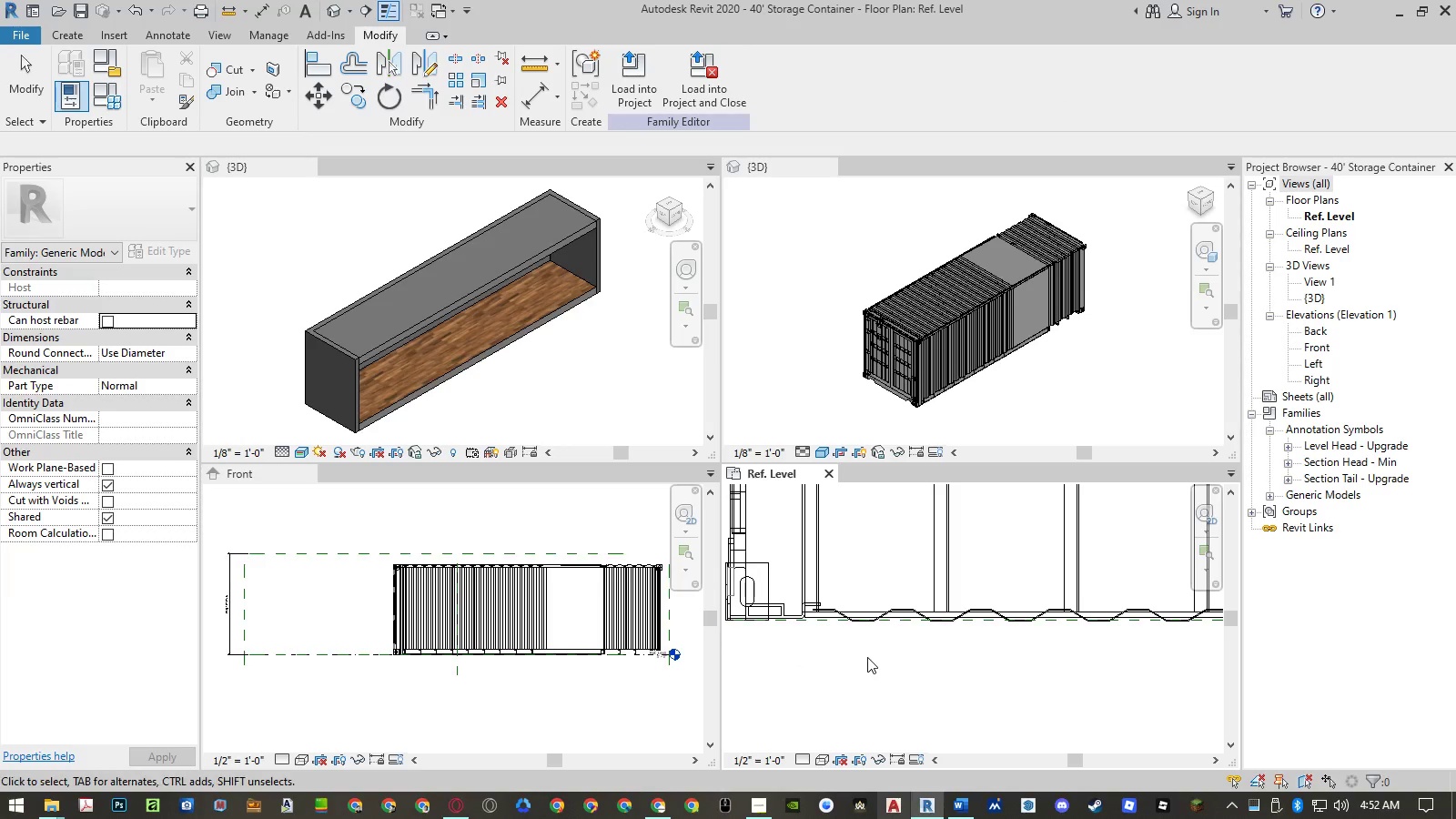 
left_click([290, 38])
 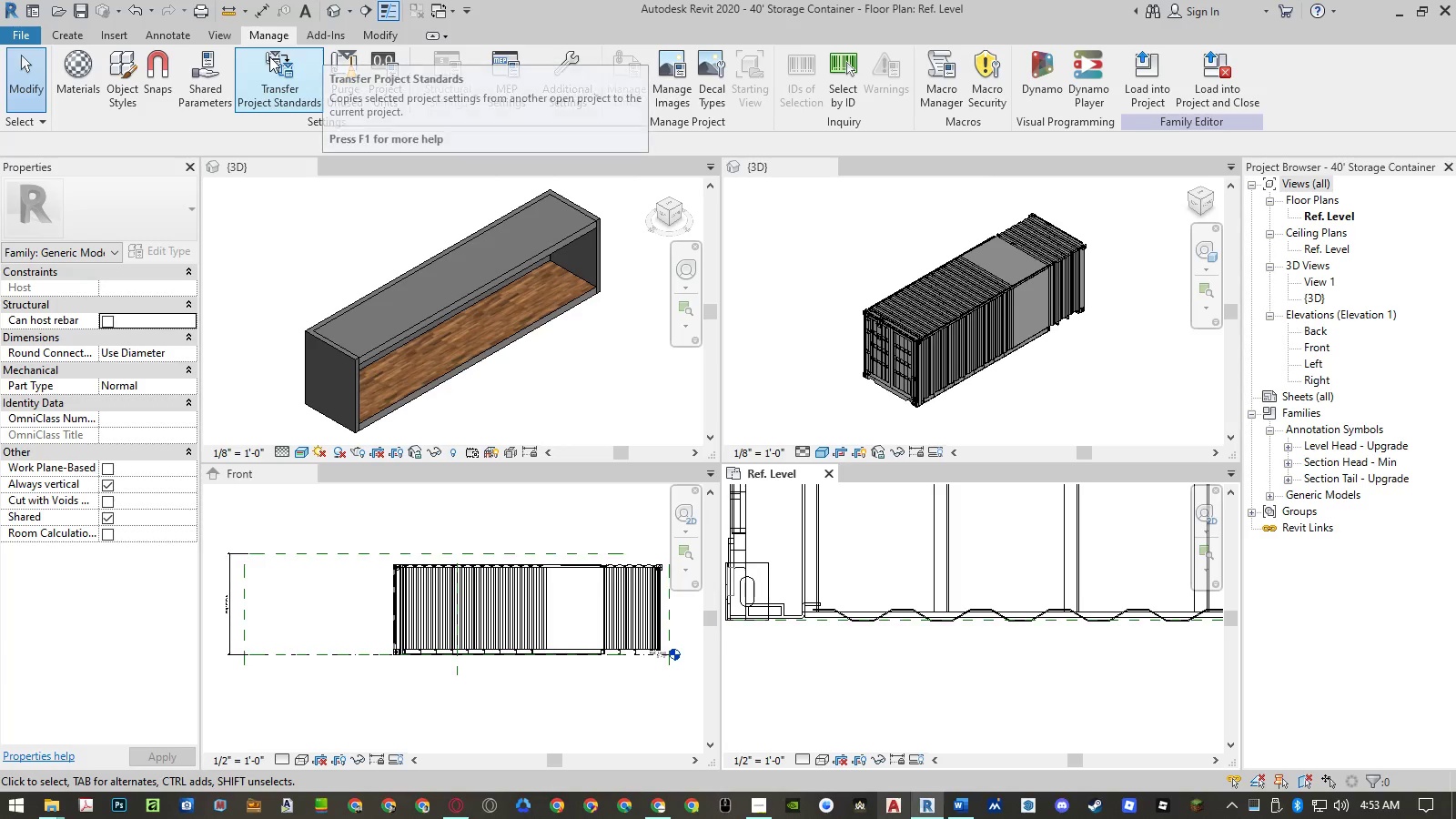 
left_click([331, 95])
 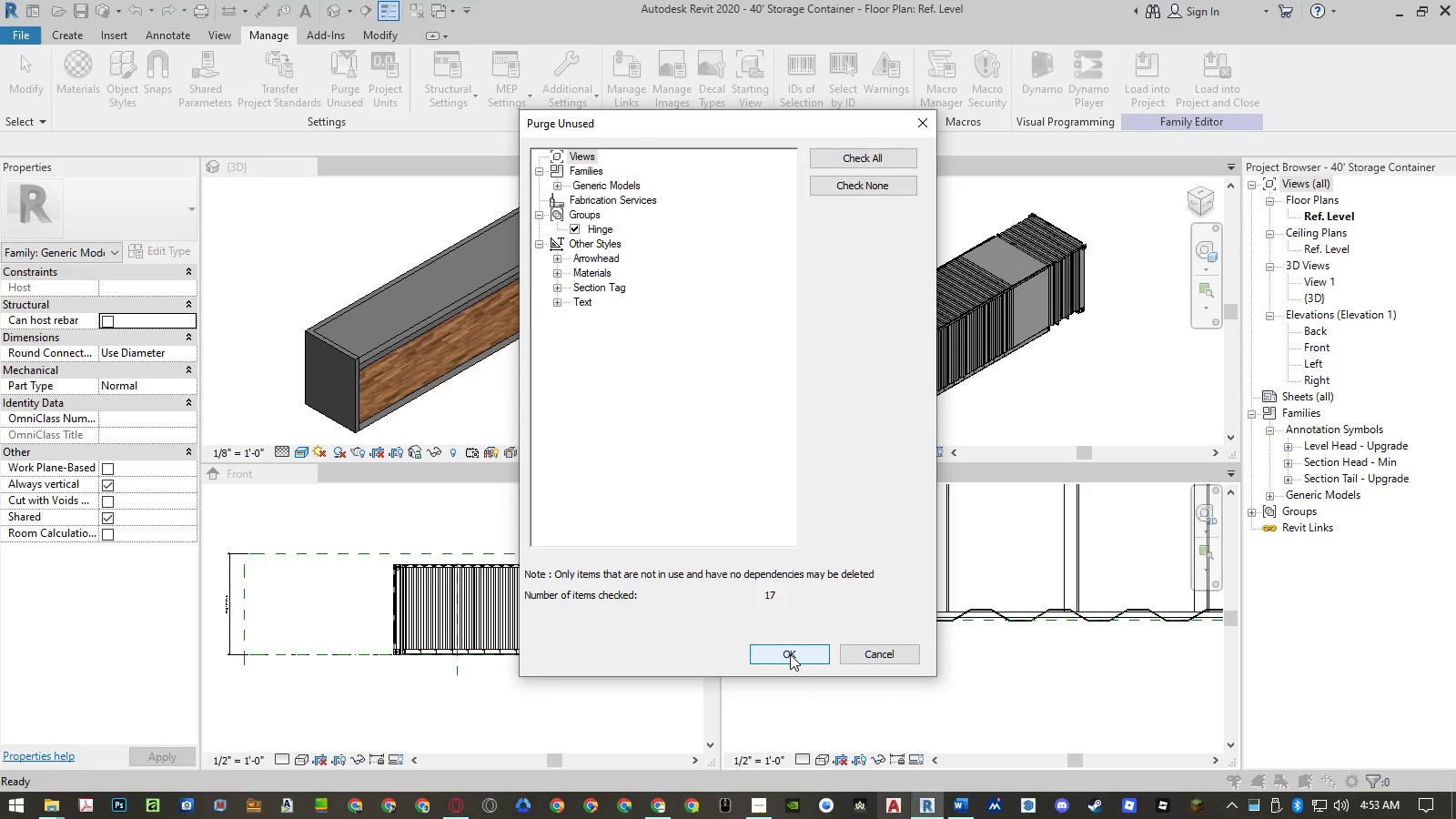 
left_click([790, 654])
 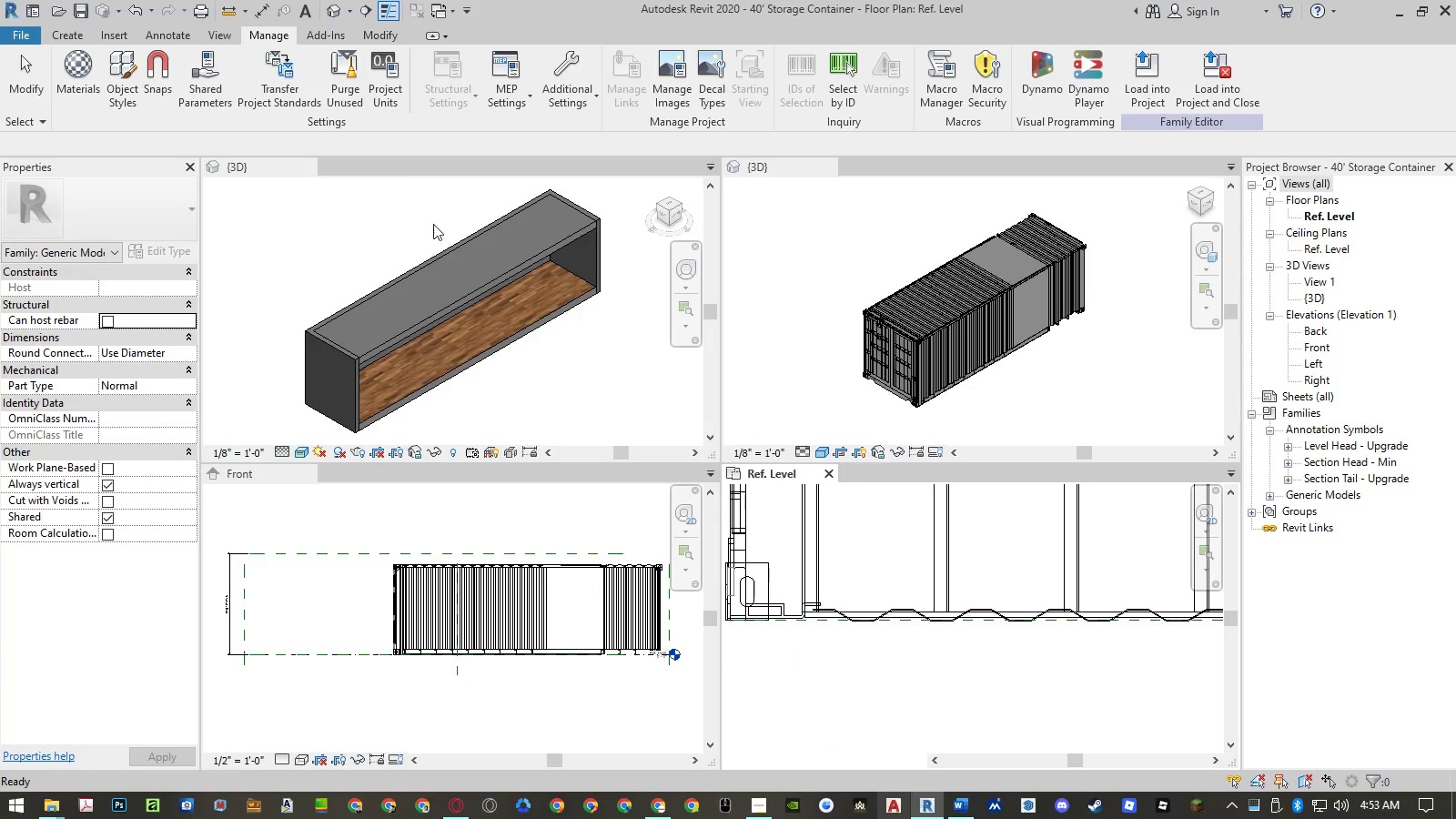 
left_click([349, 106])
 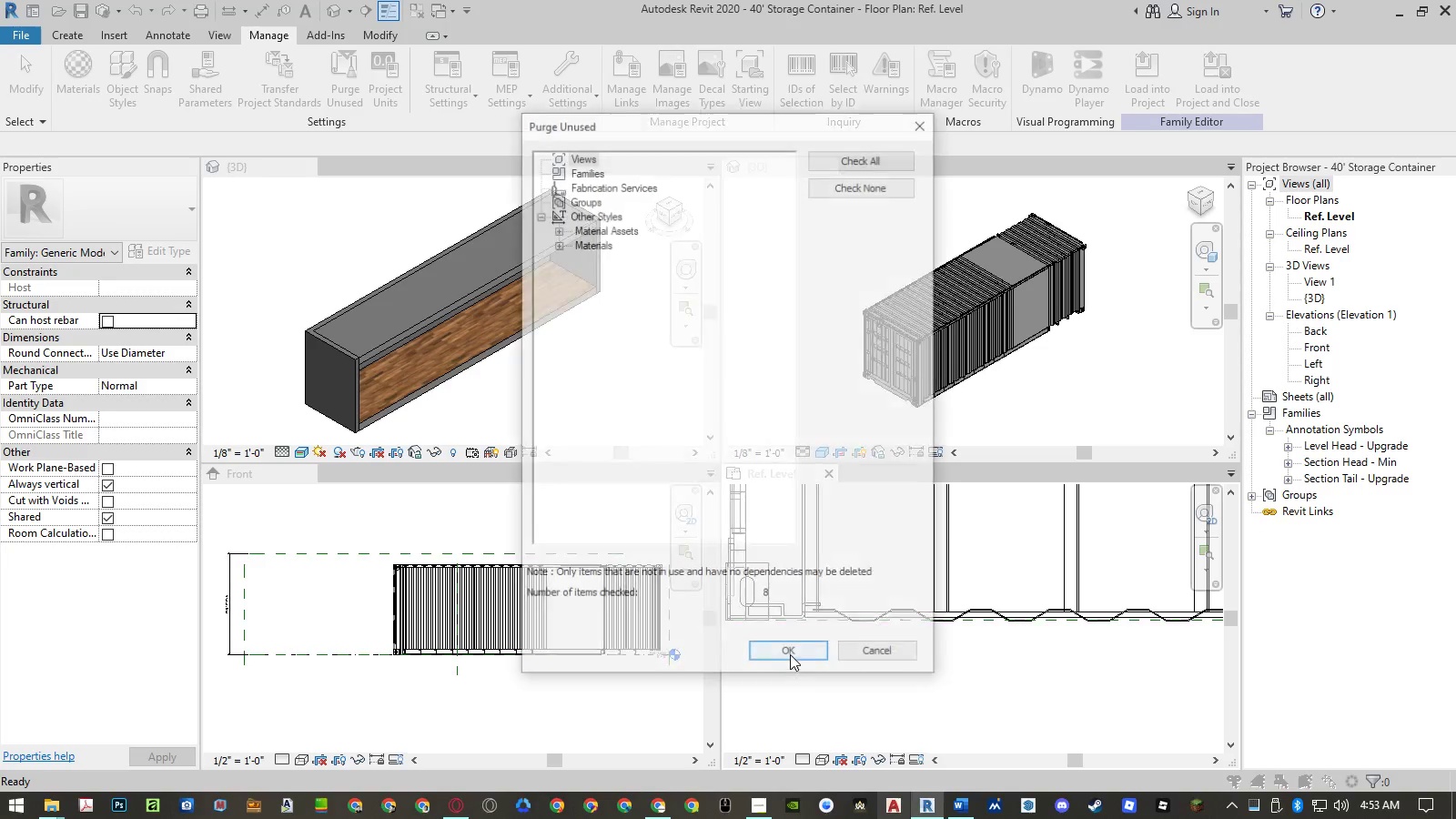 
left_click([790, 654])
 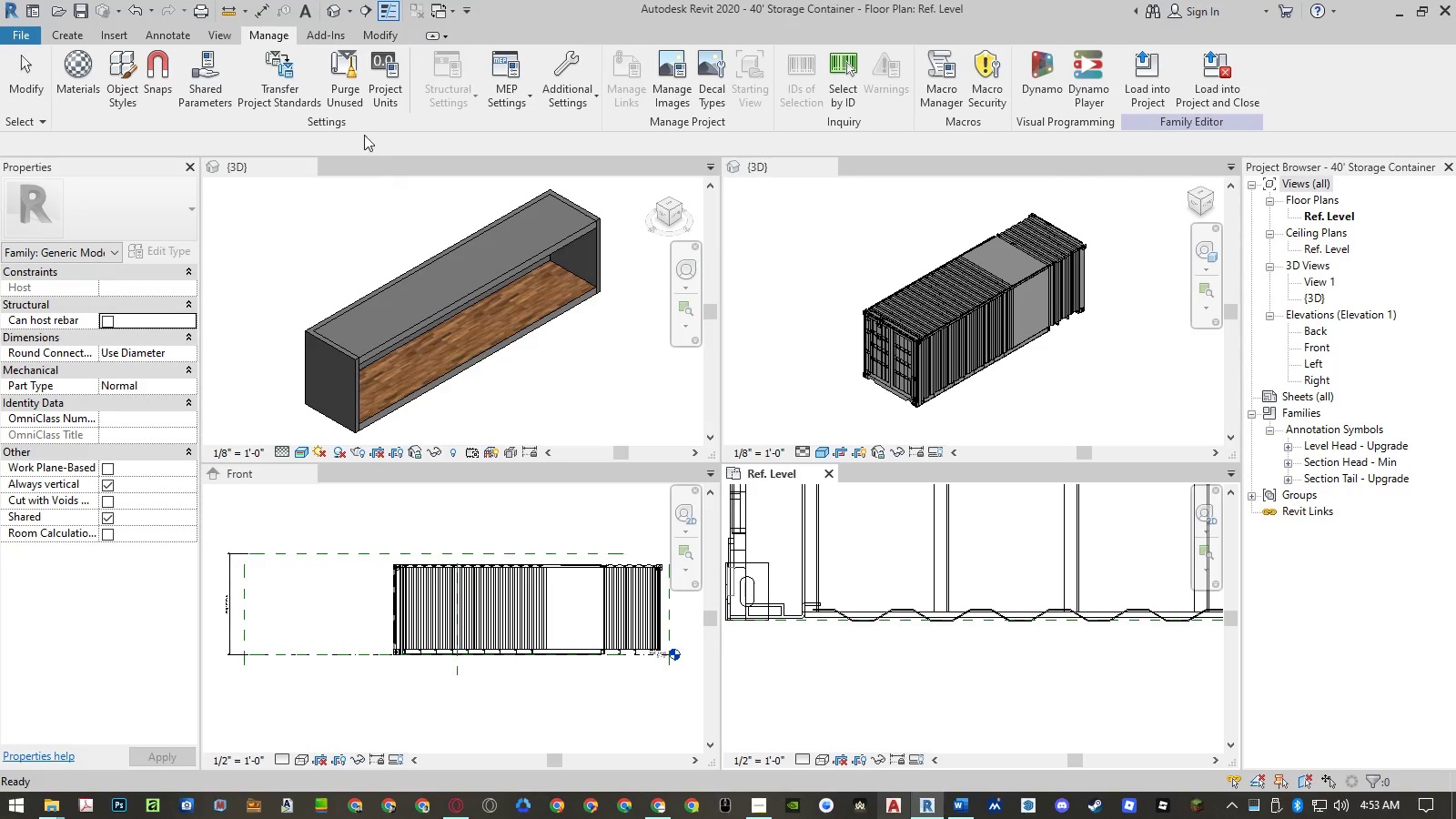 
left_click([347, 102])
 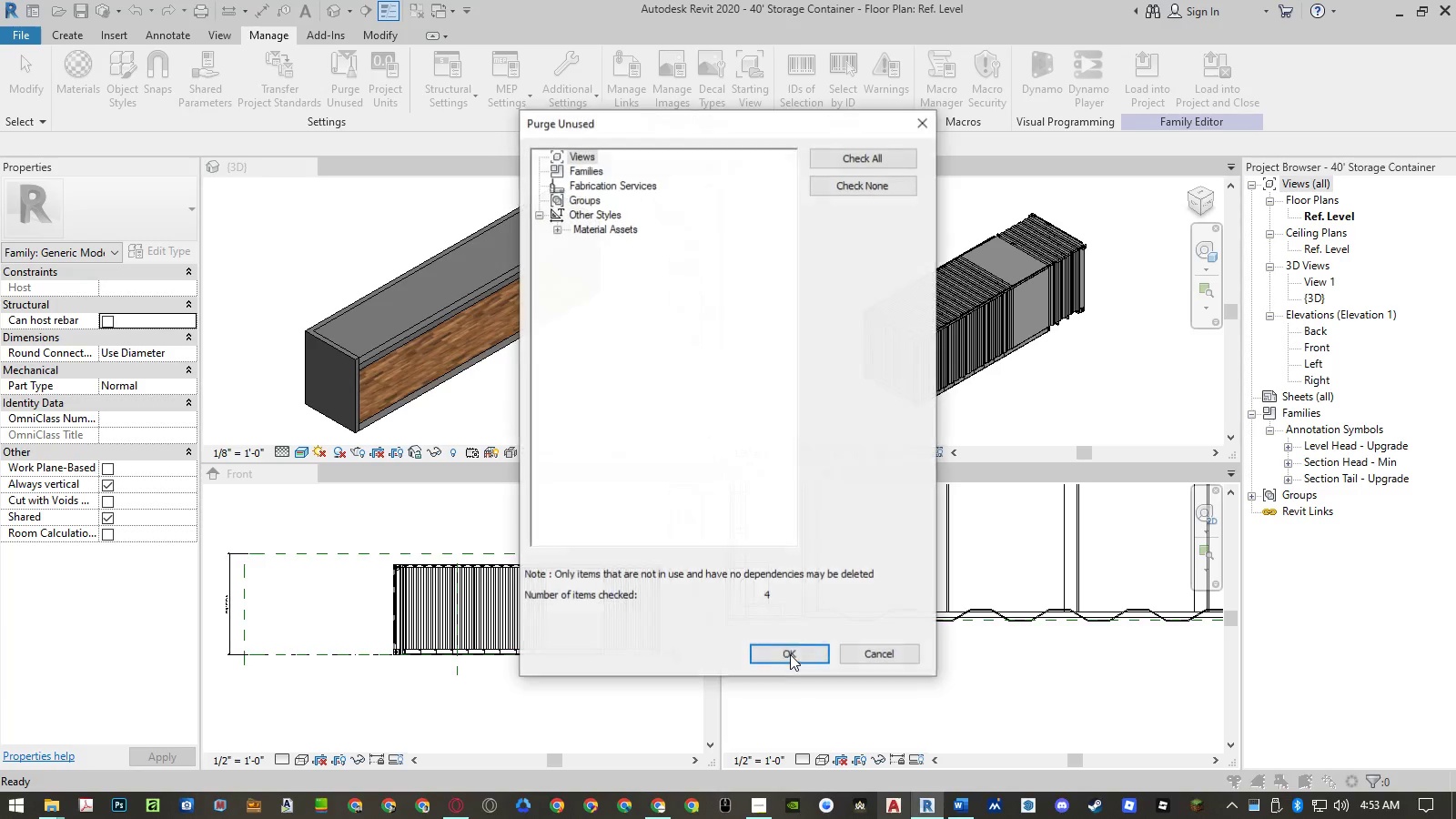 
left_click([790, 654])
 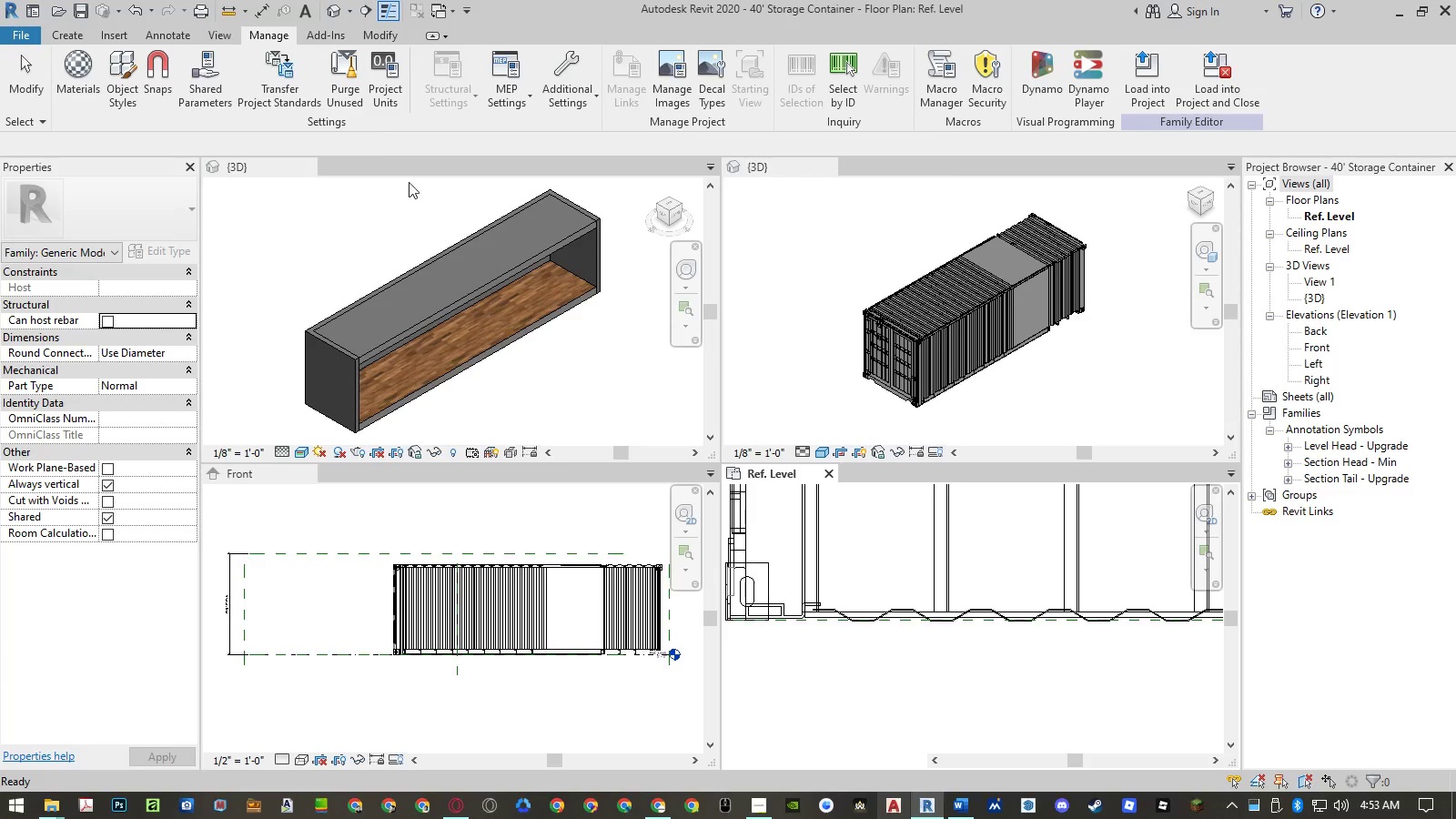 
left_click([346, 96])
 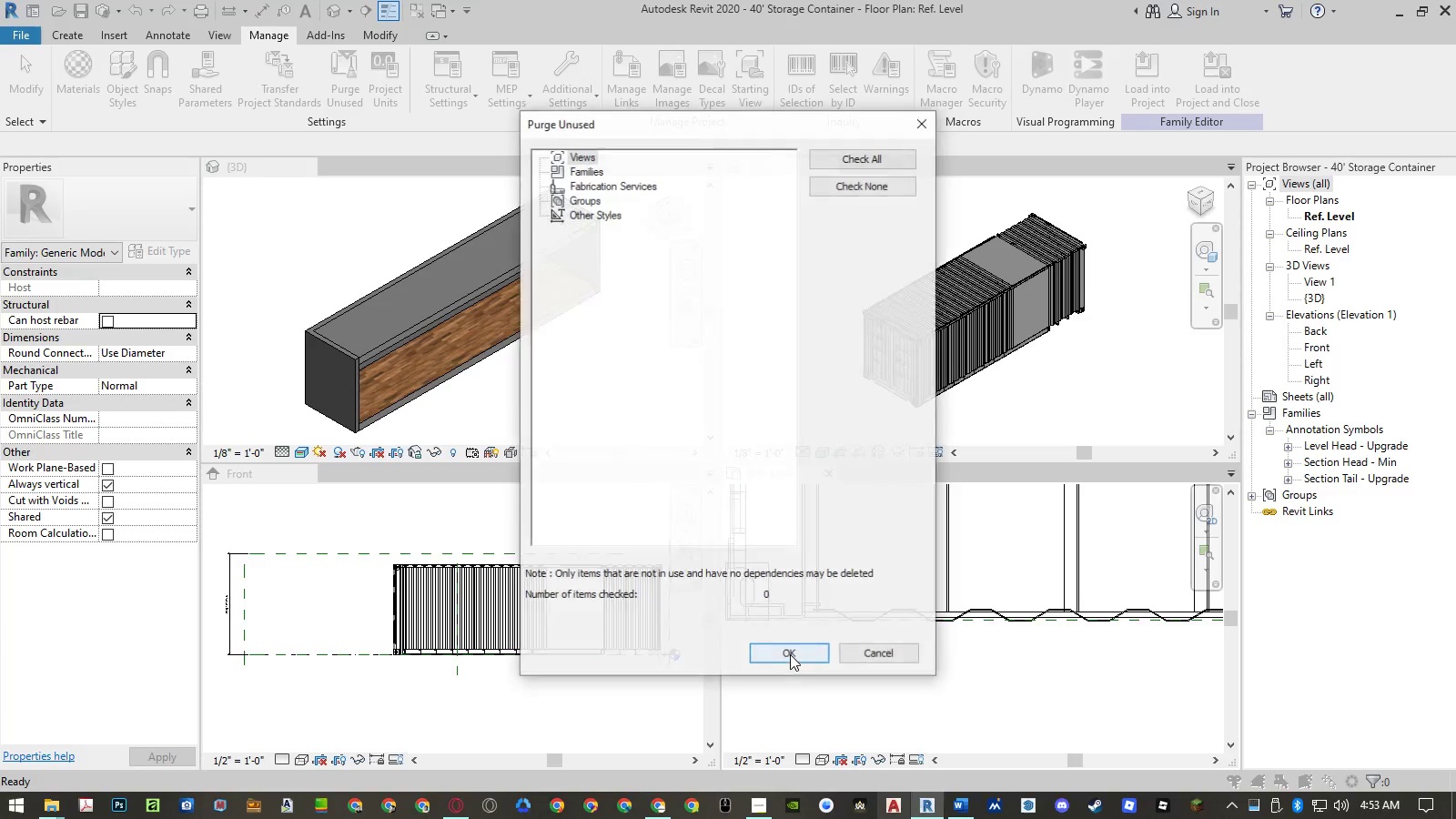 
left_click([790, 654])
 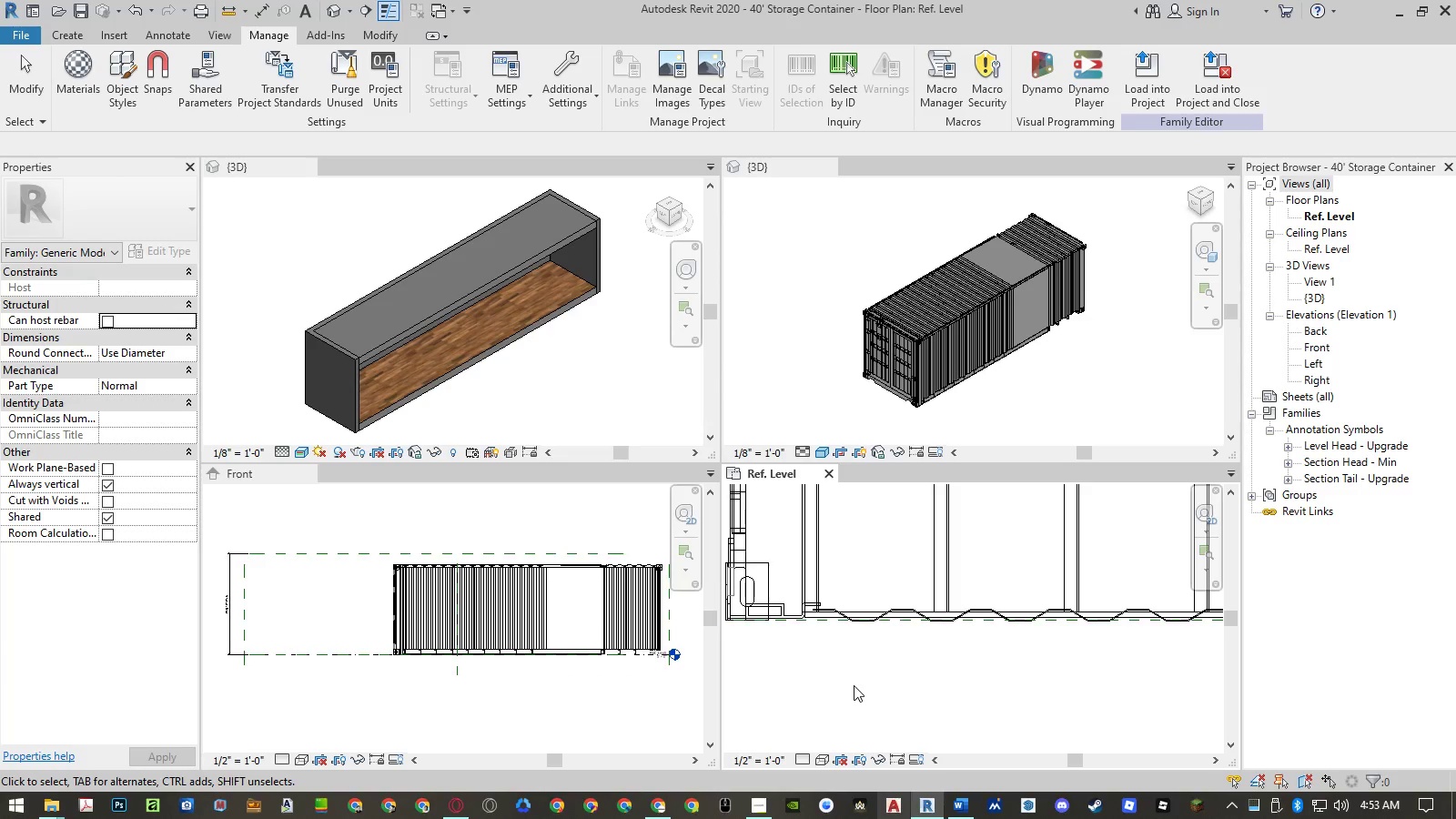 
left_click([859, 682])
 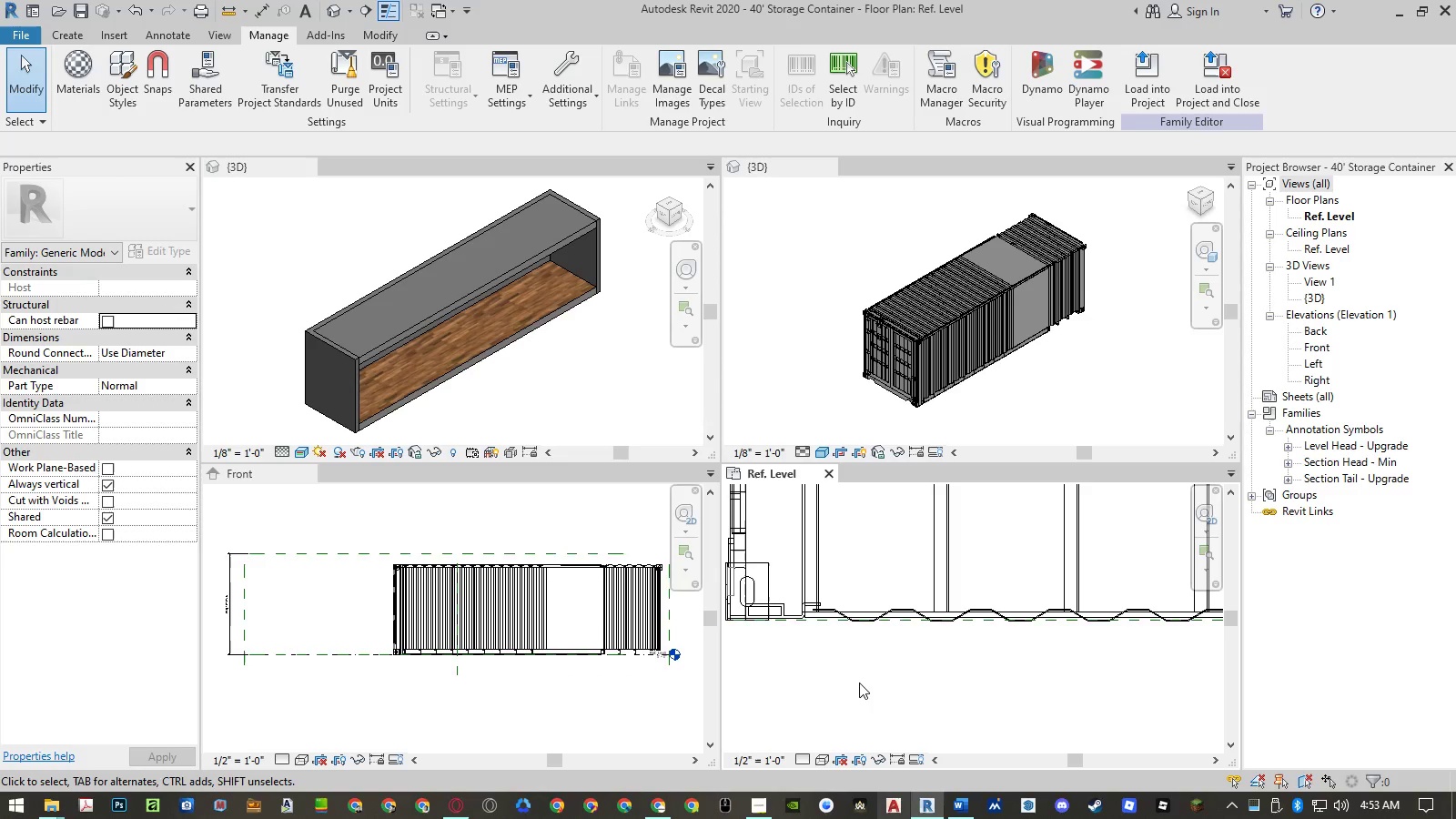 
key(Control+S)
 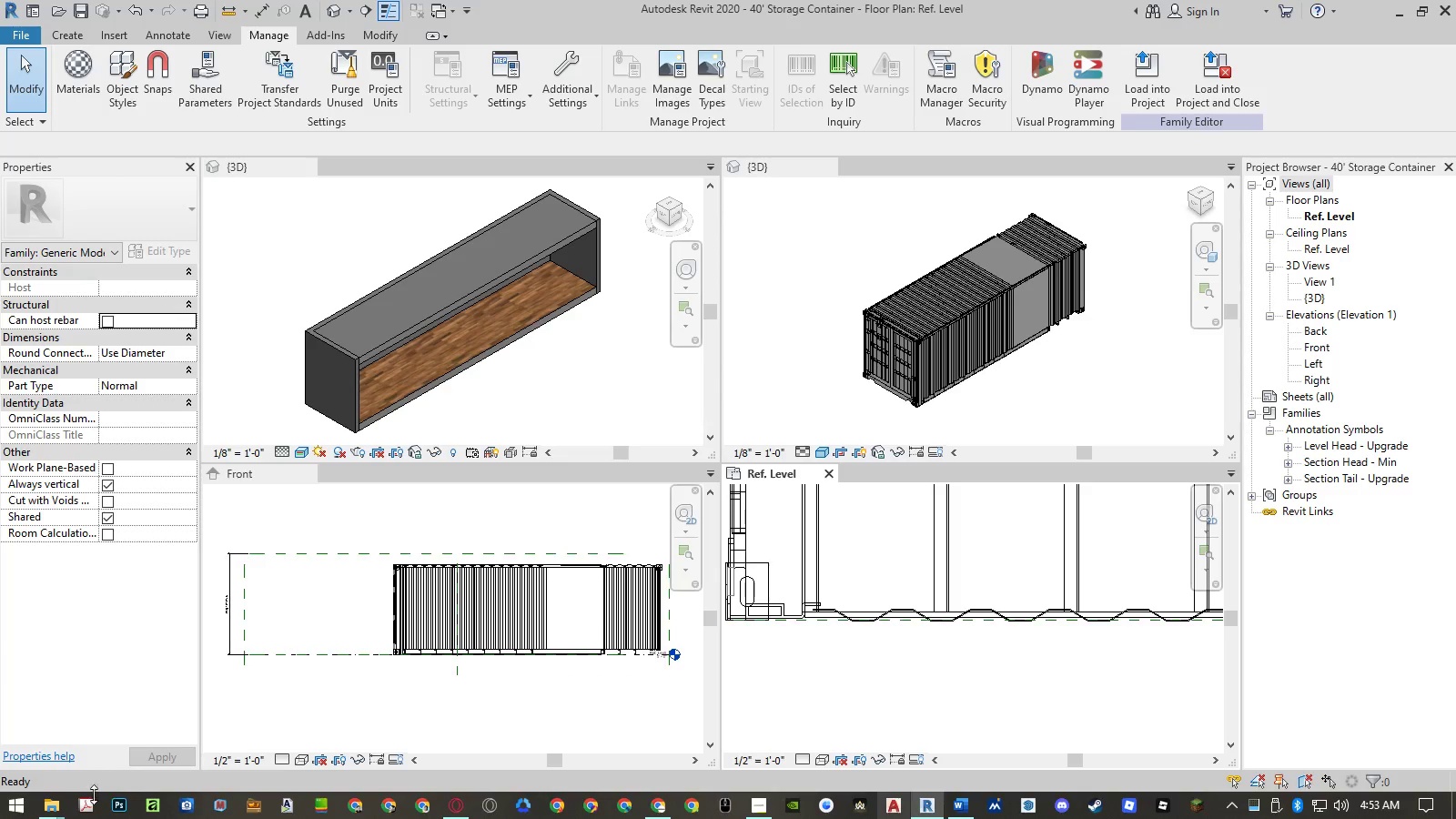 
left_click([51, 812])
 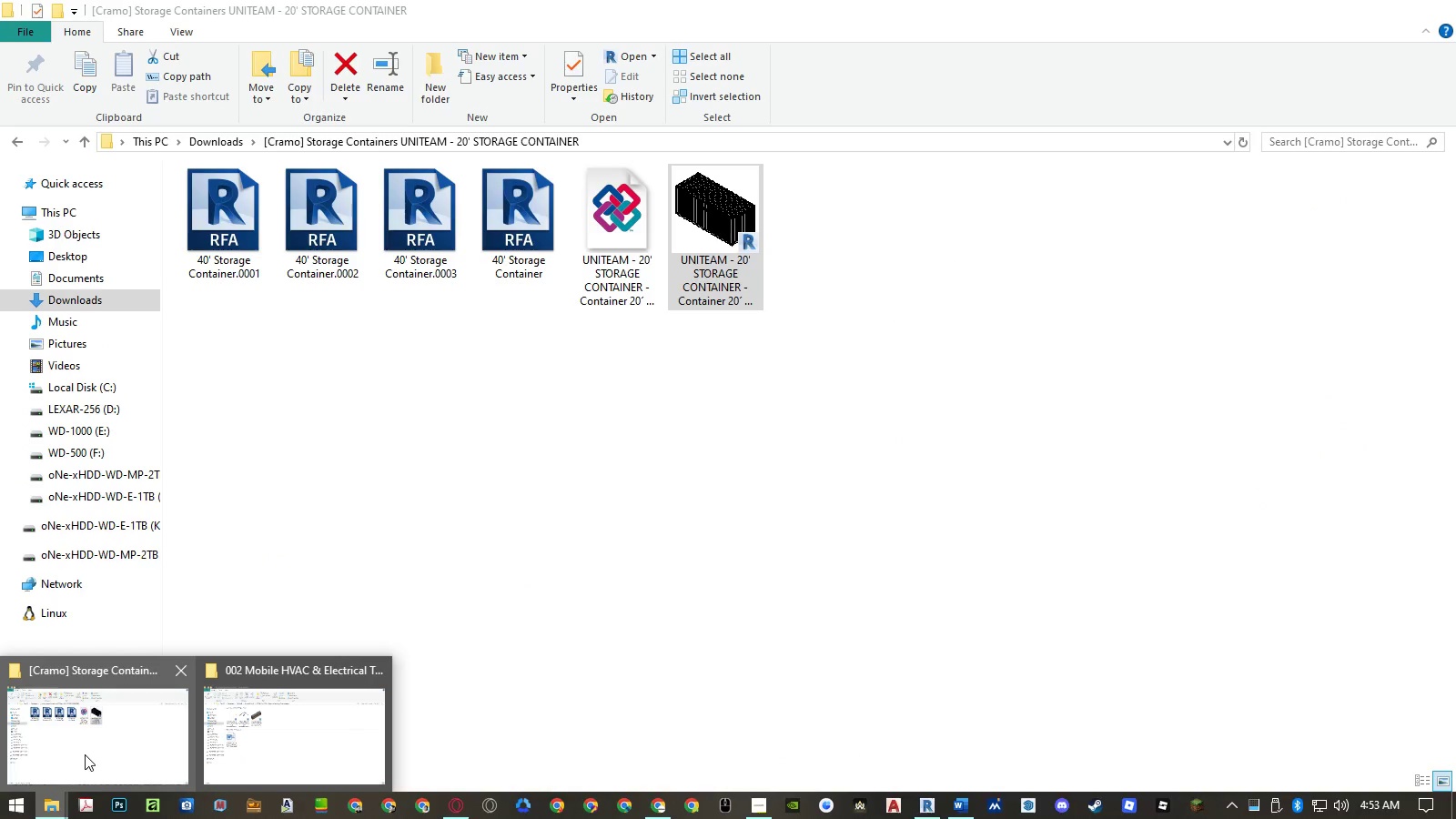 
left_click([85, 754])
 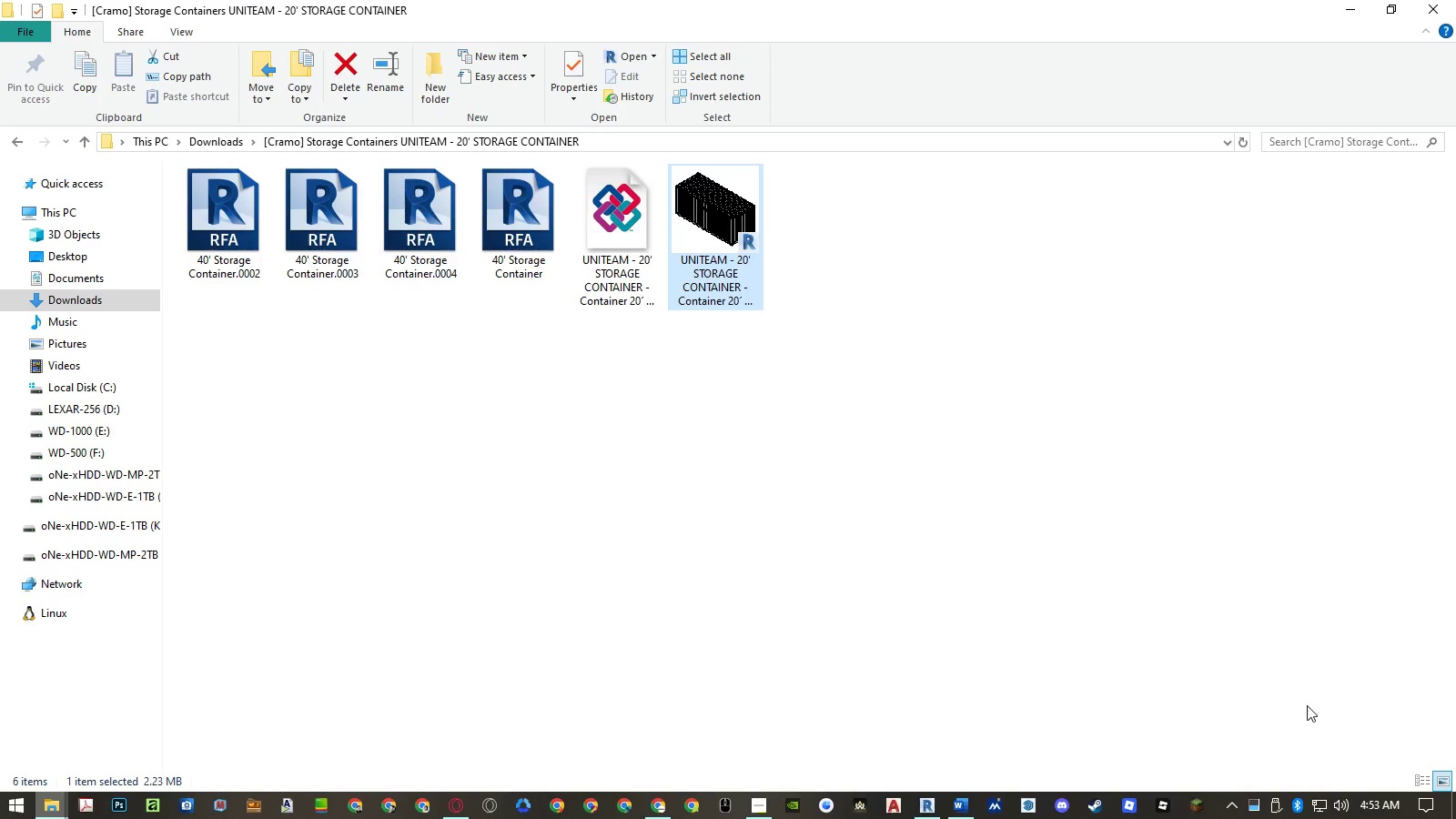 
left_click([1420, 781])
 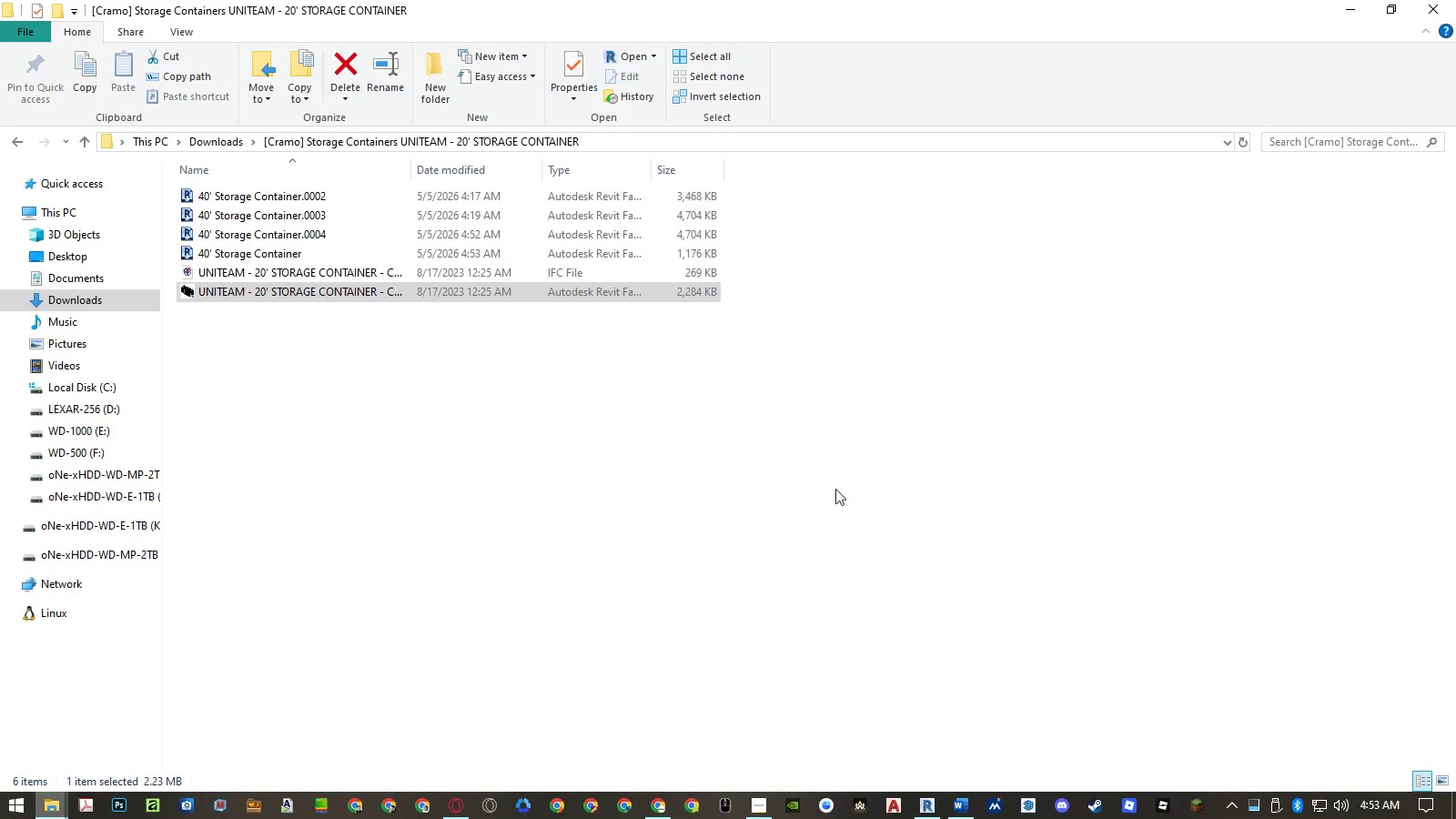 
left_click([775, 470])
 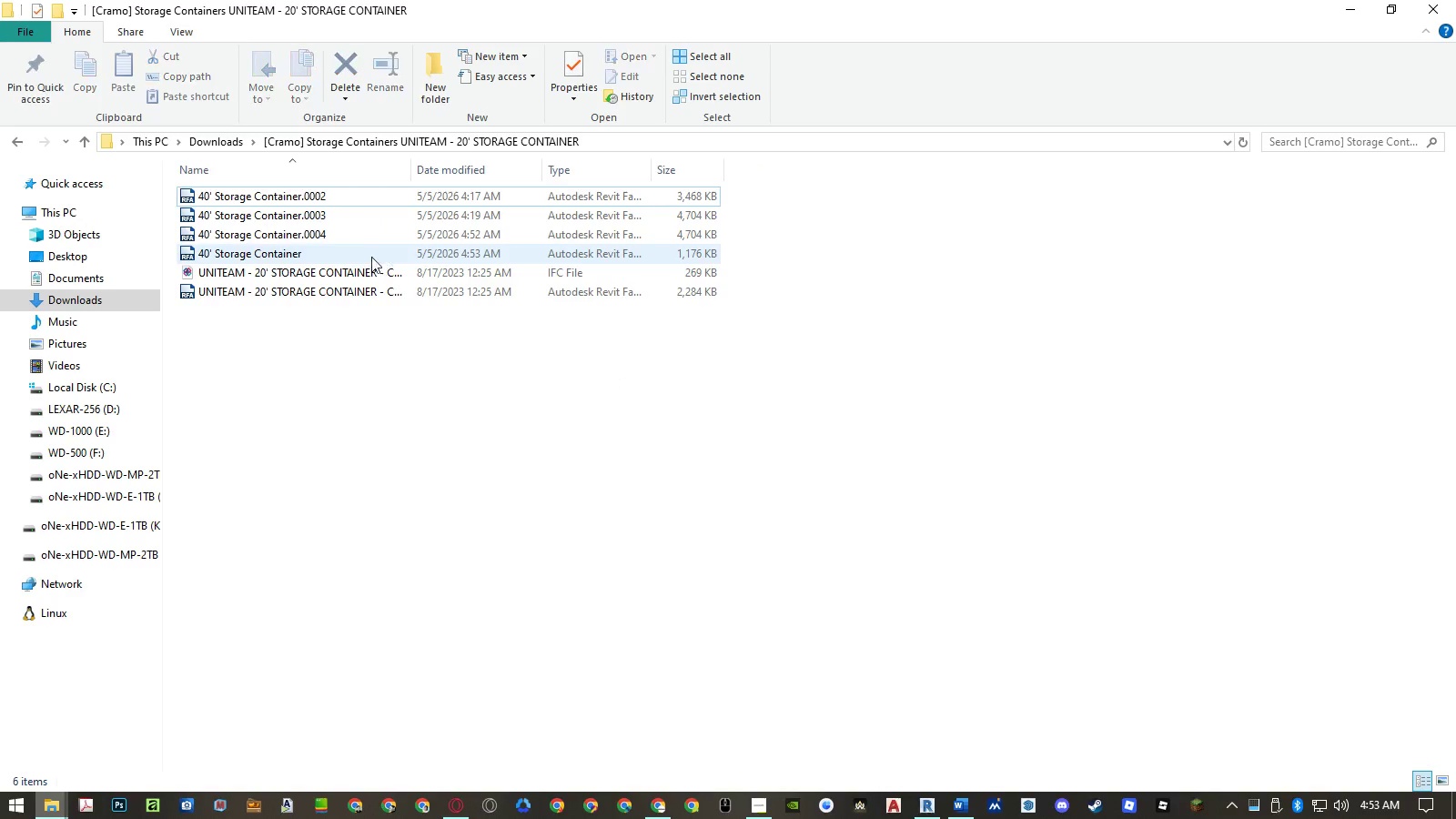 
left_click([369, 258])
 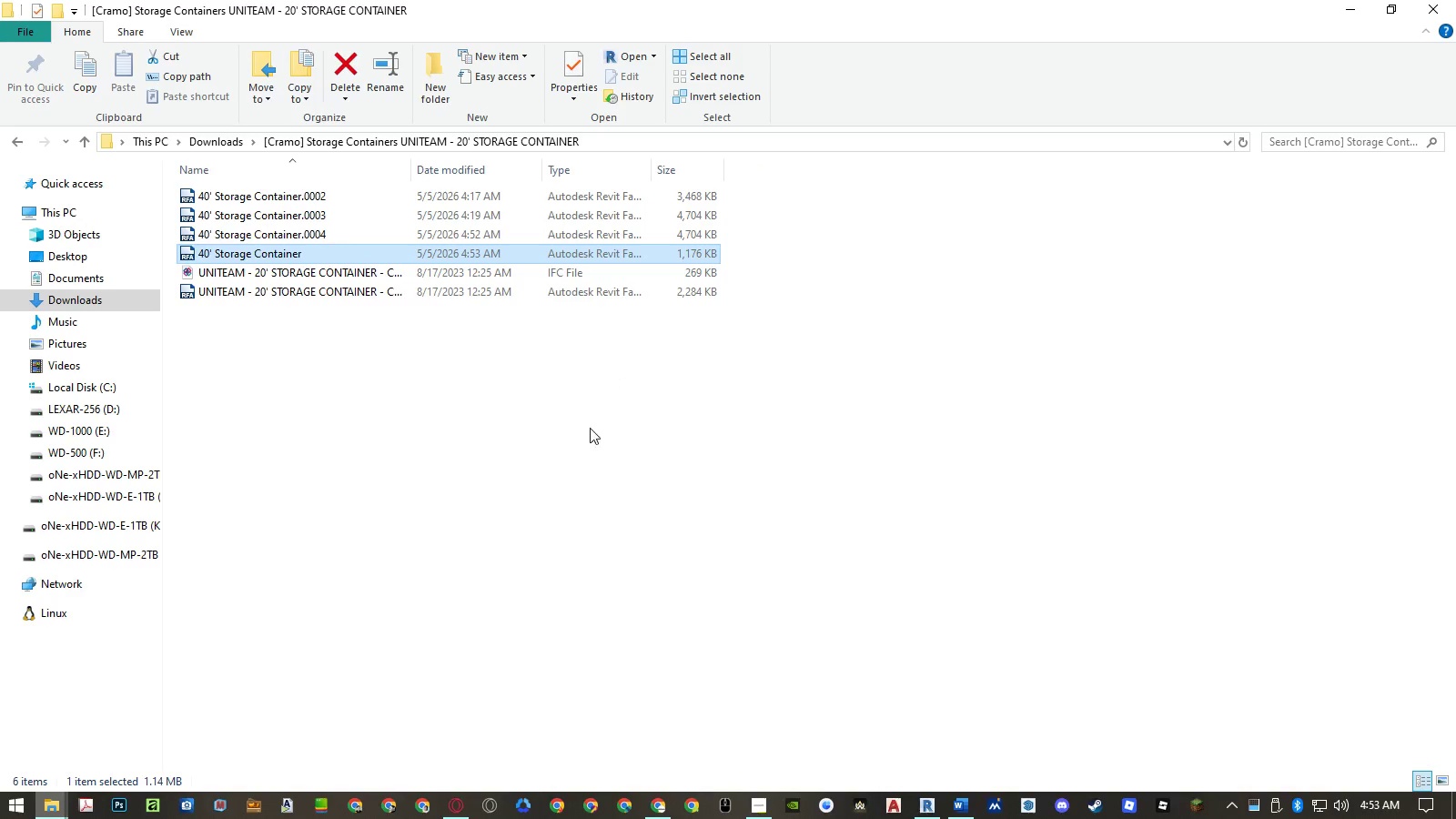 
left_click([937, 667])
 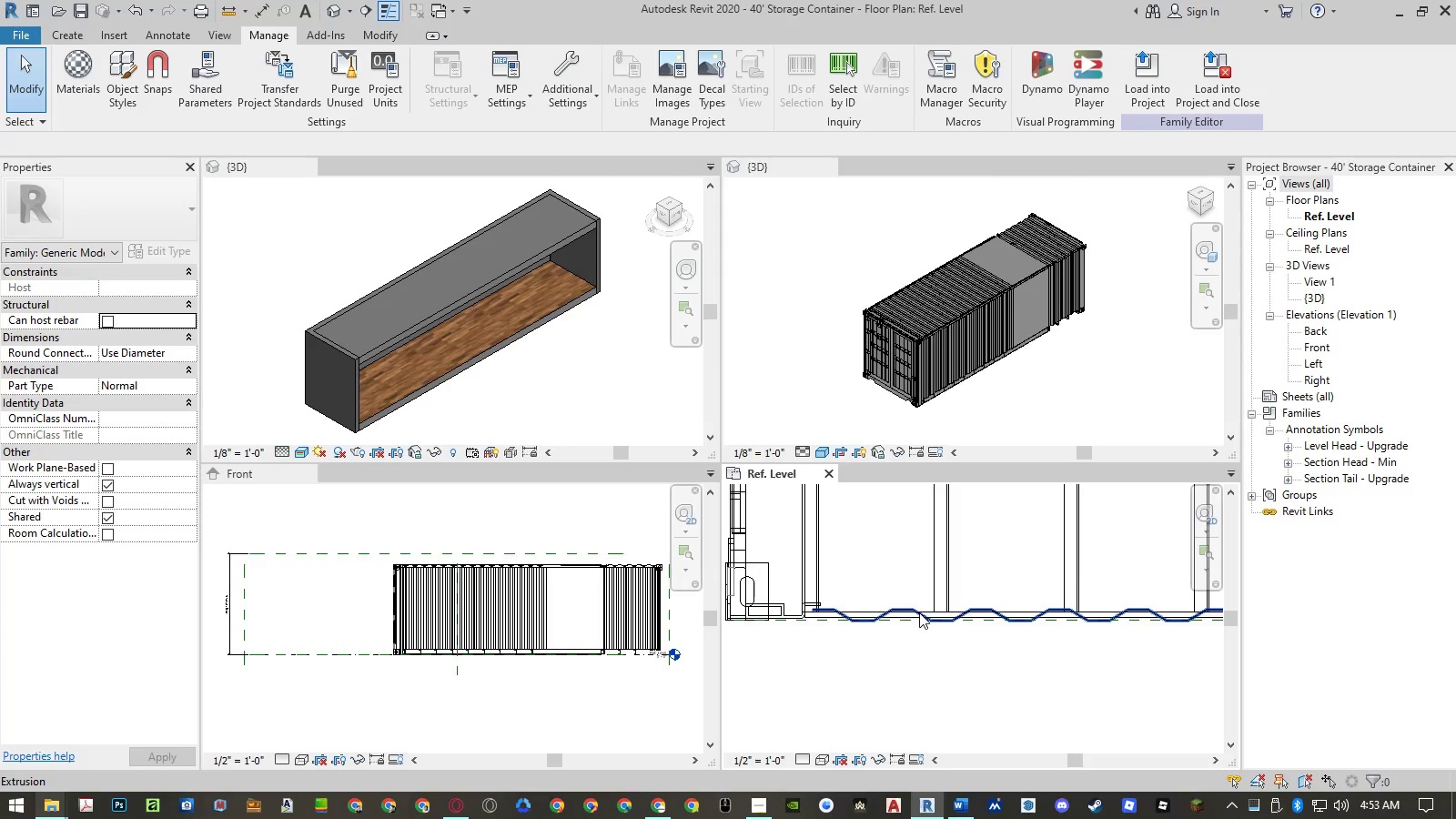 
double_click([919, 612])
 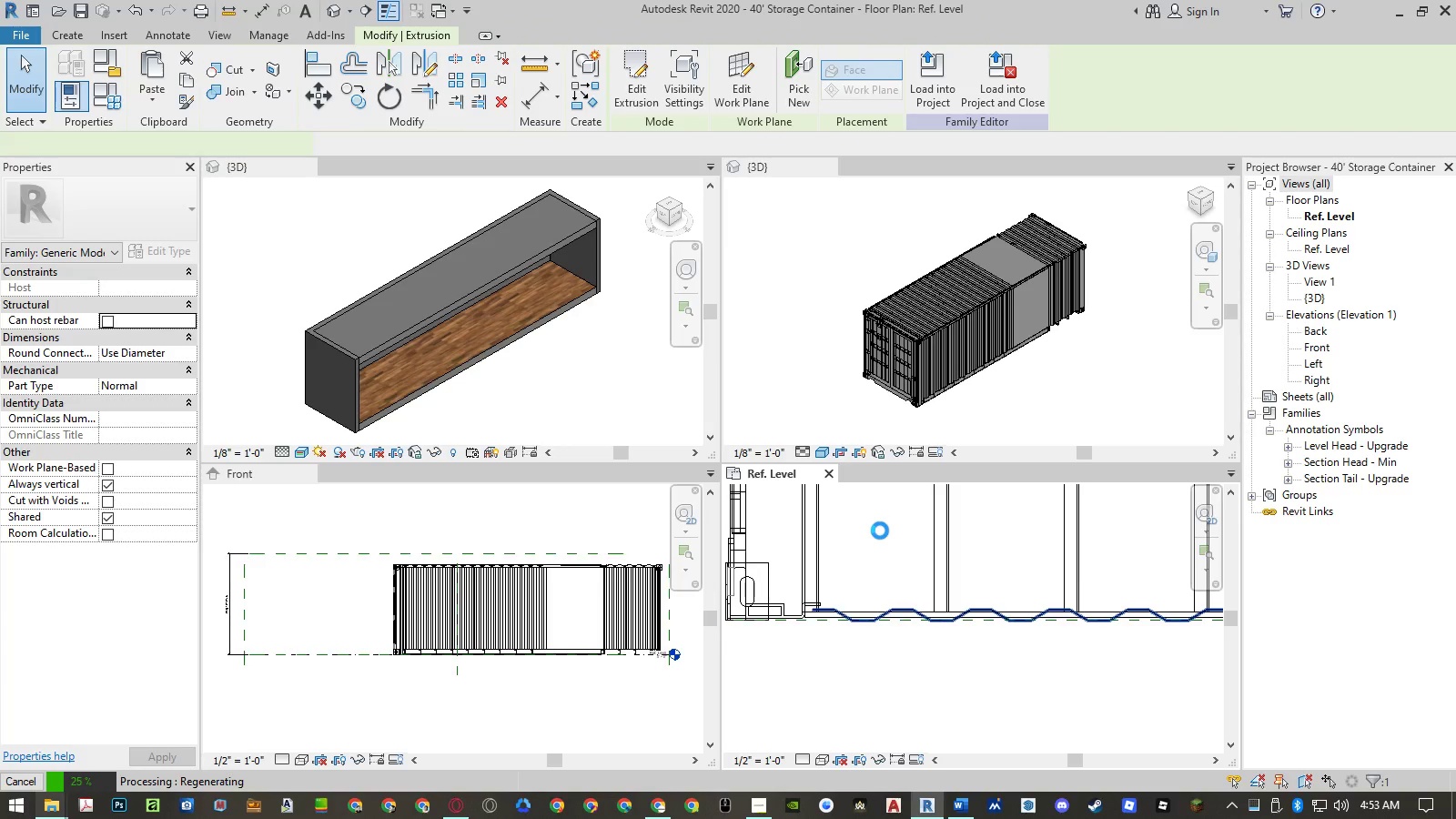 
wait(17.55)
 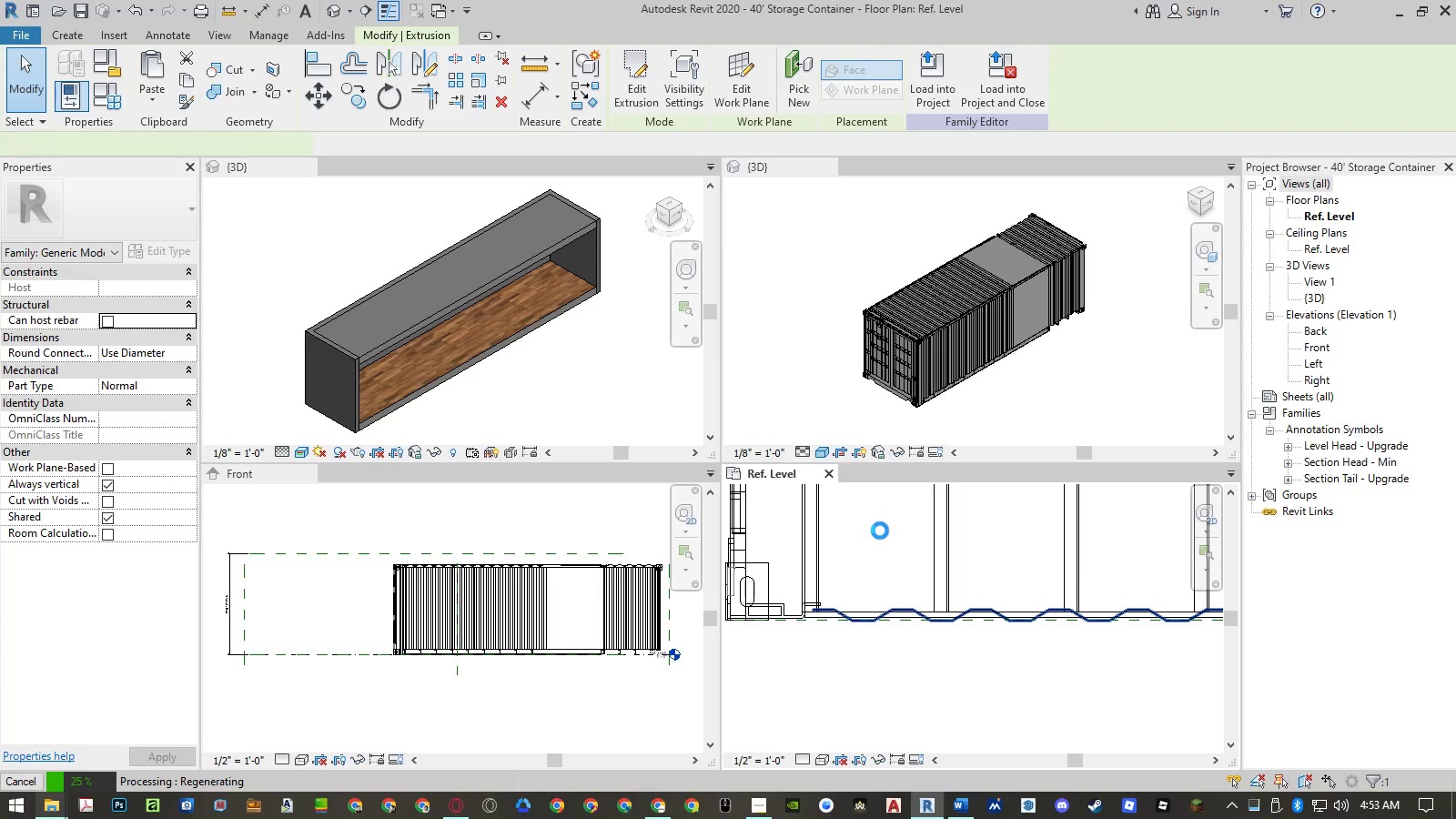 
left_click([1407, 776])
 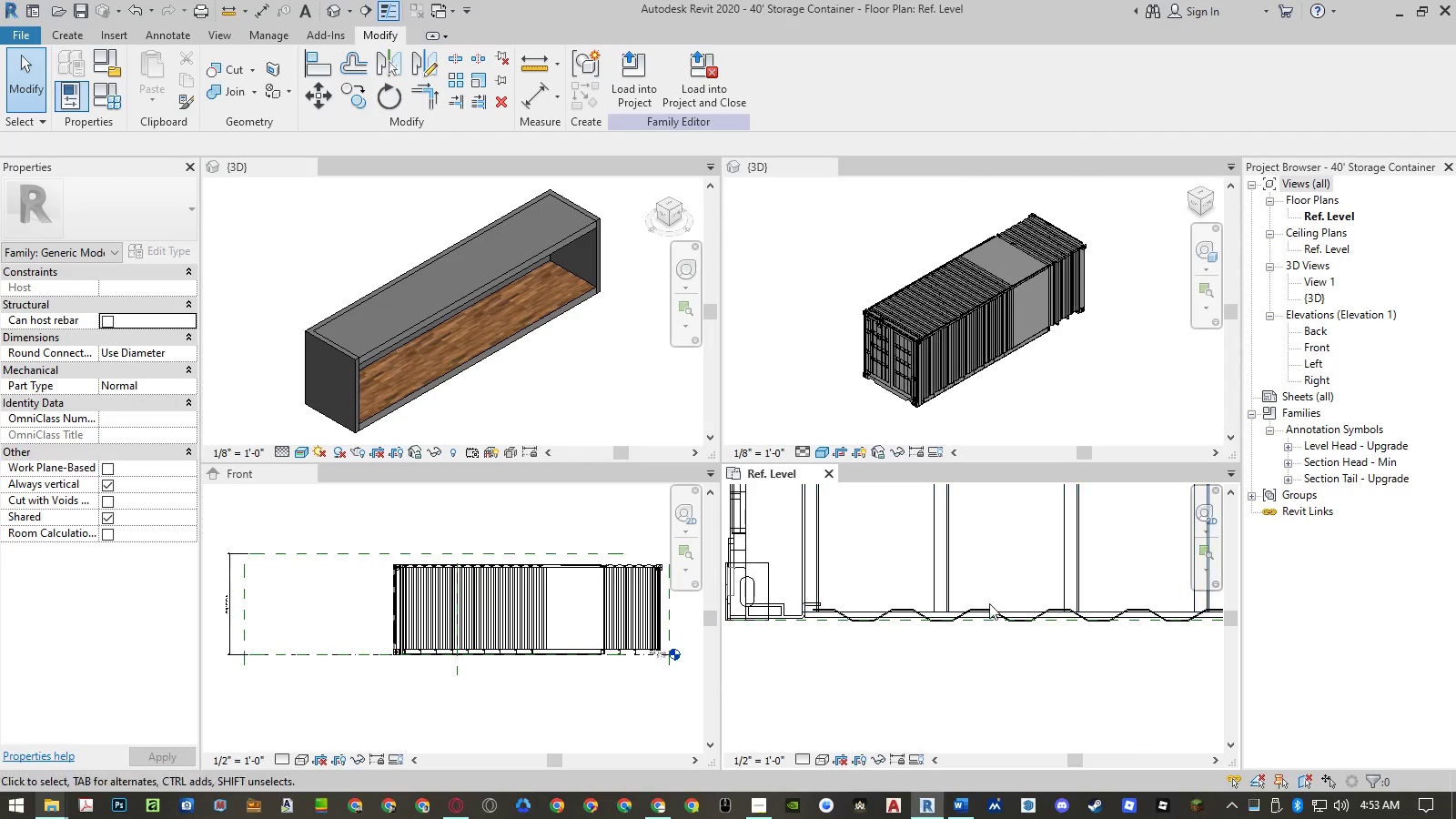 
left_click([916, 611])
 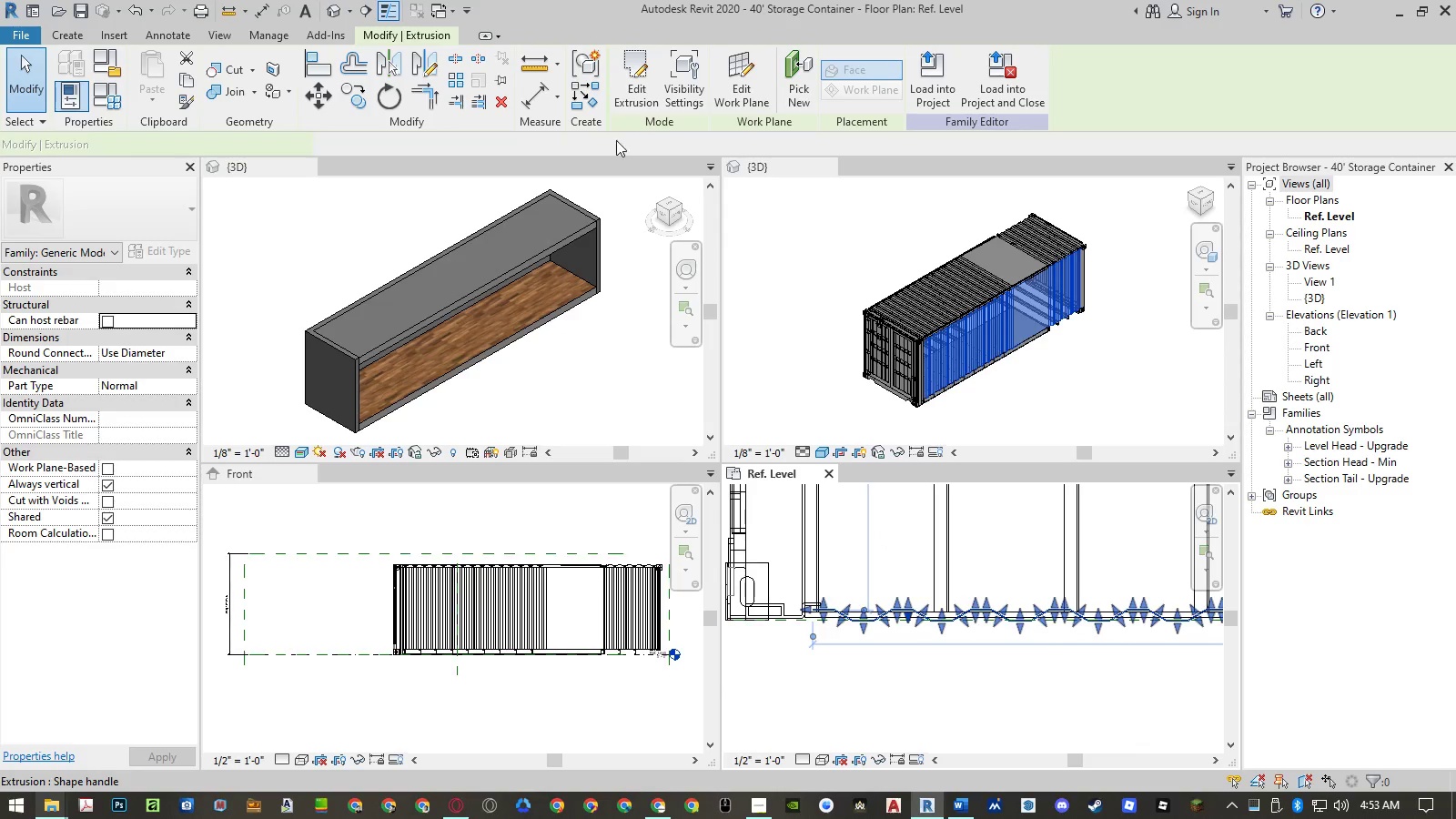 
left_click([645, 96])
 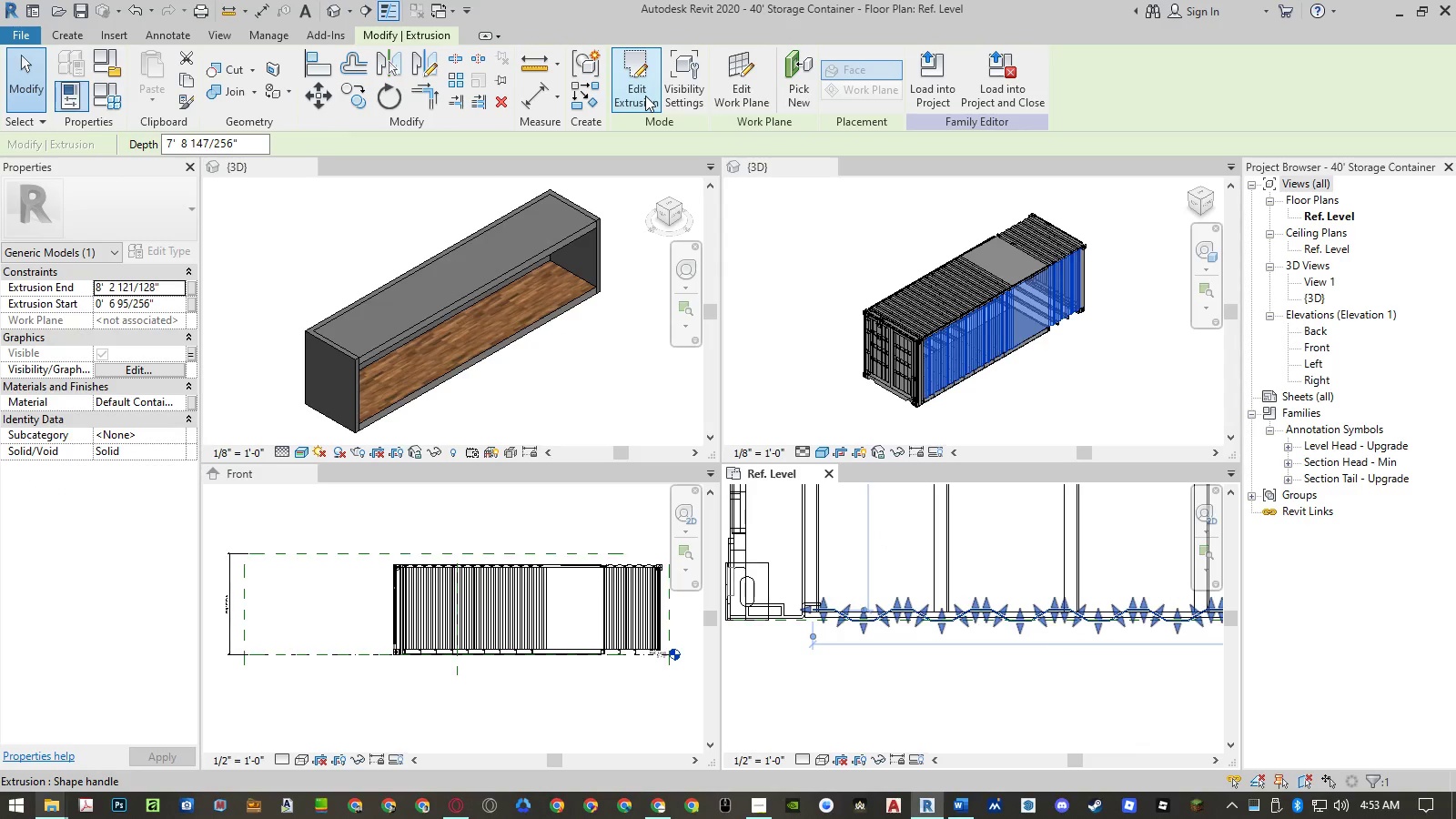 
left_click([645, 96])
 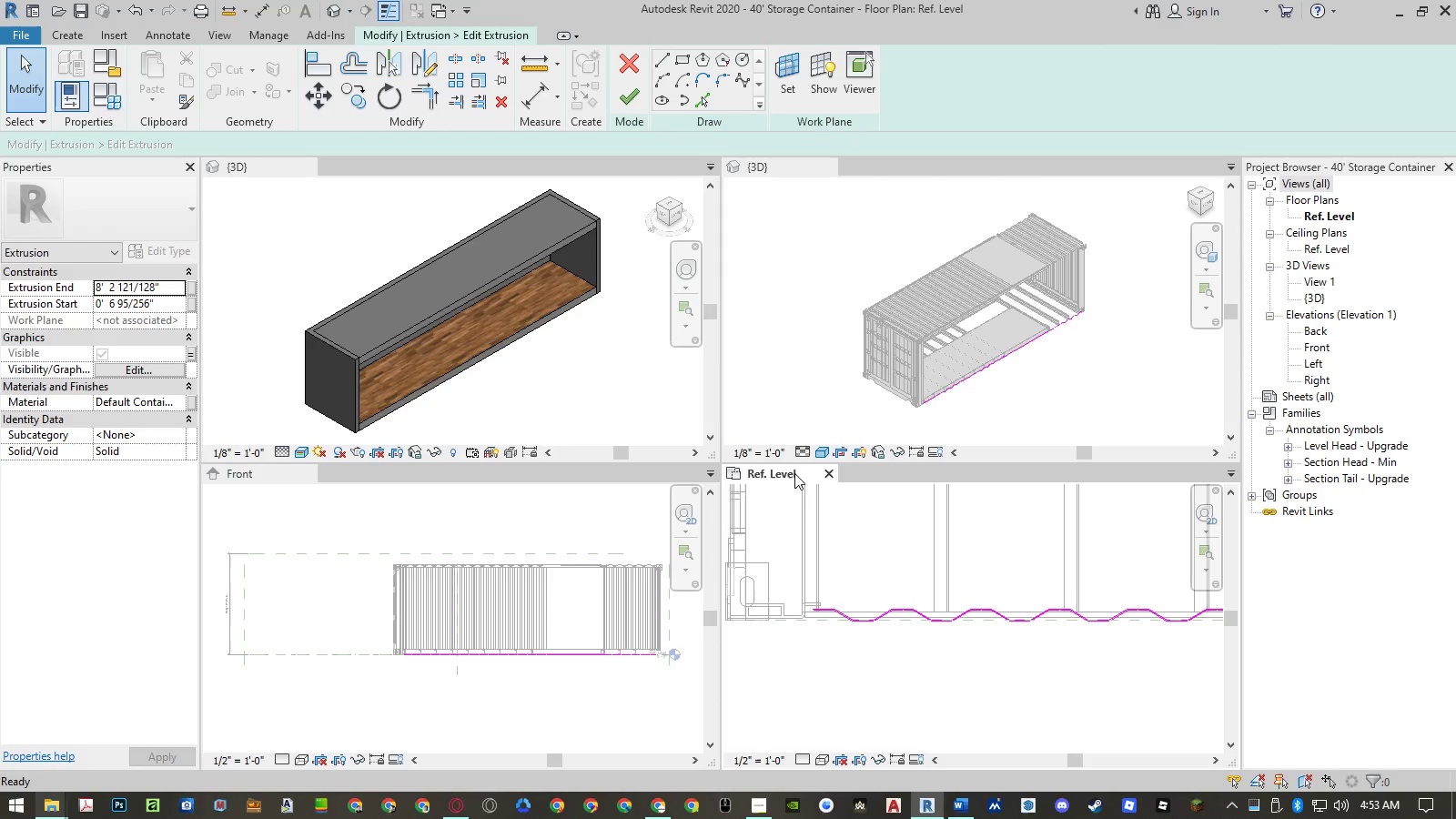 
scroll: coordinate [849, 618], scroll_direction: up, amount: 11.0
 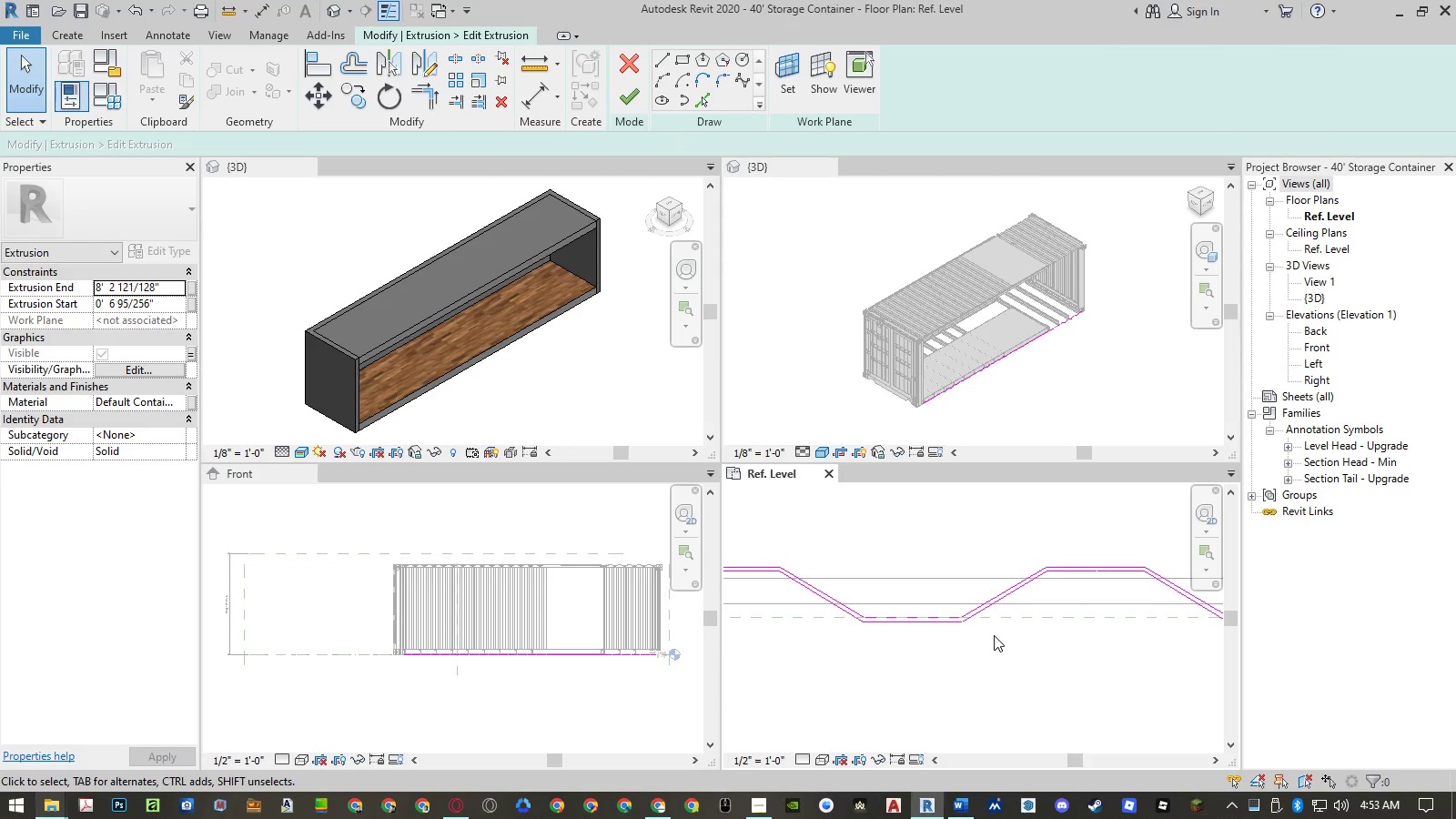 
scroll: coordinate [923, 613], scroll_direction: down, amount: 6.0
 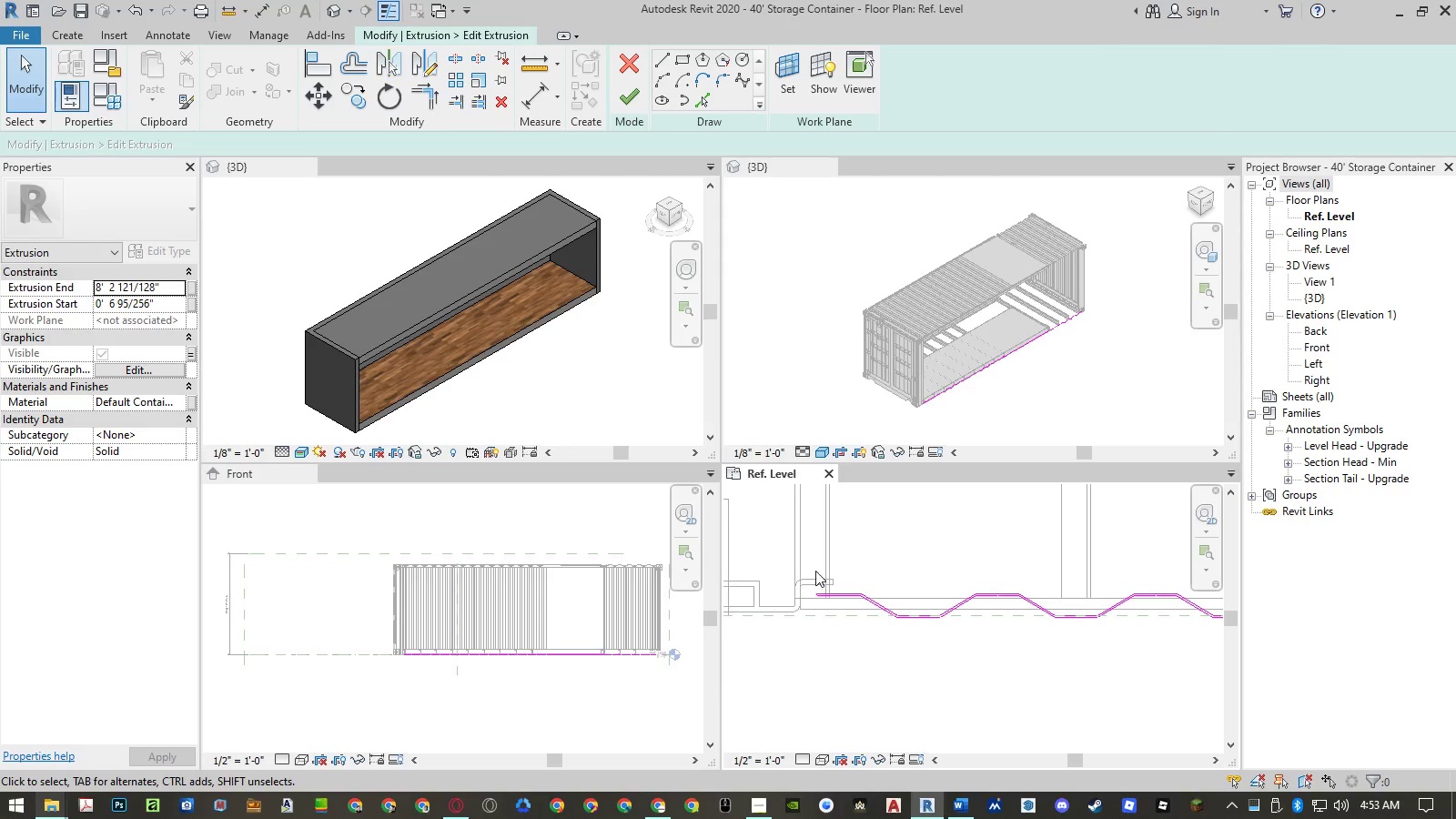 
scroll: coordinate [815, 569], scroll_direction: up, amount: 4.0
 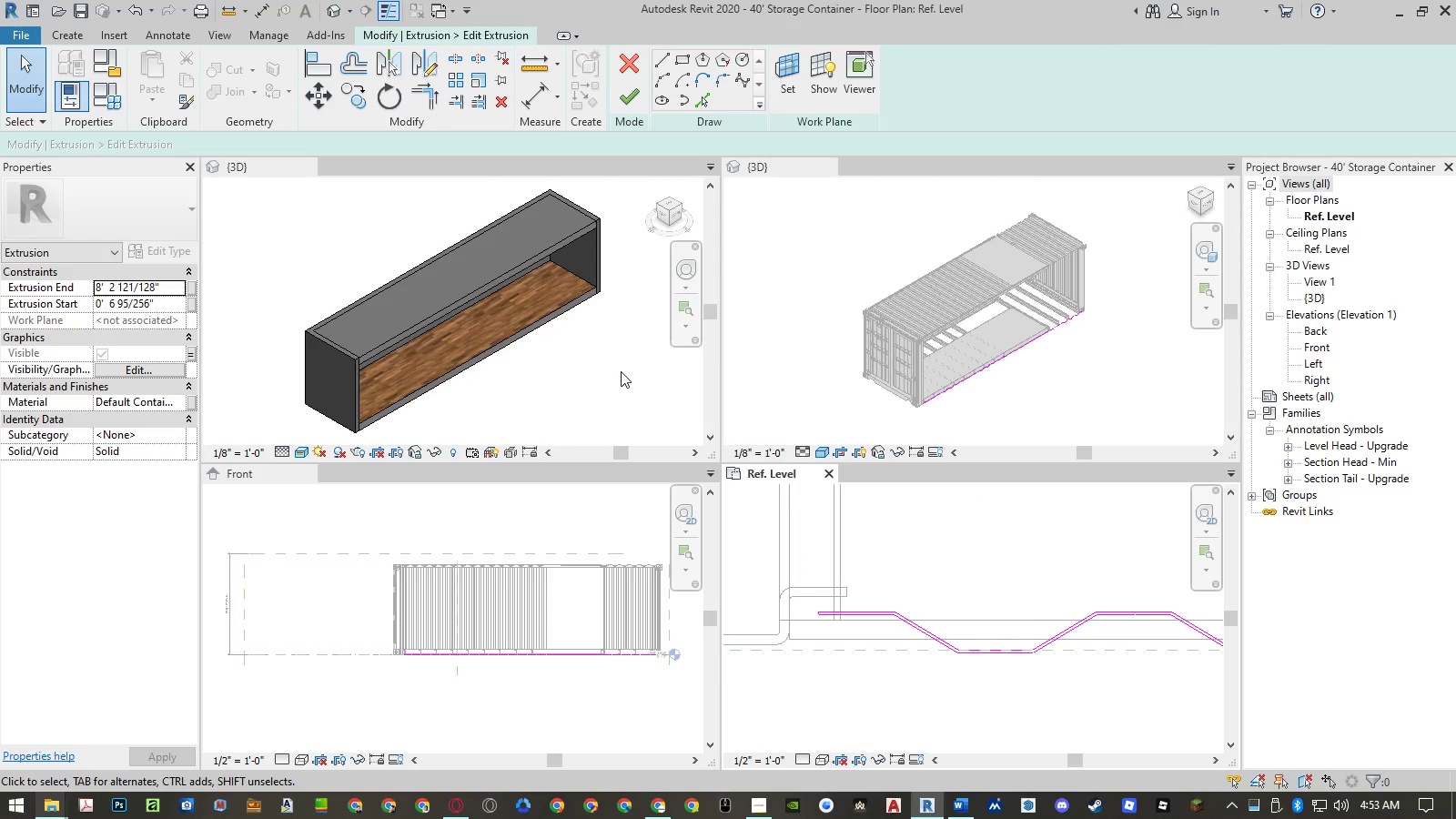 
left_click([621, 371])
 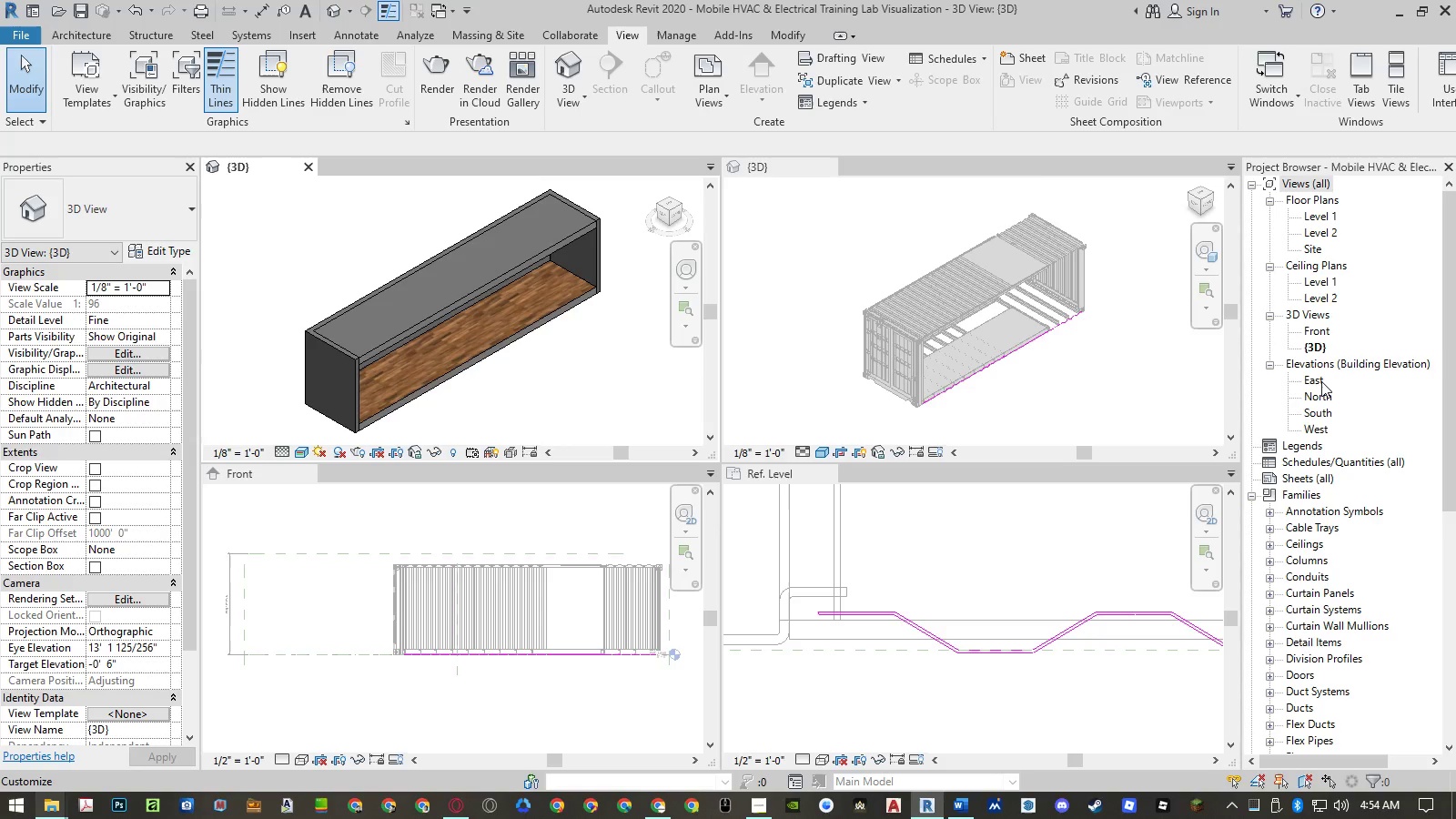 
wait(14.7)
 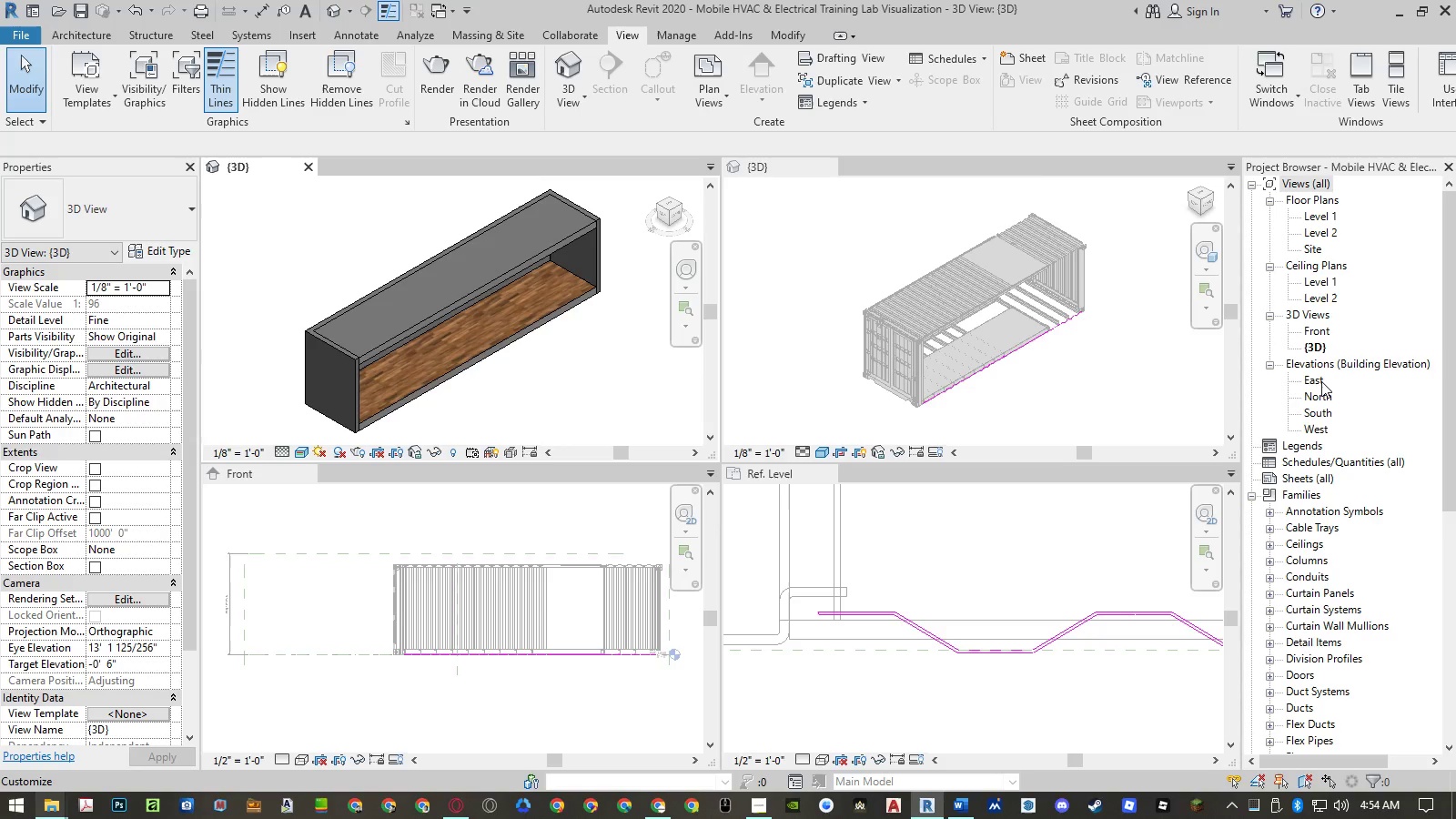 
left_click([885, 530])
 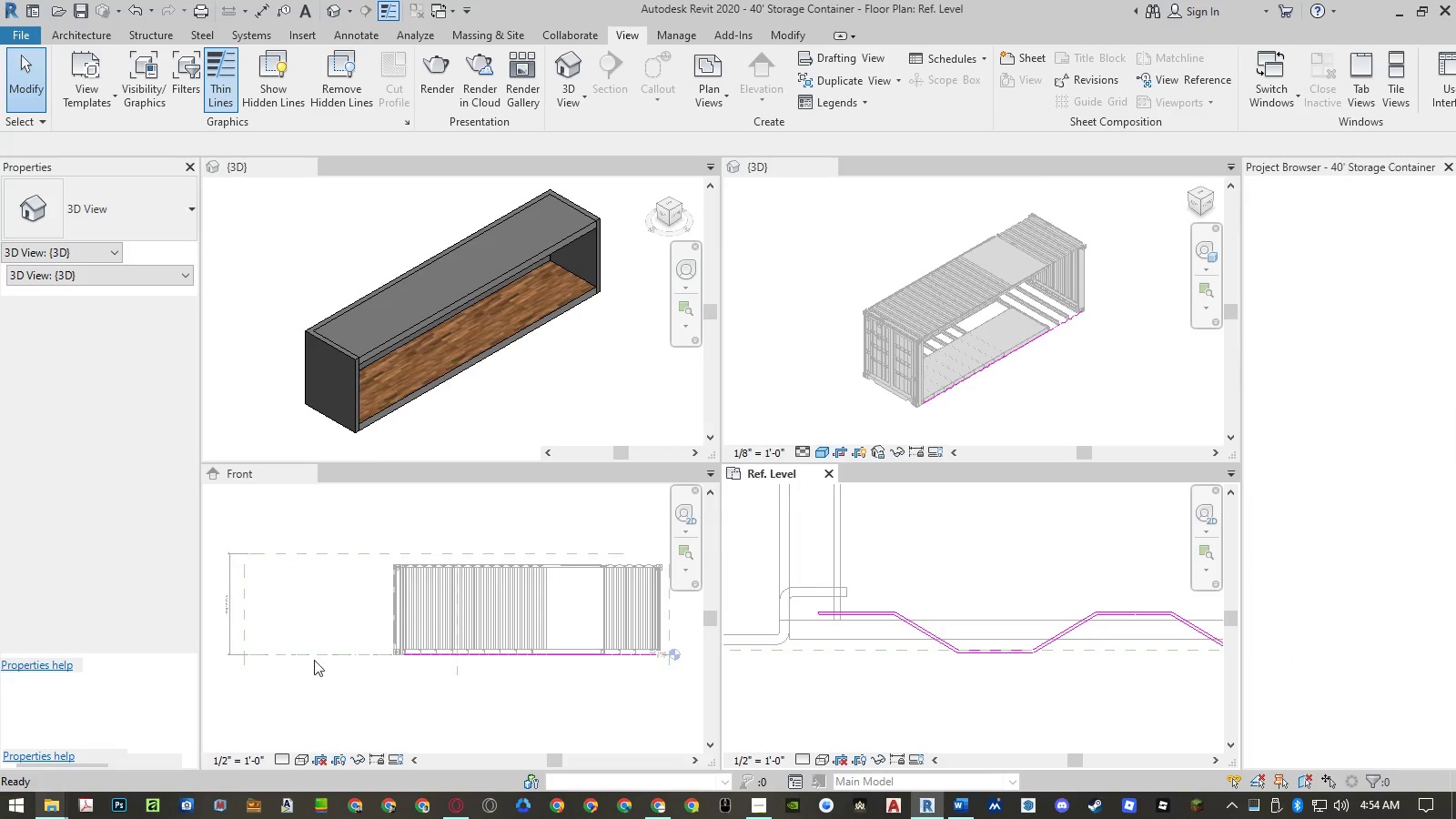 
mouse_move([647, 500])
 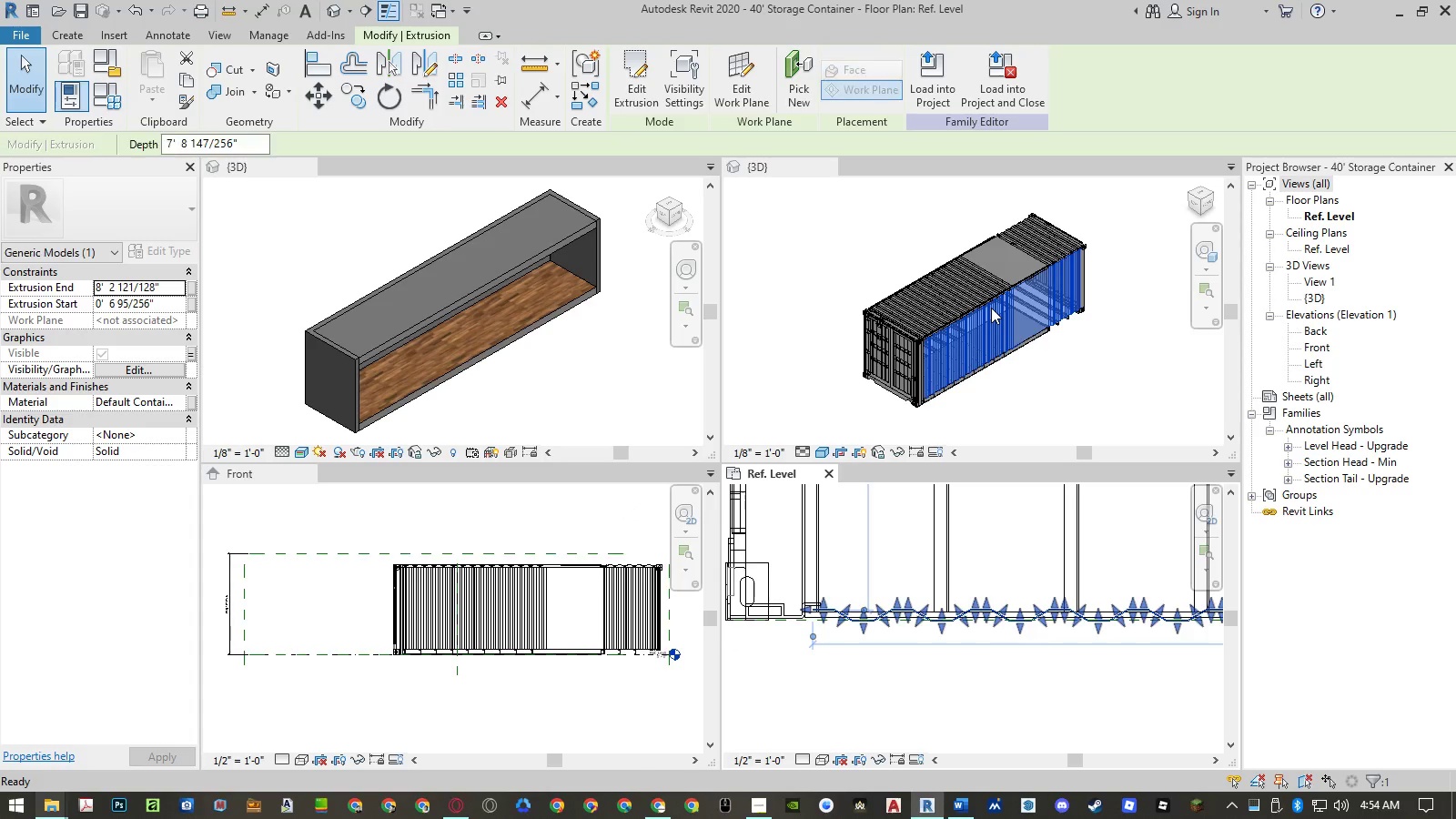 
left_click([1008, 506])
 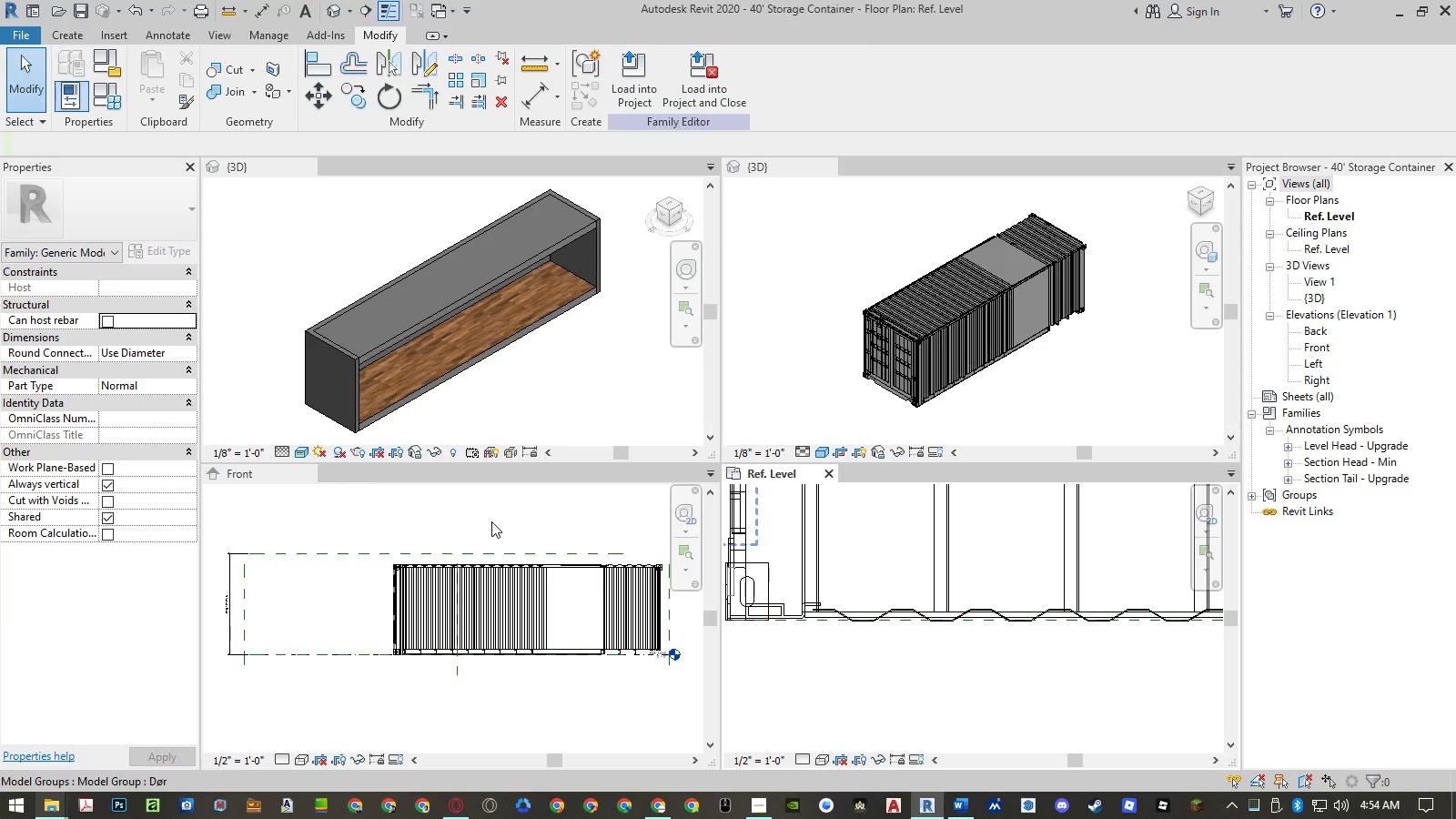 
wait(5.14)
 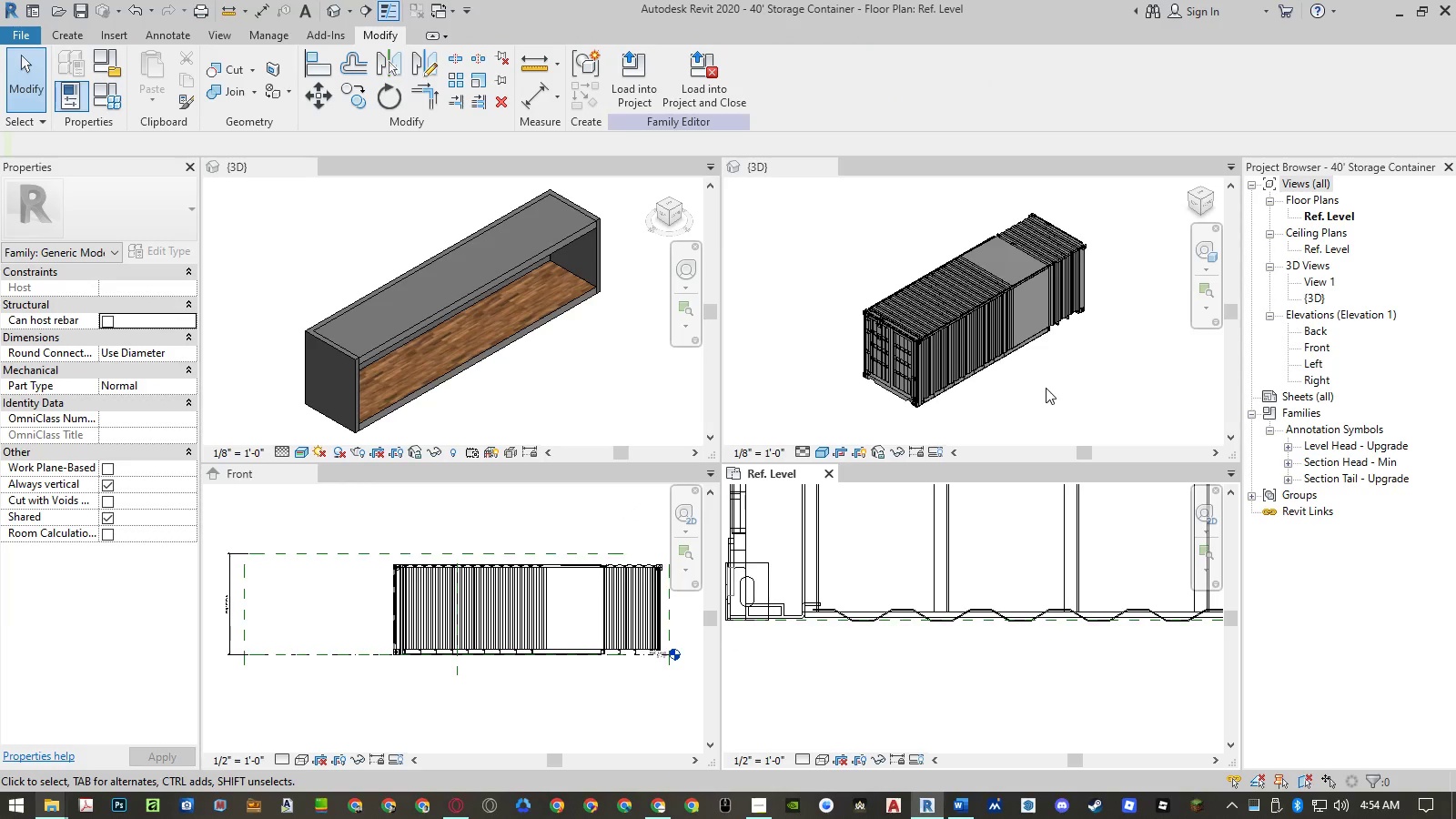 
scroll: coordinate [892, 642], scroll_direction: down, amount: 17.0
 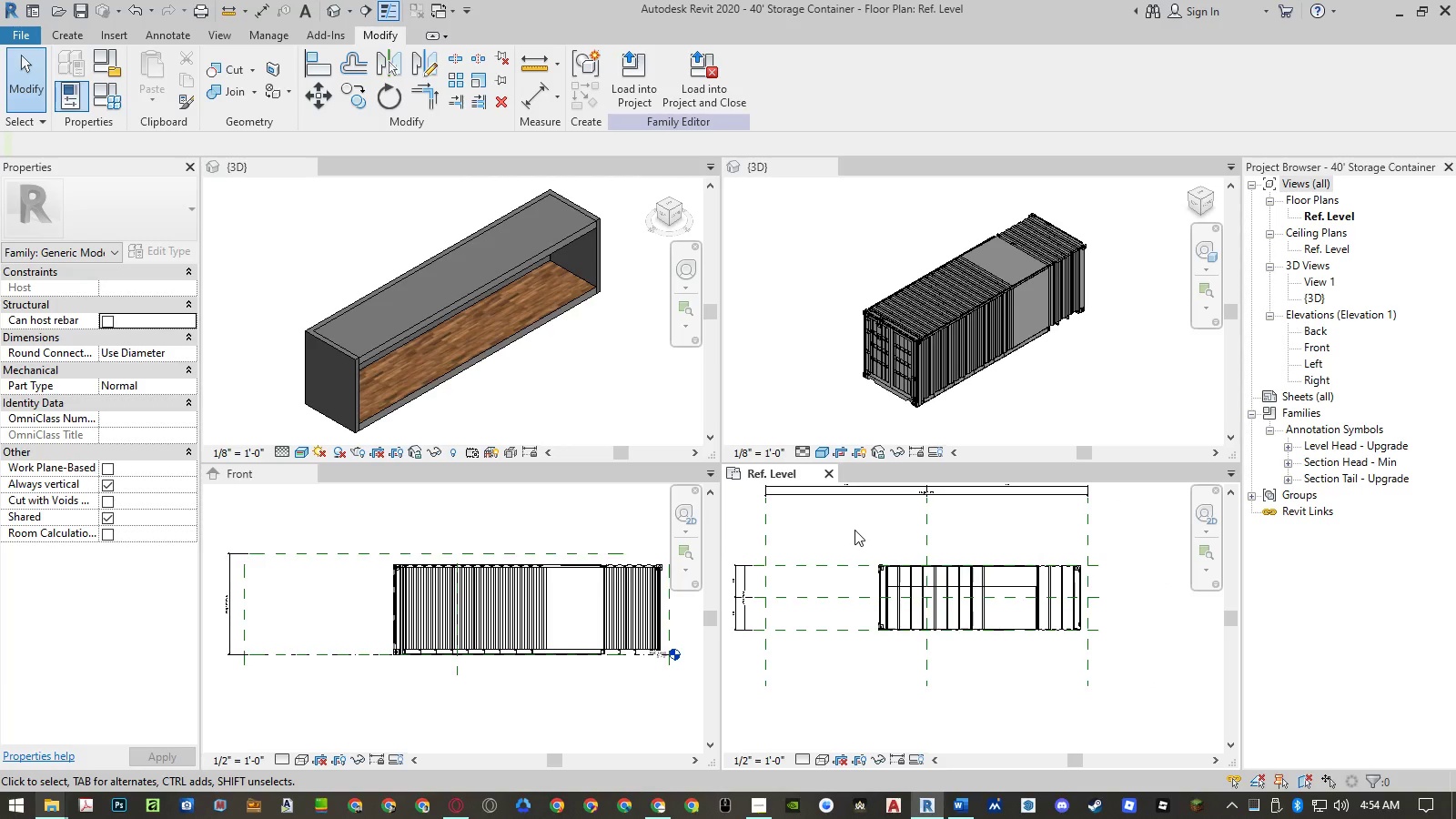 
left_click([207, 38])
 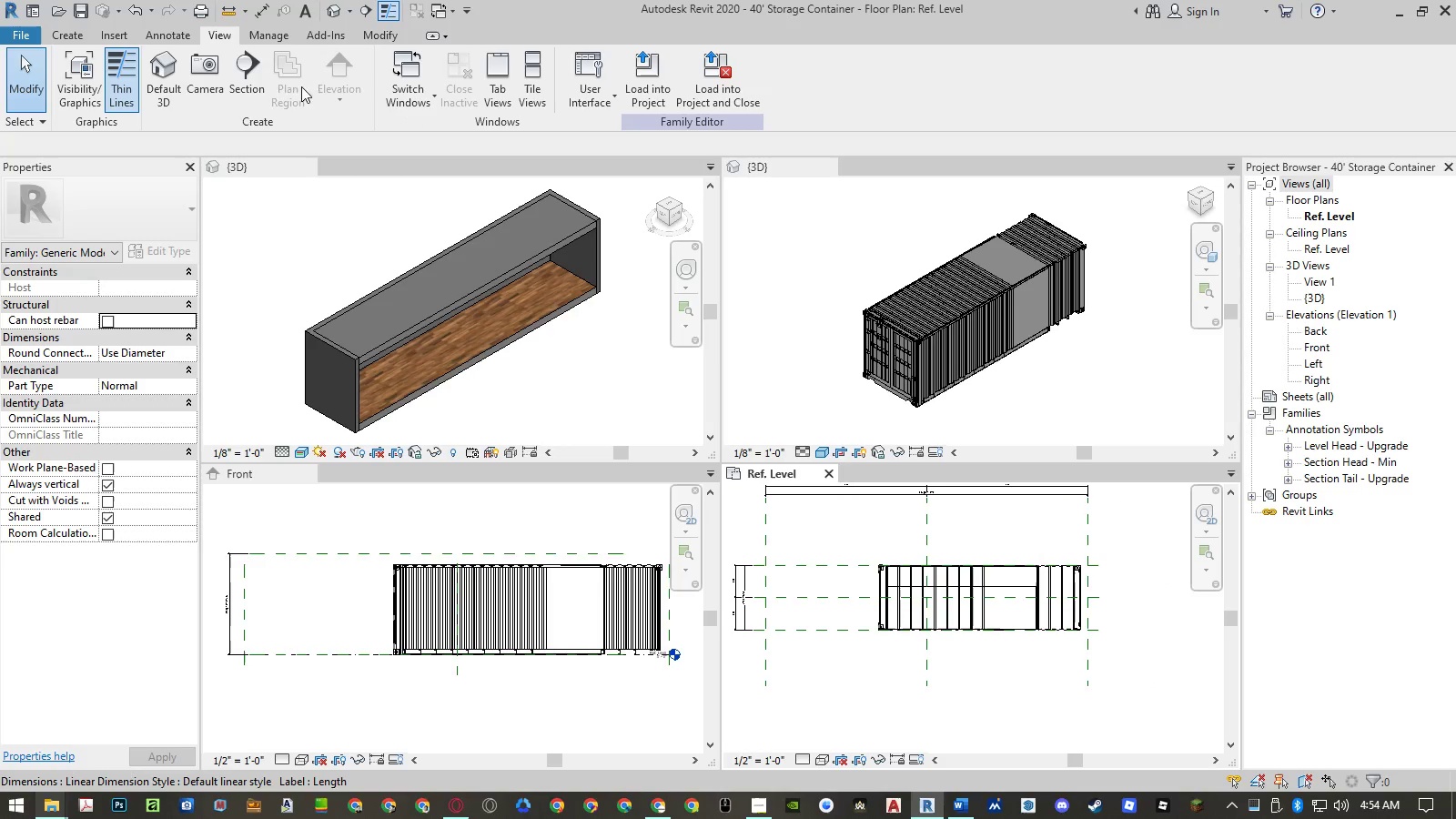 
left_click([252, 88])
 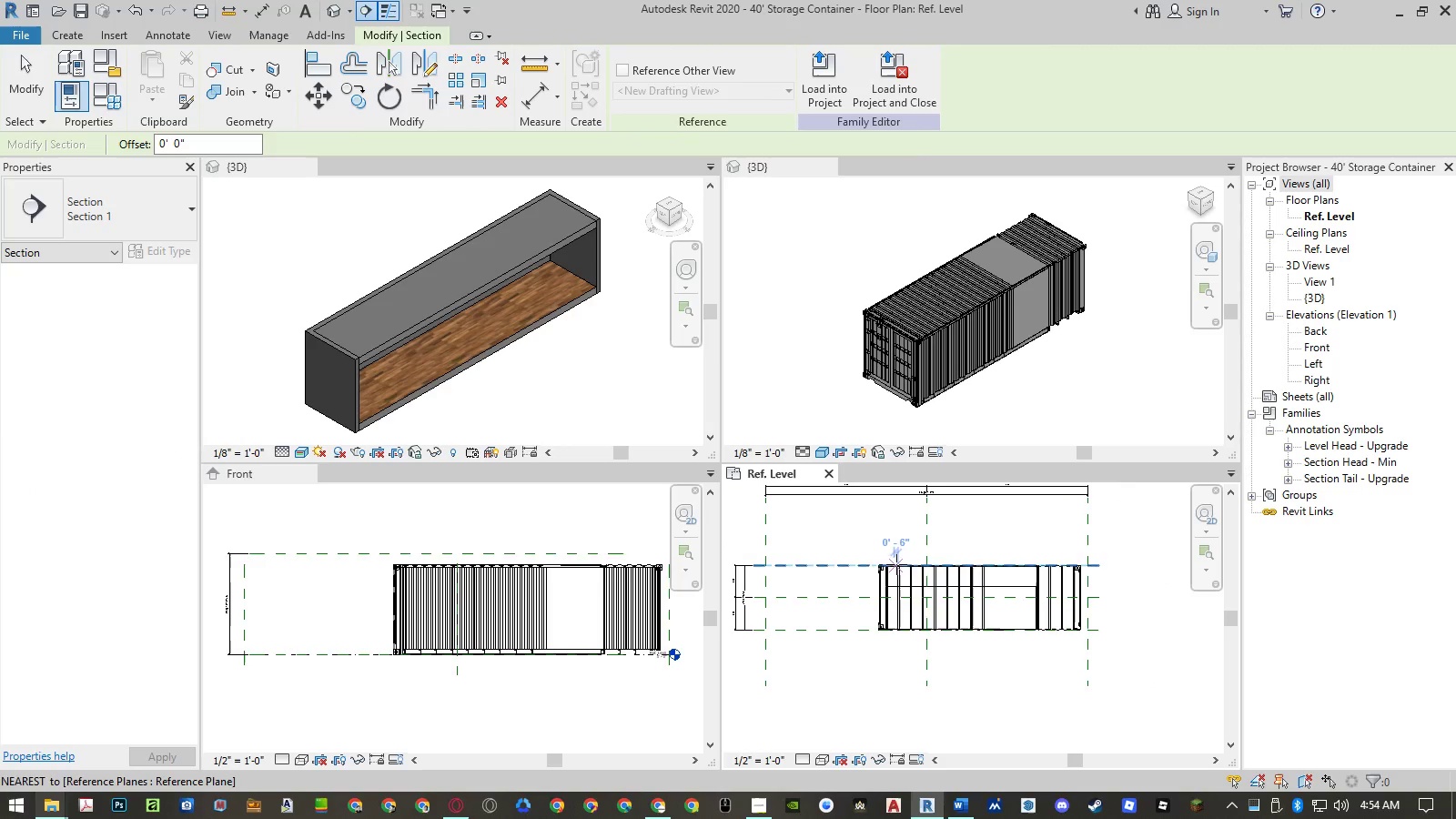 
scroll: coordinate [790, 601], scroll_direction: down, amount: 2.0
 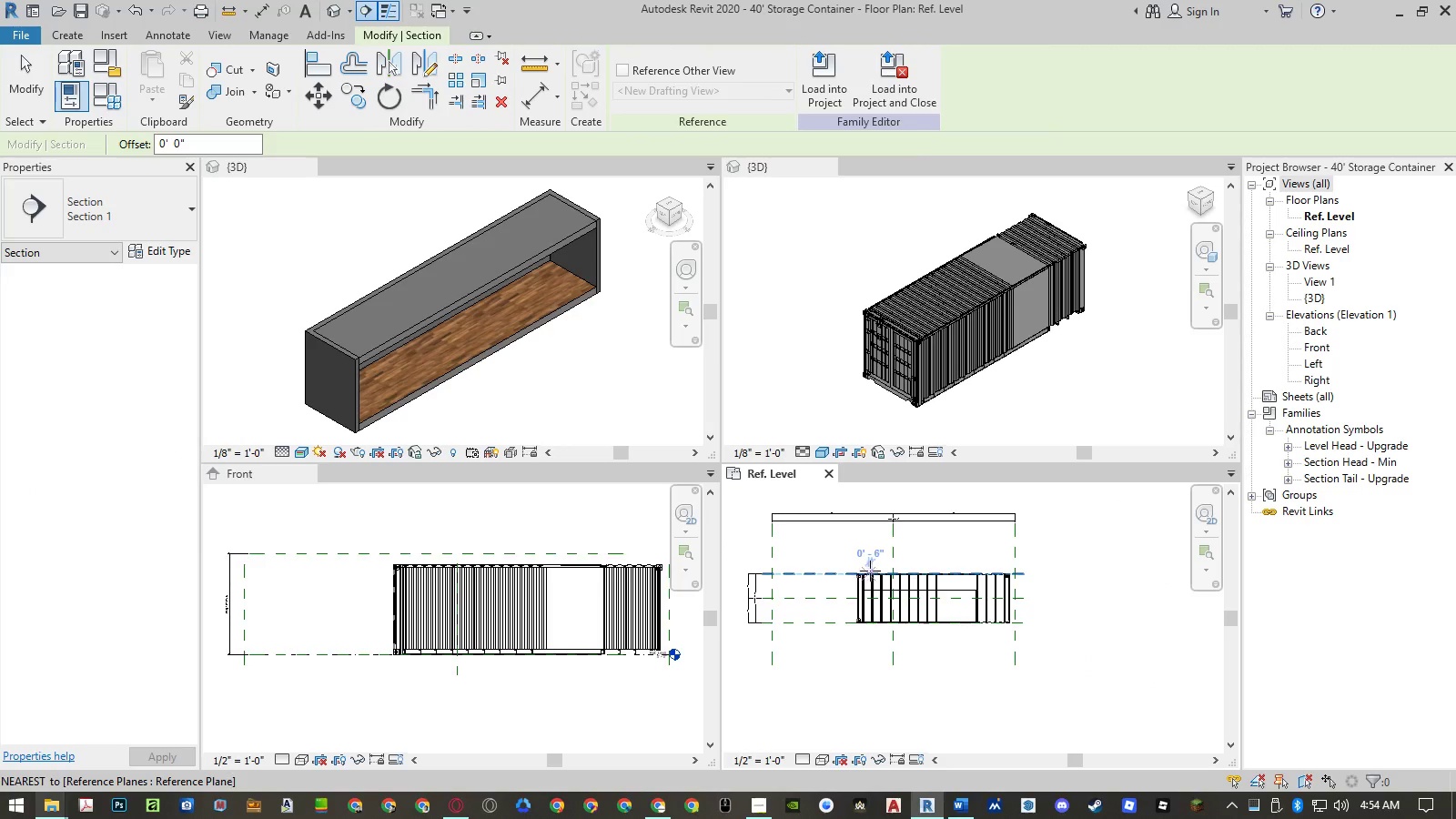 
scroll: coordinate [889, 565], scroll_direction: up, amount: 2.0
 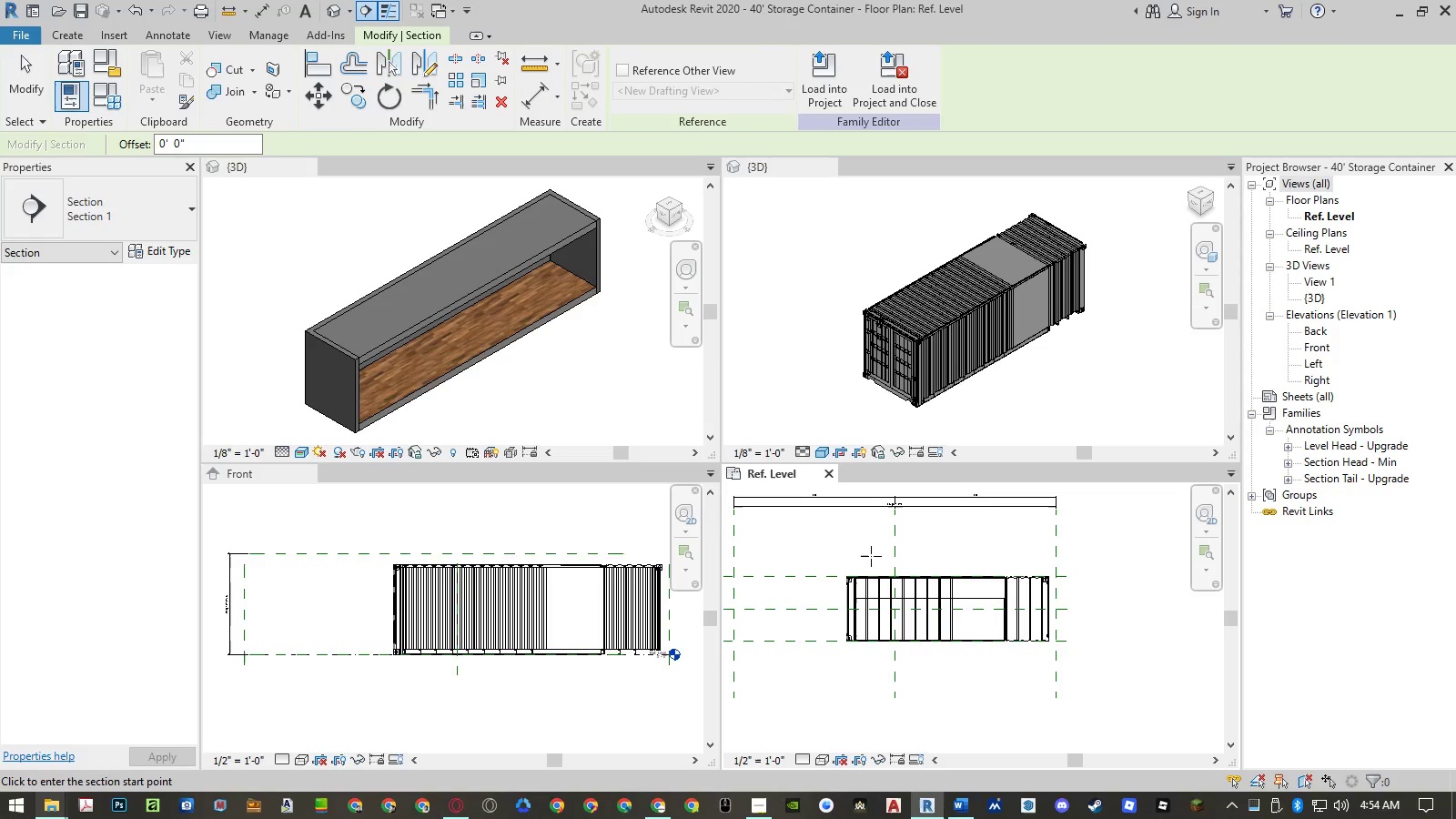 
left_click([872, 560])
 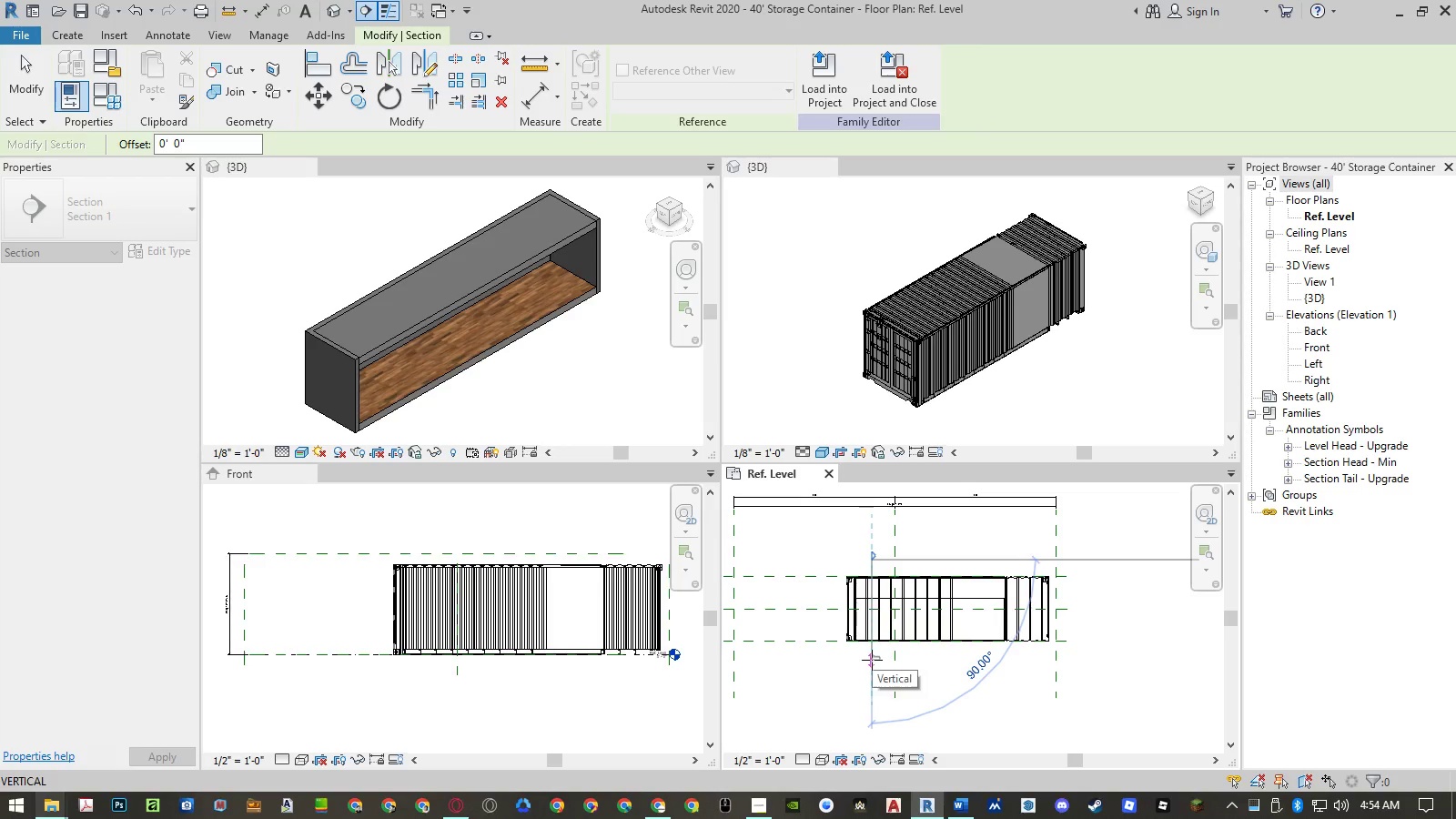 
left_click([870, 663])
 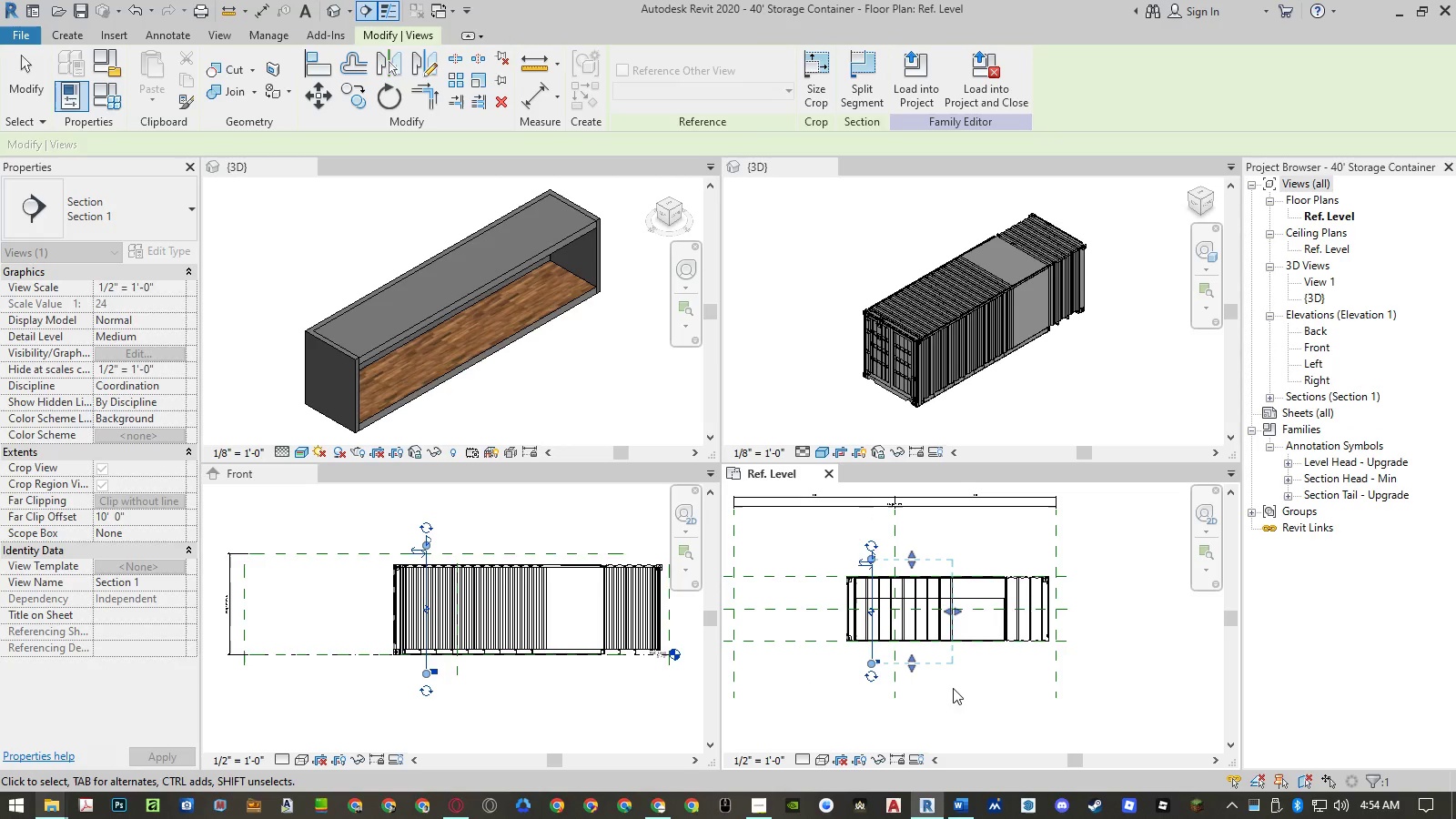 
left_click([981, 688])
 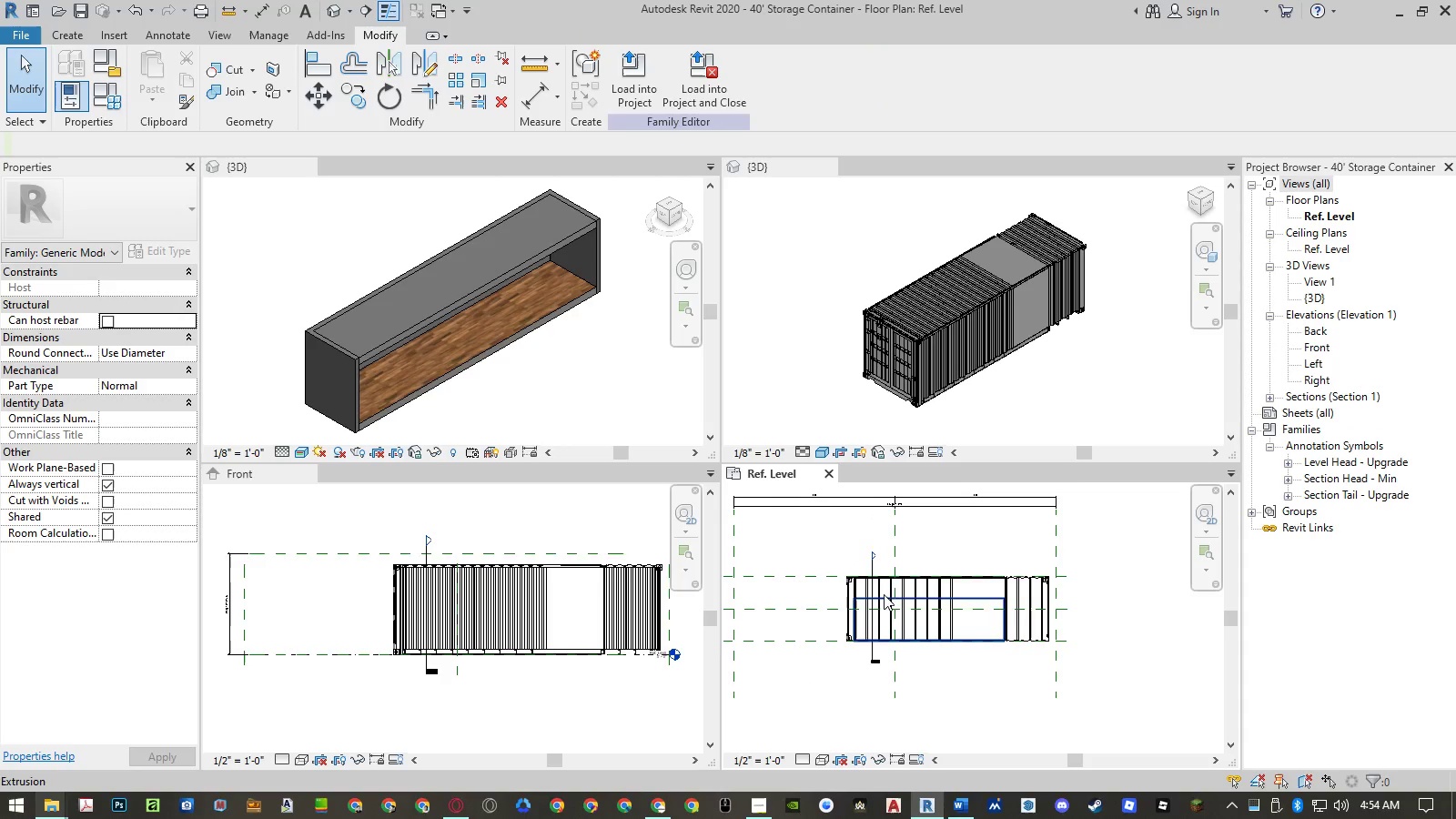 
left_click([874, 556])
 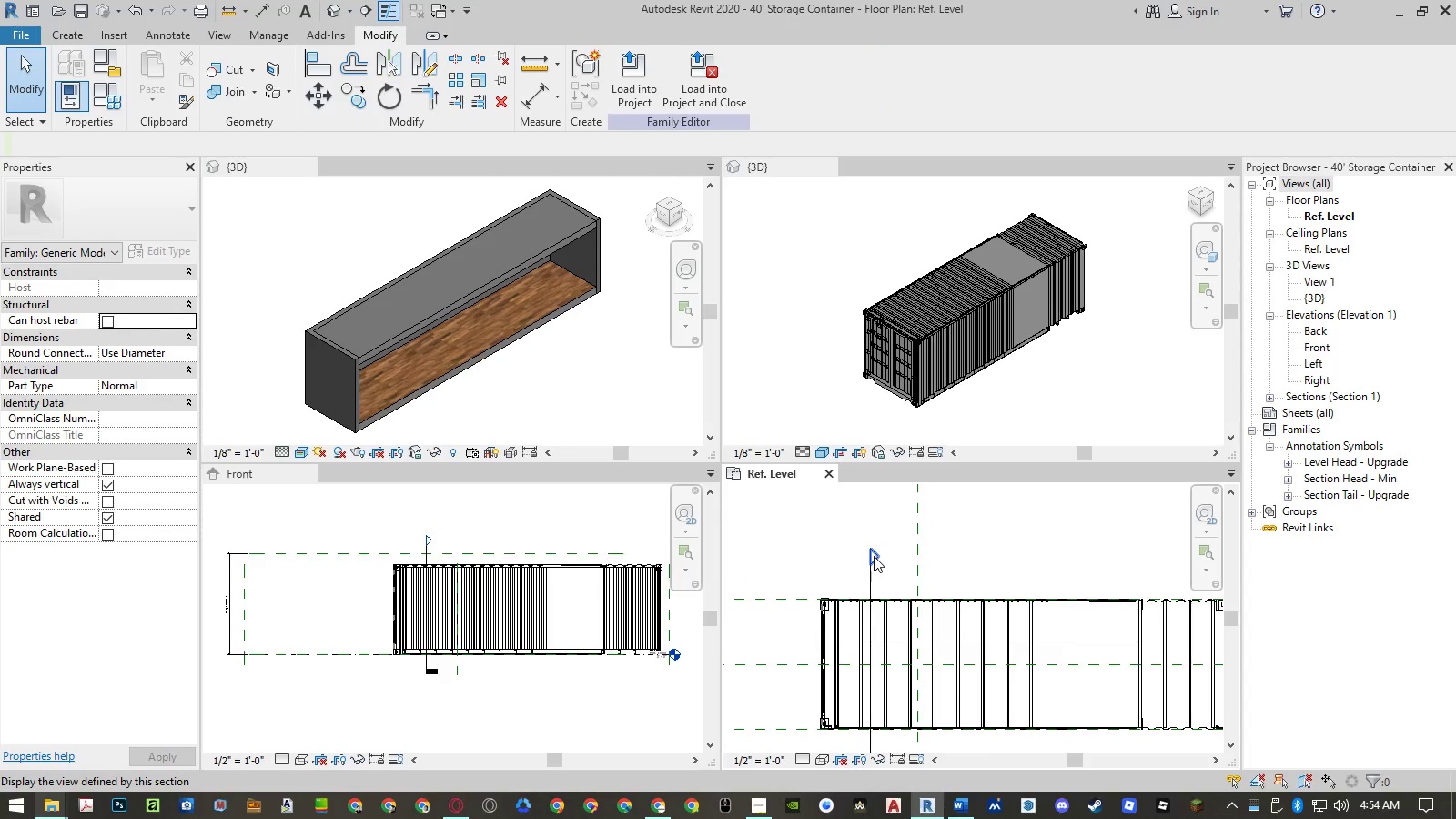 
scroll: coordinate [873, 554], scroll_direction: up, amount: 5.0
 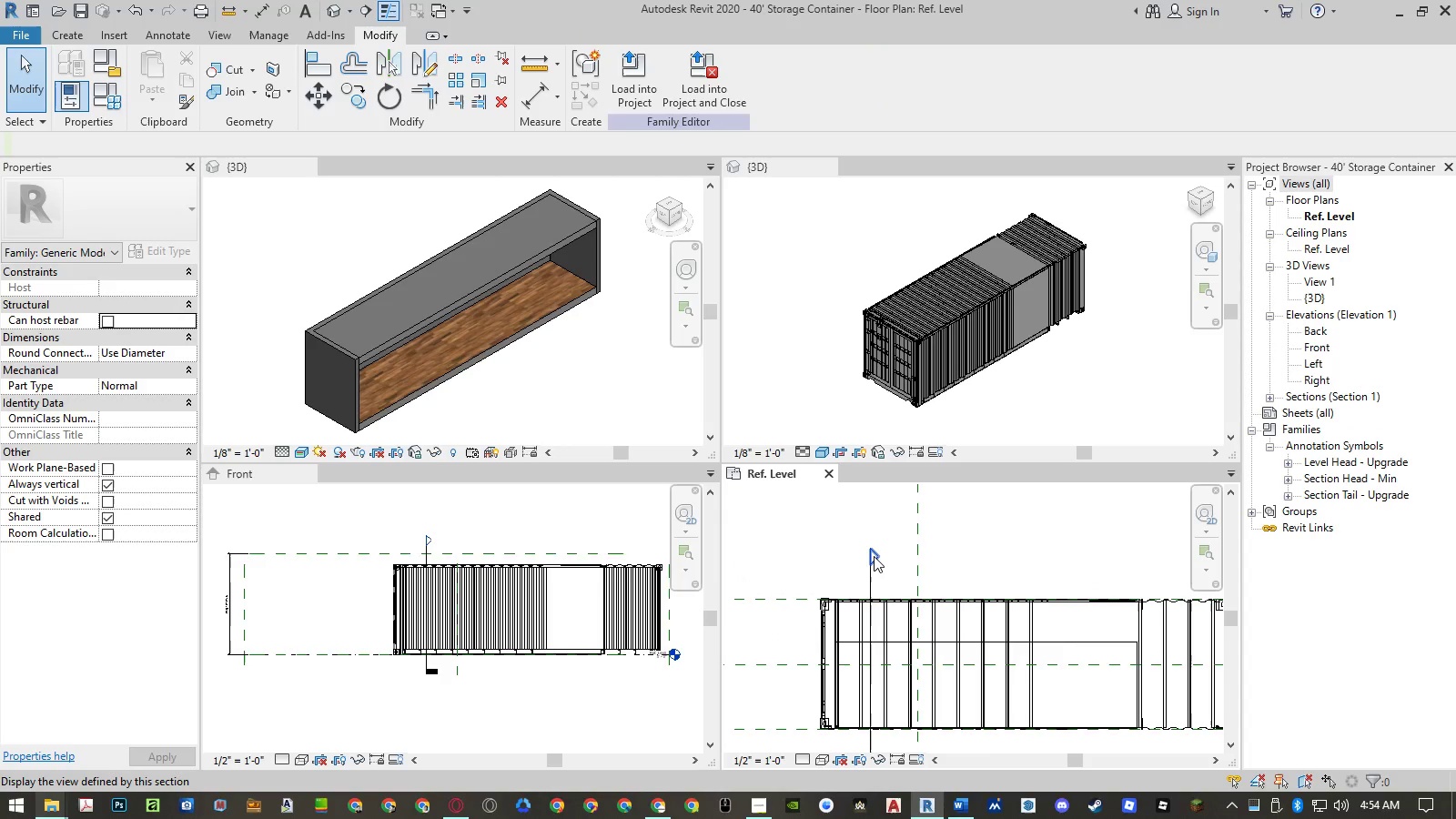 
double_click([874, 556])
 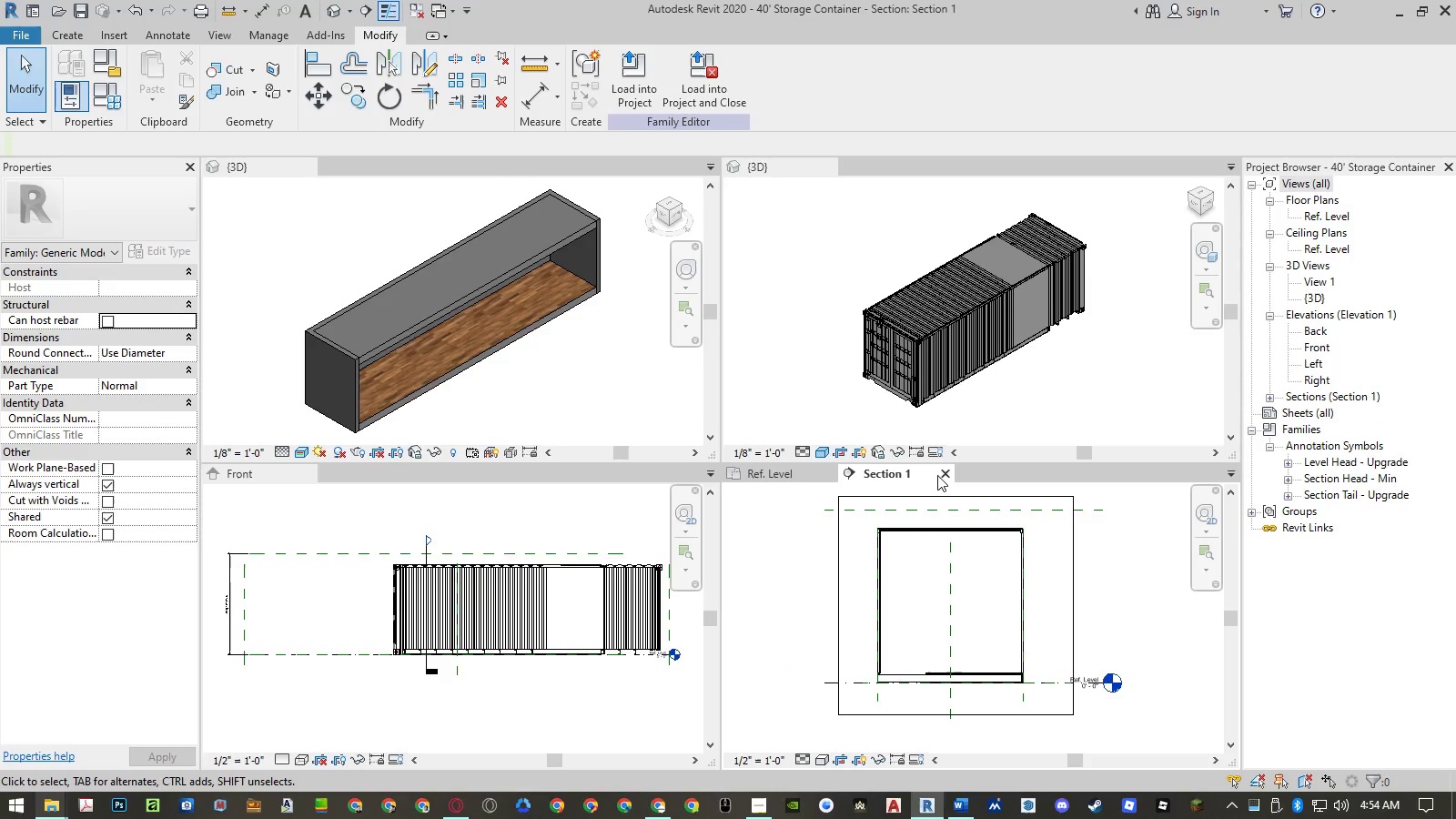 
left_click([940, 475])
 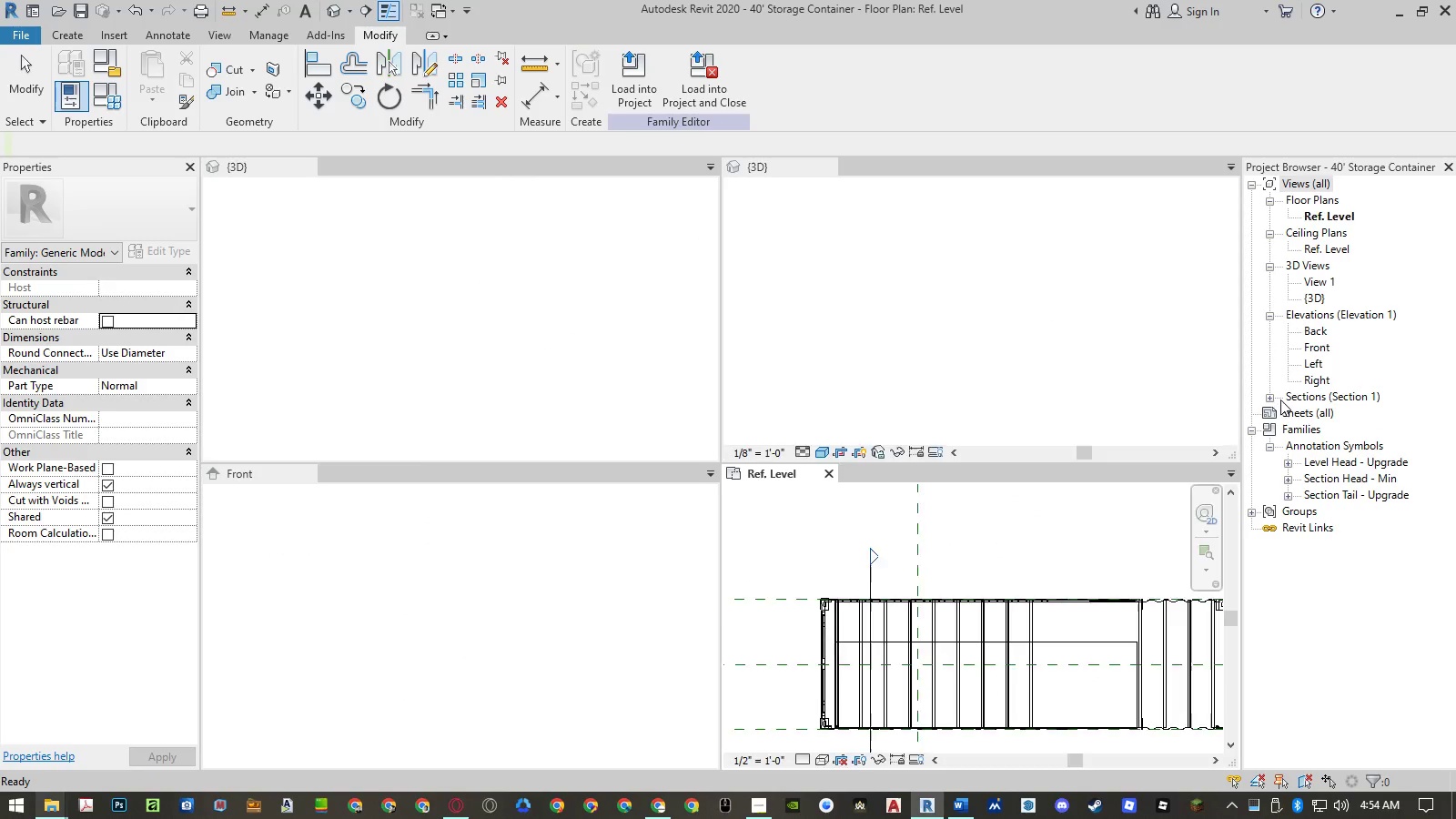 
left_click([1269, 397])
 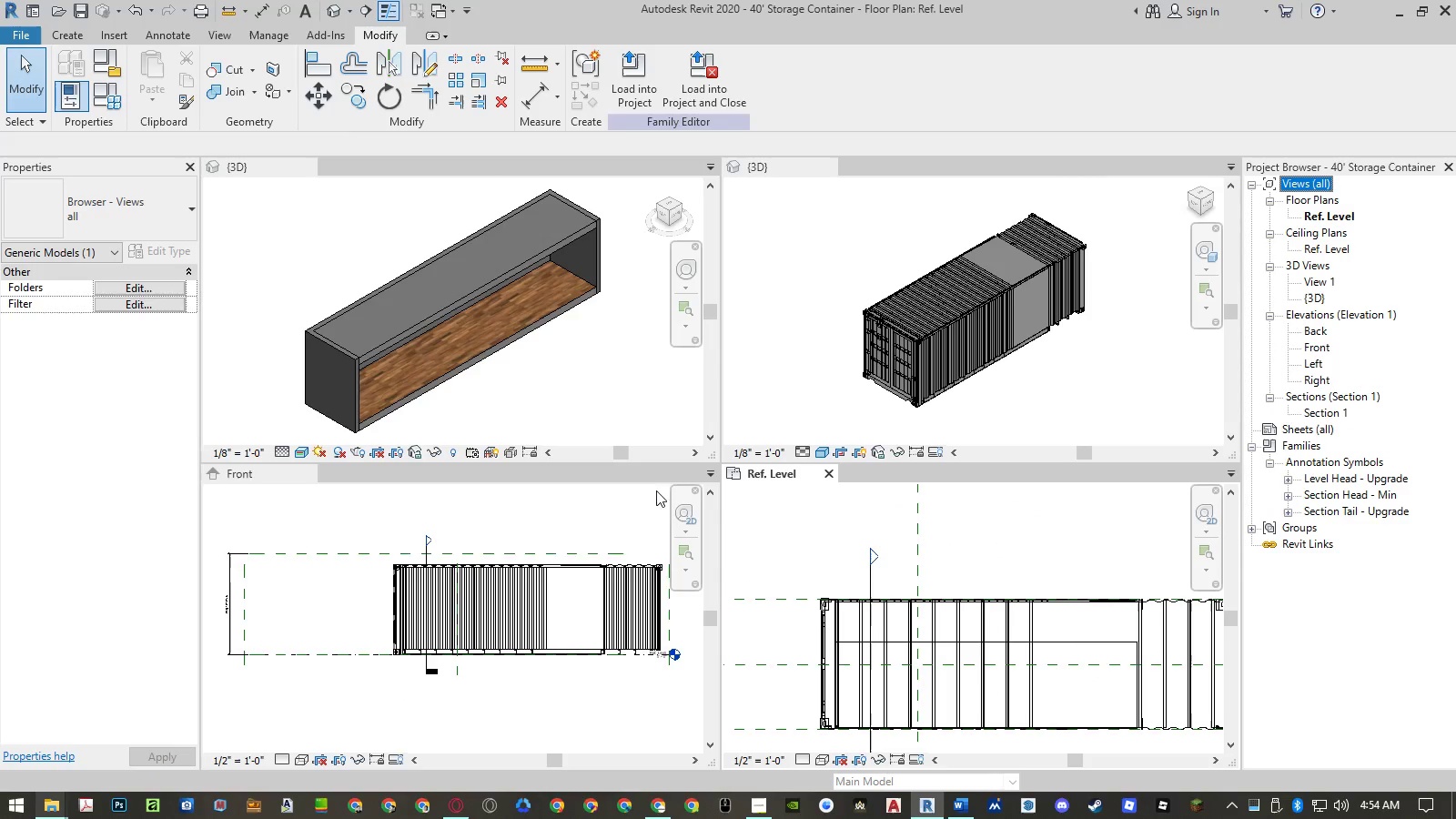 
left_click([580, 511])
 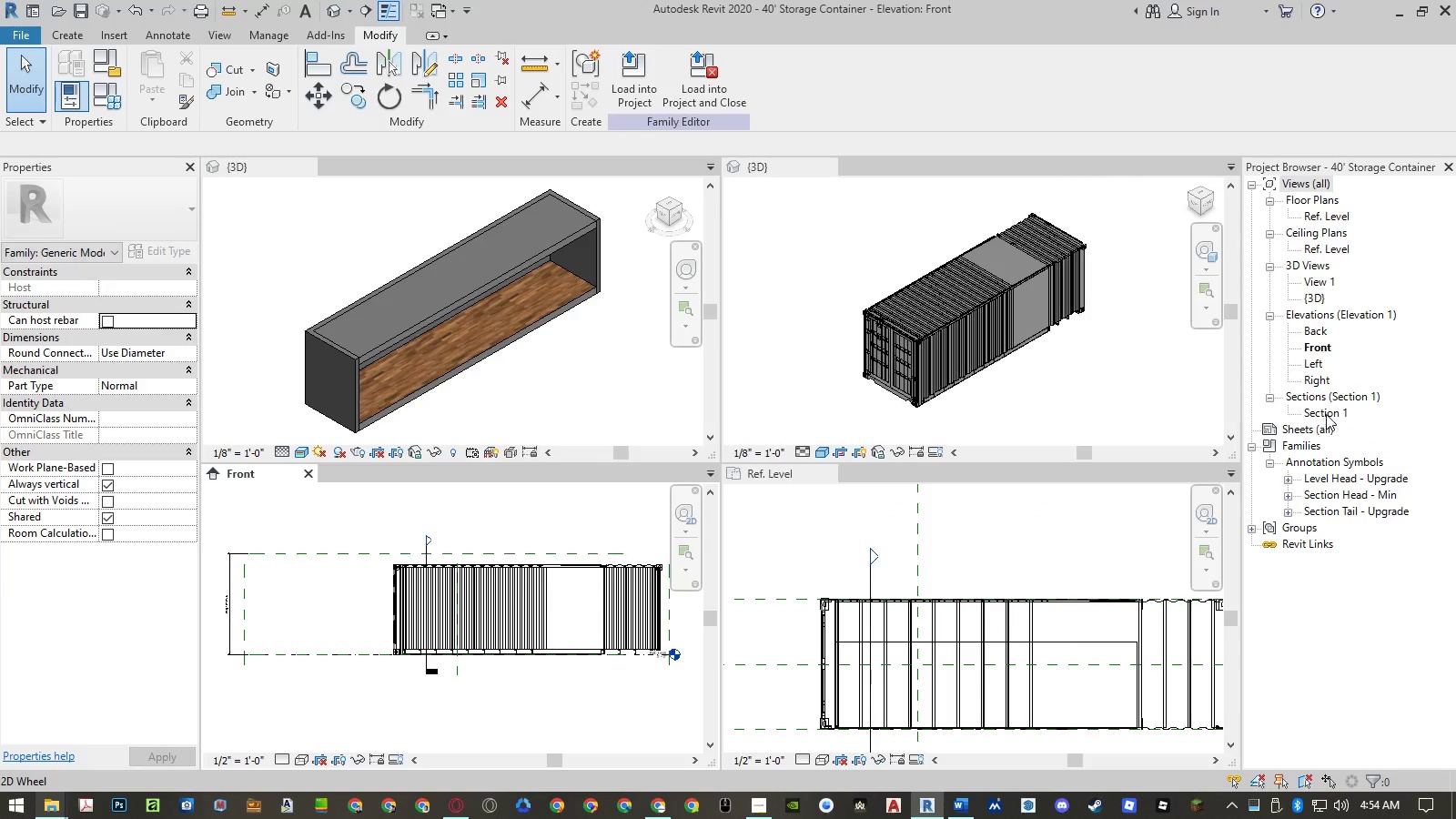 
double_click([1326, 413])
 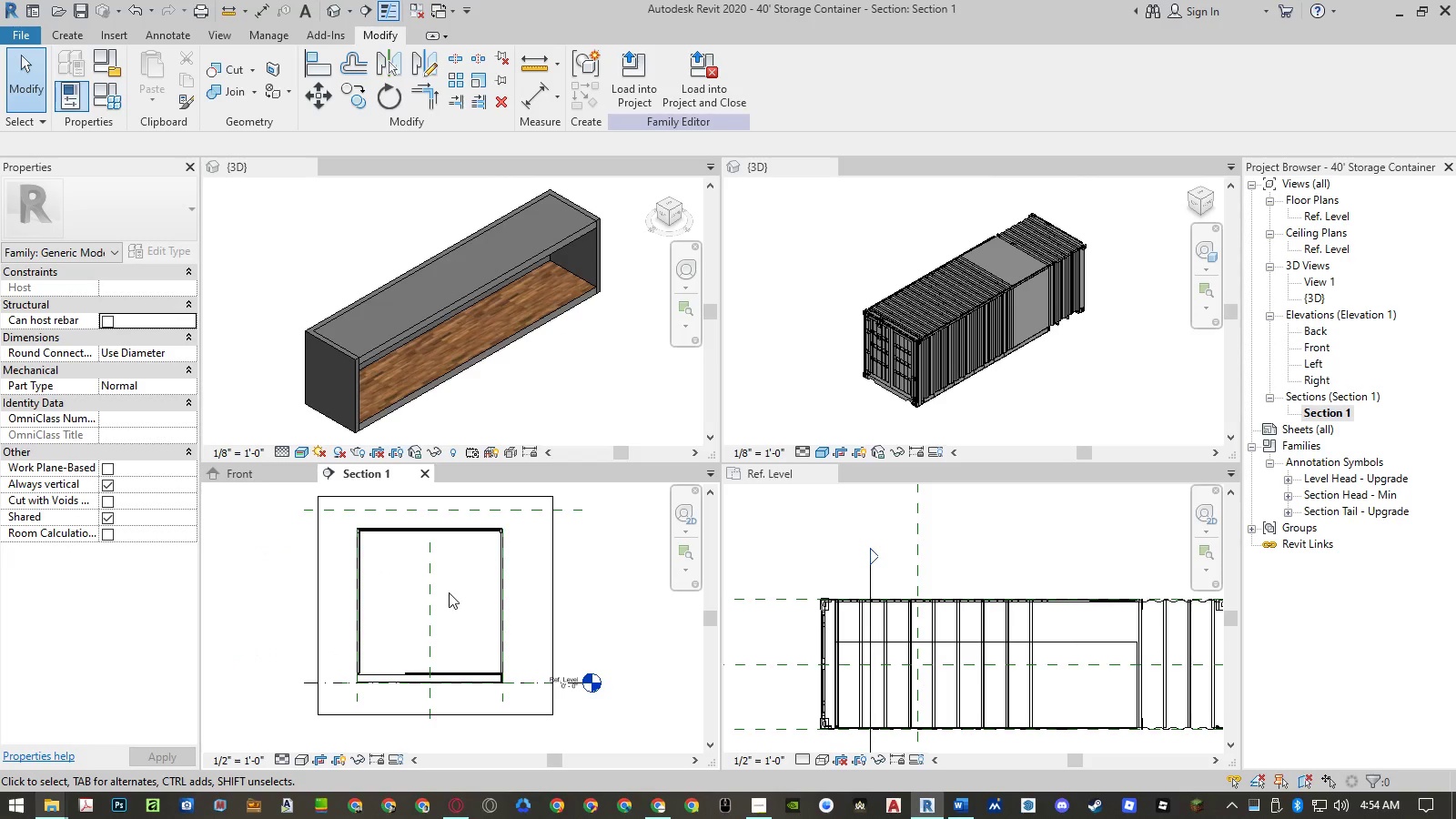 
scroll: coordinate [416, 701], scroll_direction: up, amount: 5.0
 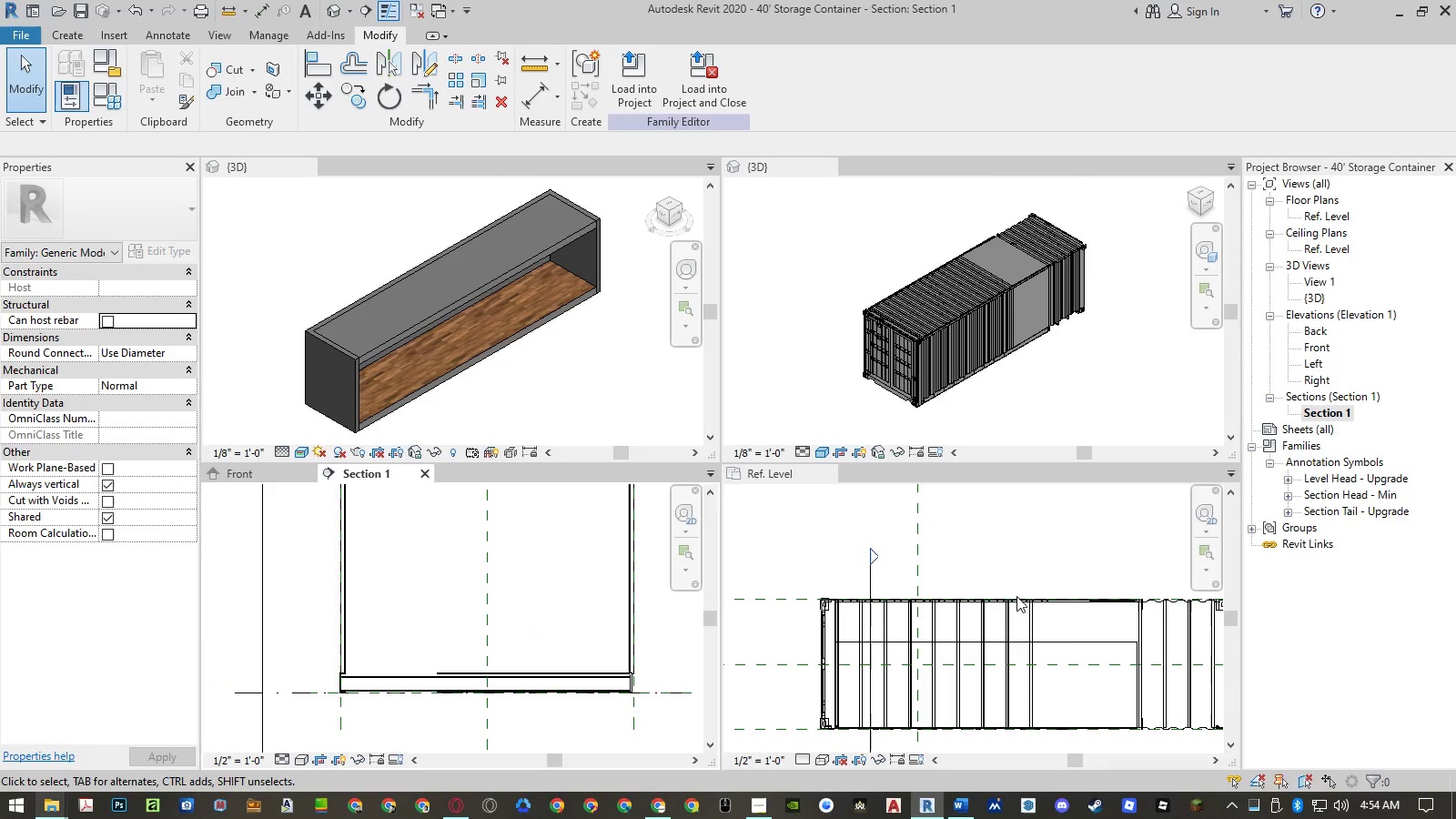 
left_click([992, 551])
 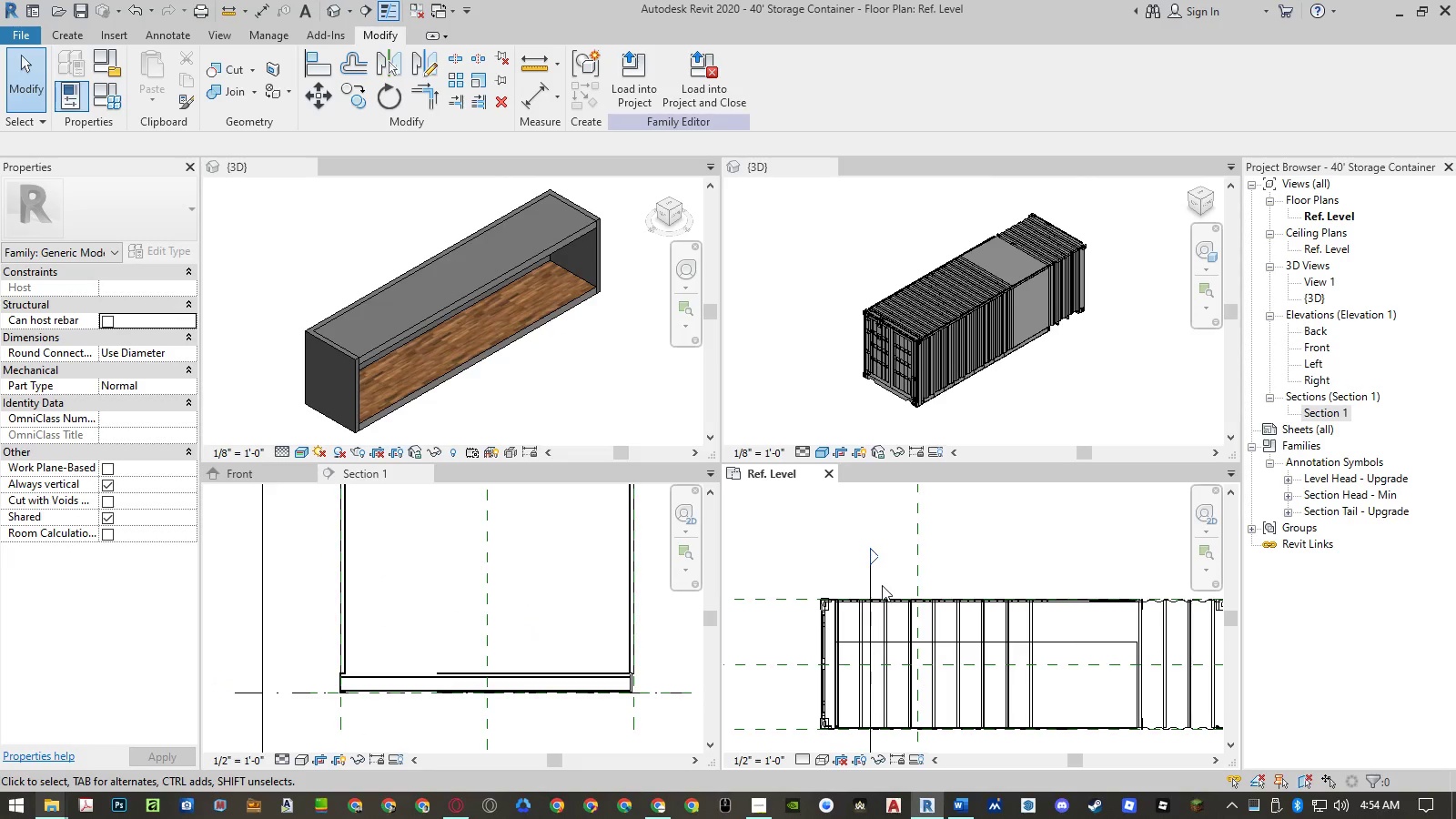 
left_click([872, 584])
 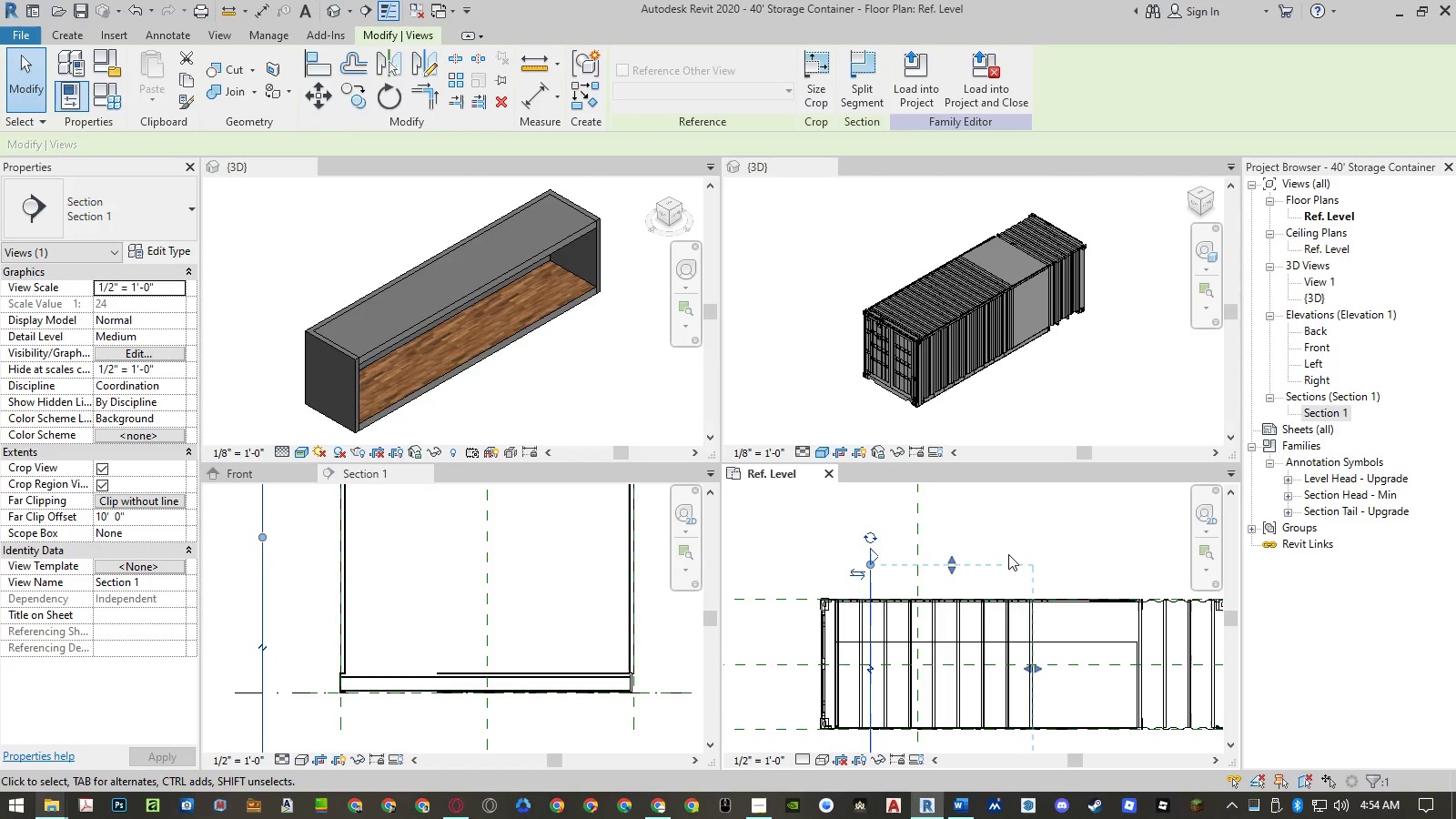 
type(cs)
 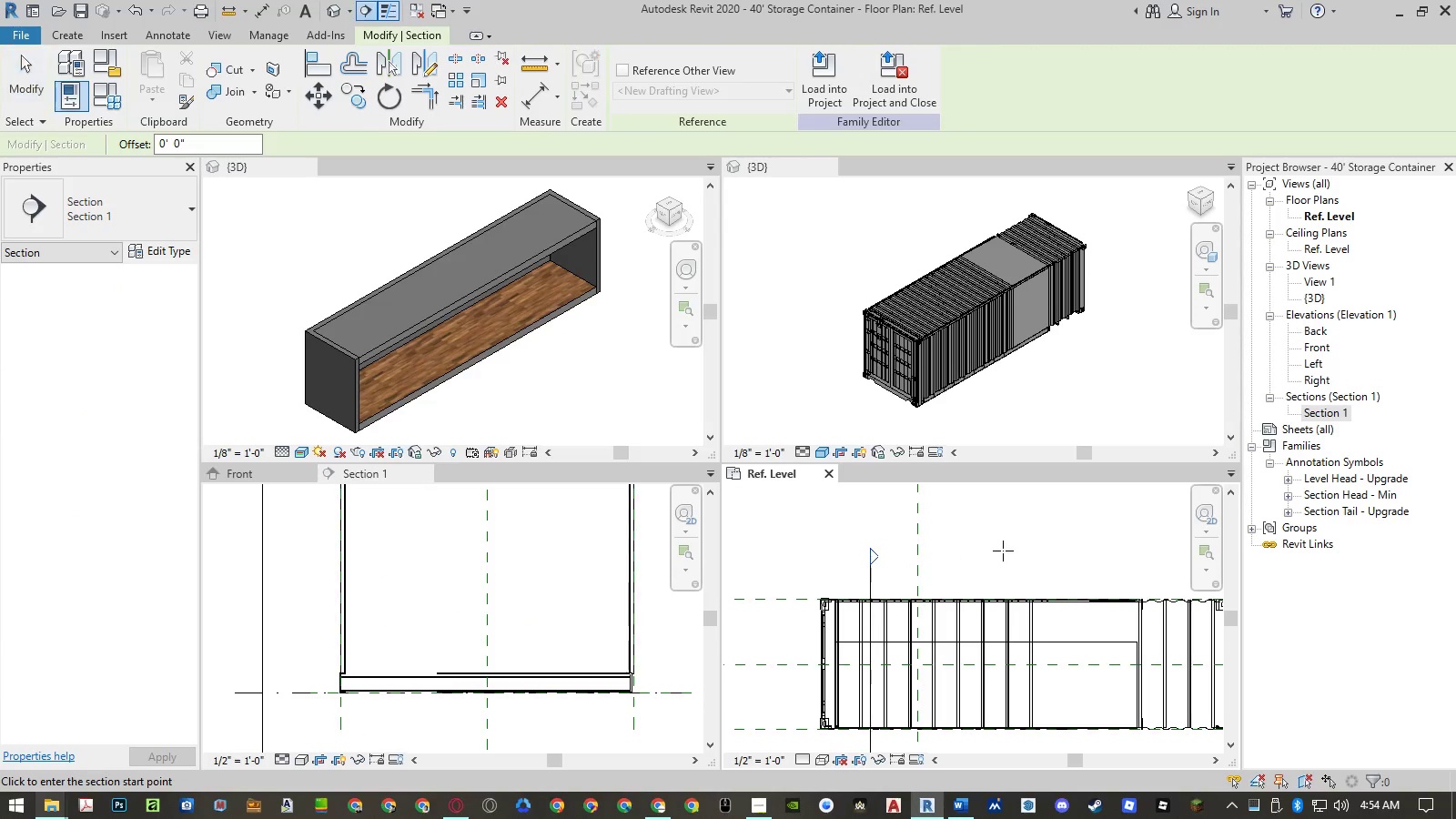 
scroll: coordinate [978, 532], scroll_direction: down, amount: 7.0
 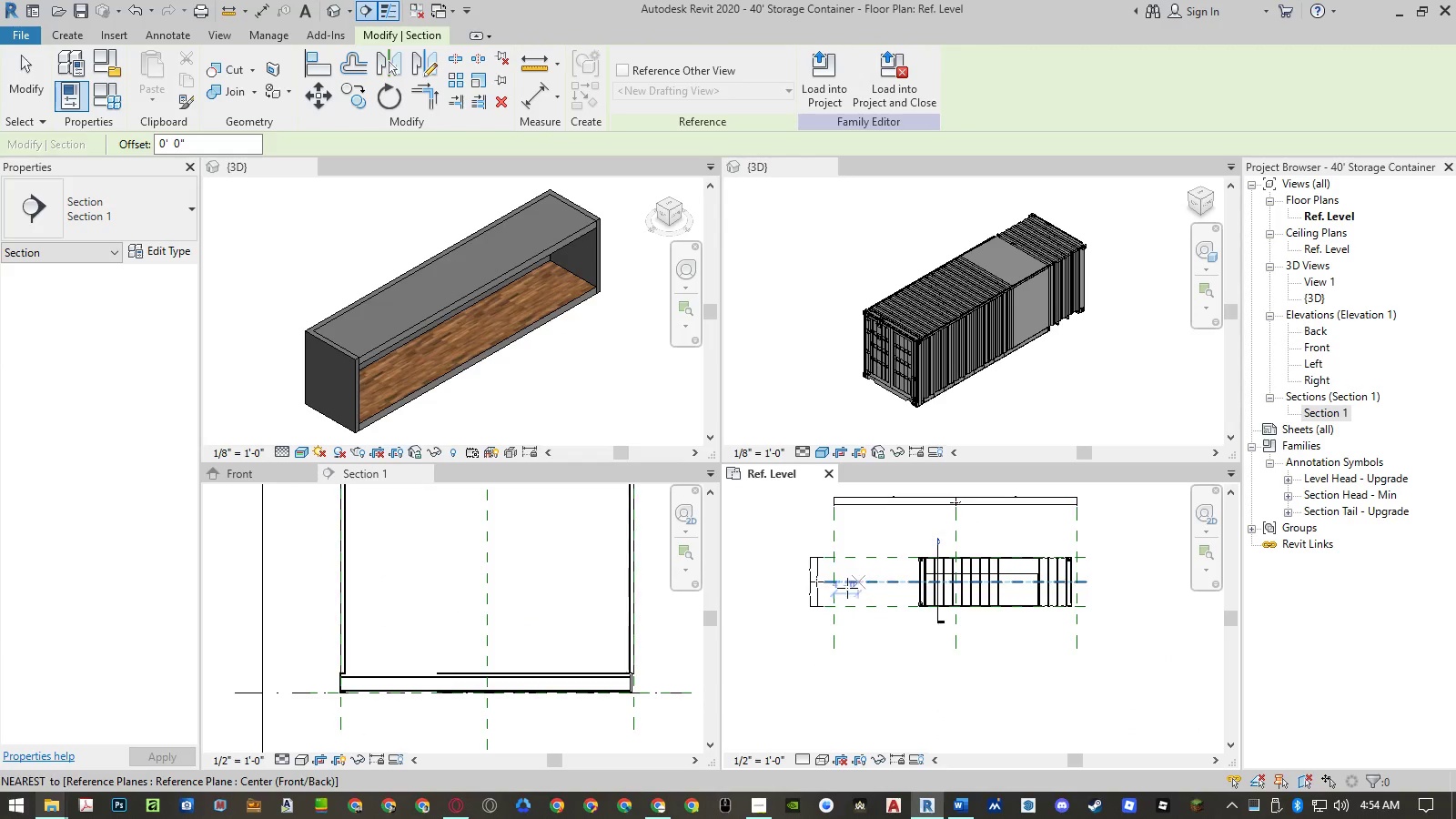 
scroll: coordinate [838, 591], scroll_direction: up, amount: 2.0
 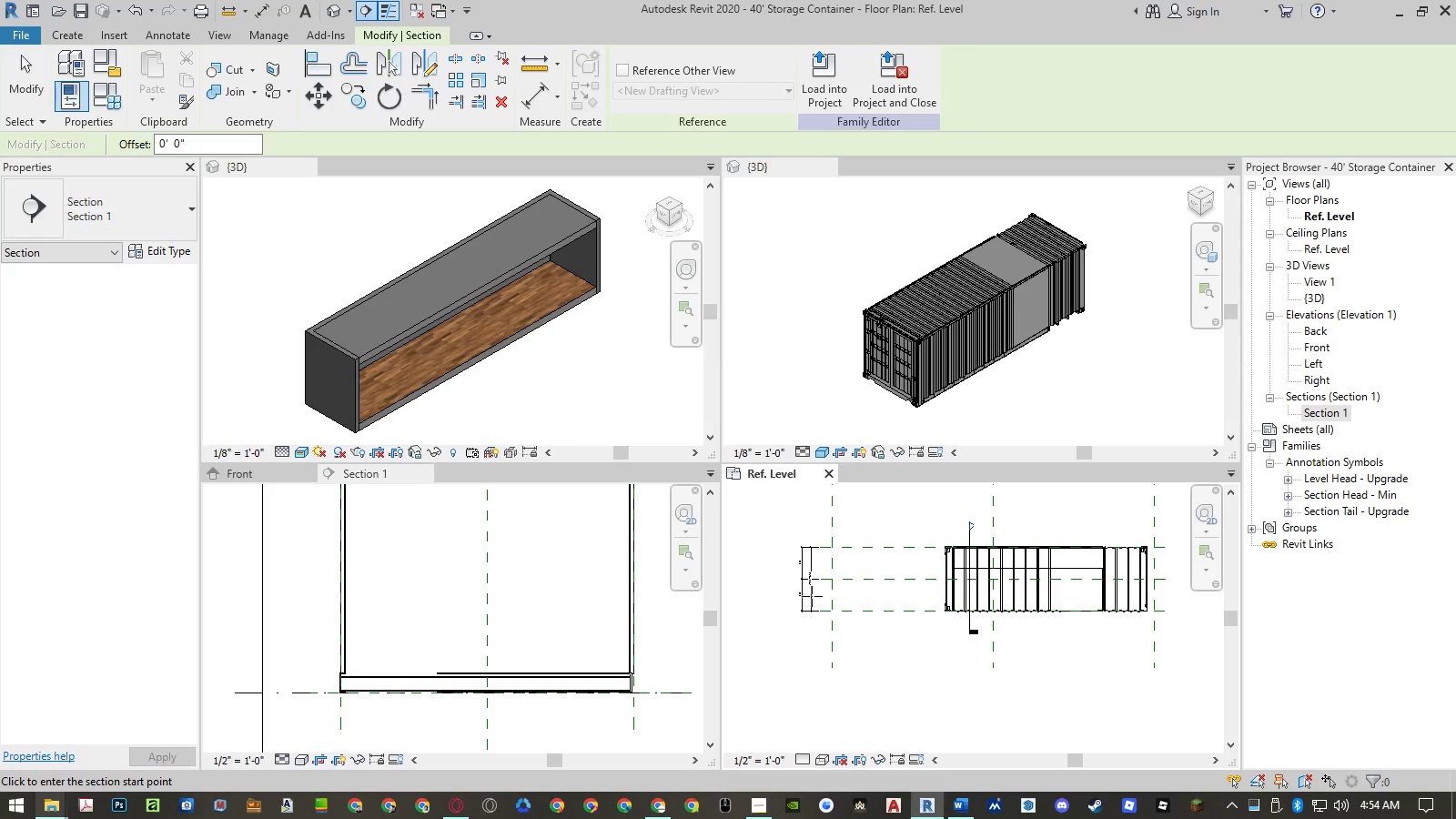 
left_click([816, 596])
 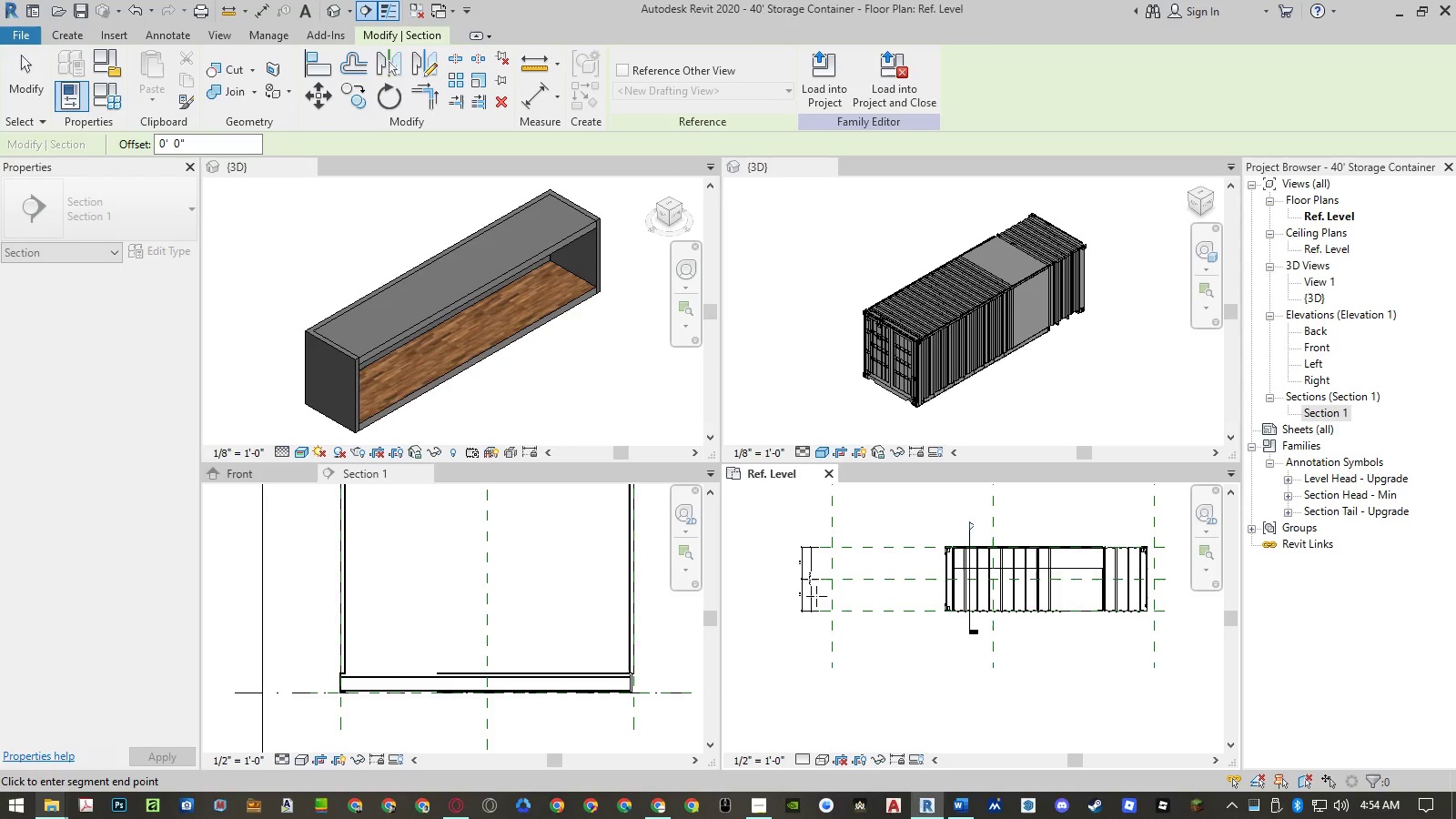 
scroll: coordinate [816, 596], scroll_direction: down, amount: 1.0
 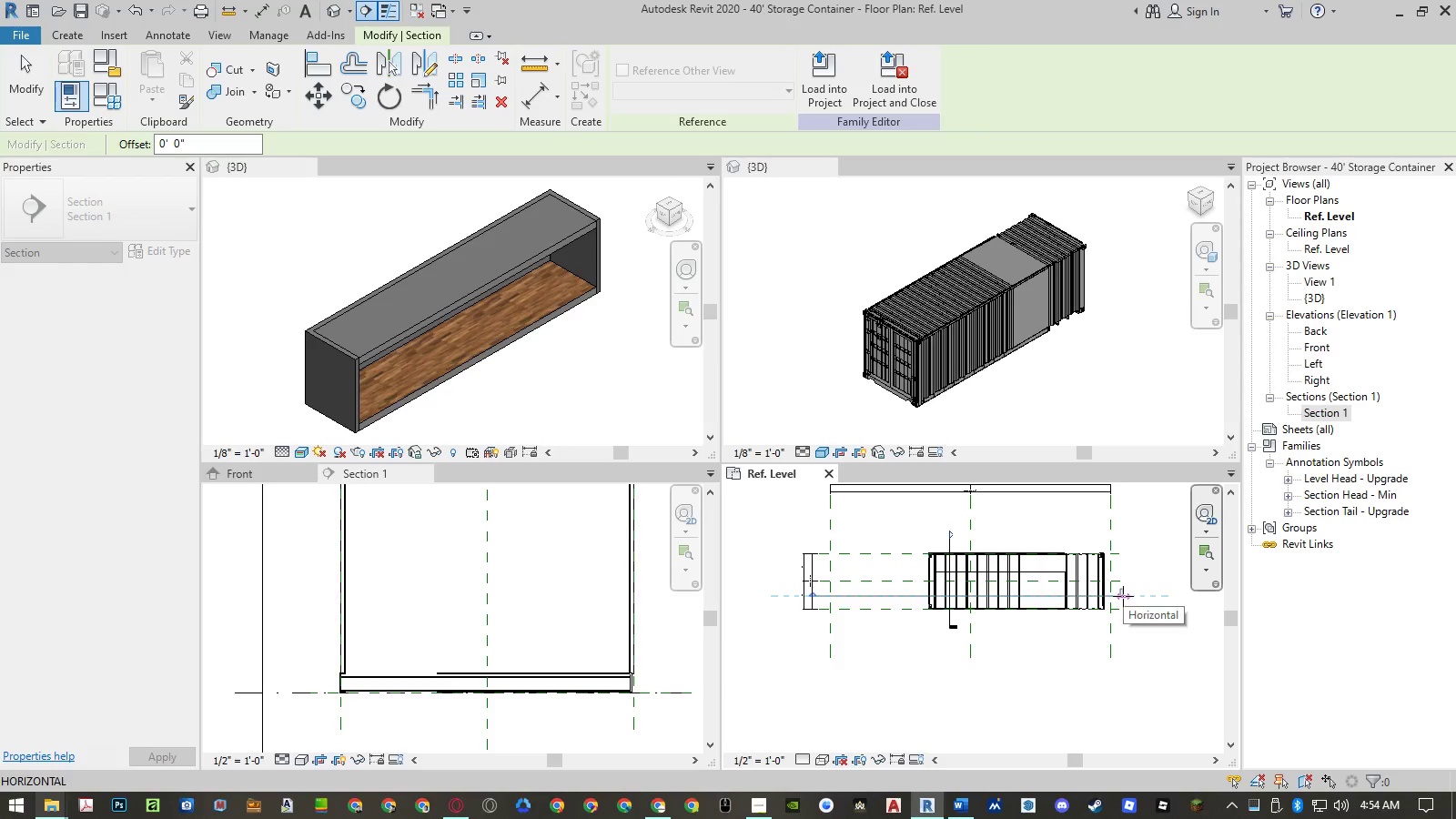 
left_click([1123, 596])
 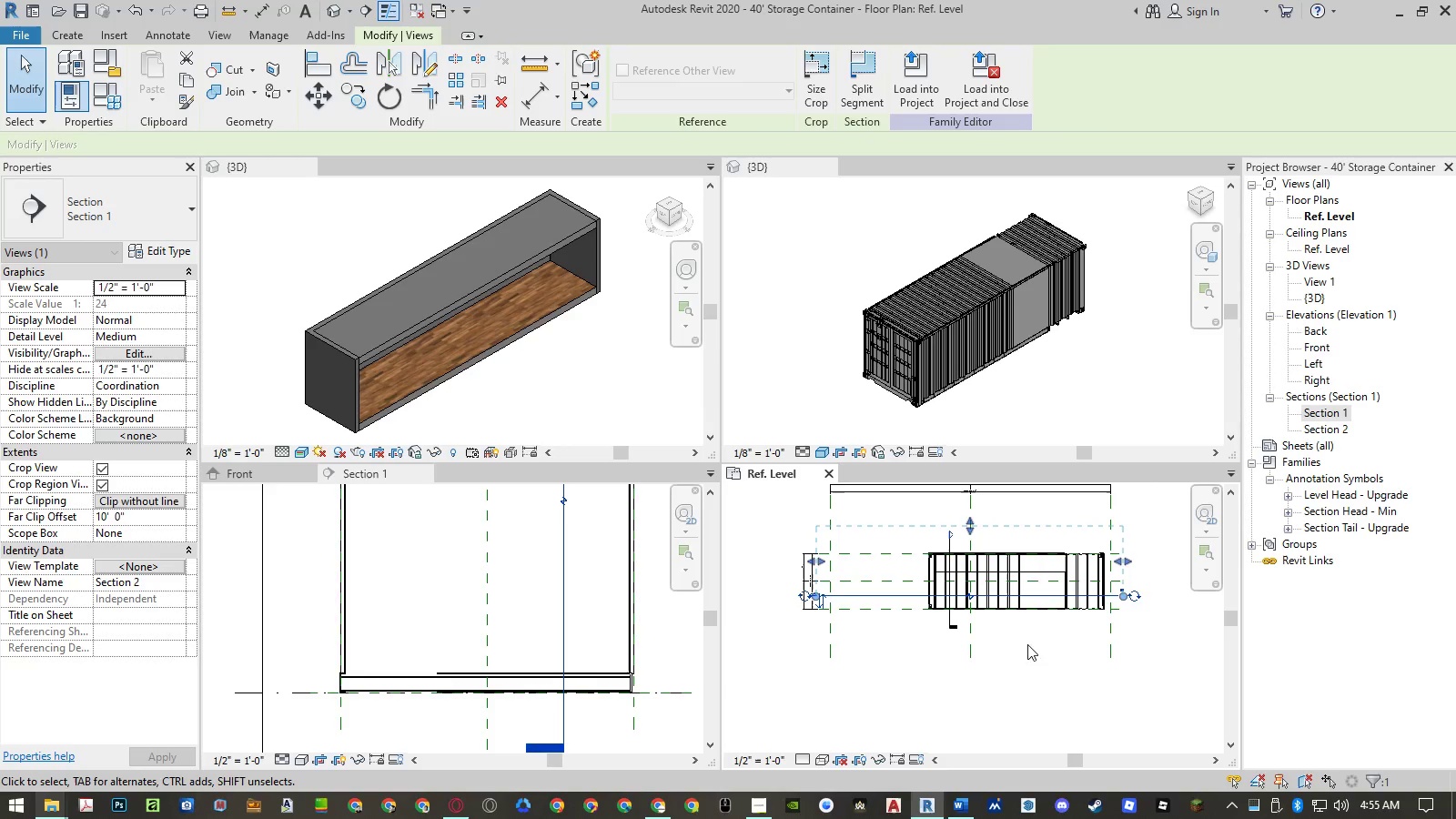 
key(Escape)
 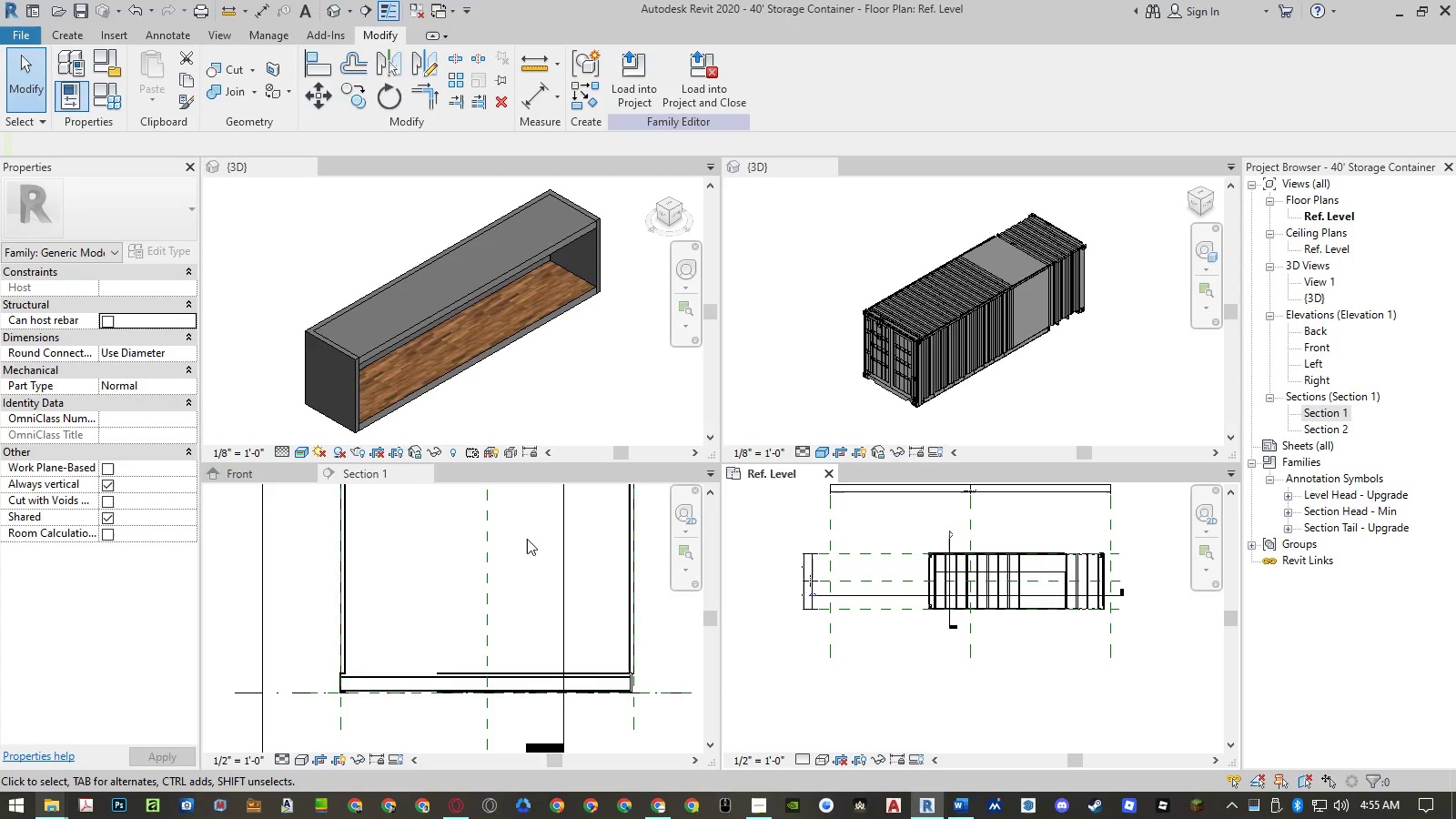 
left_click([518, 540])
 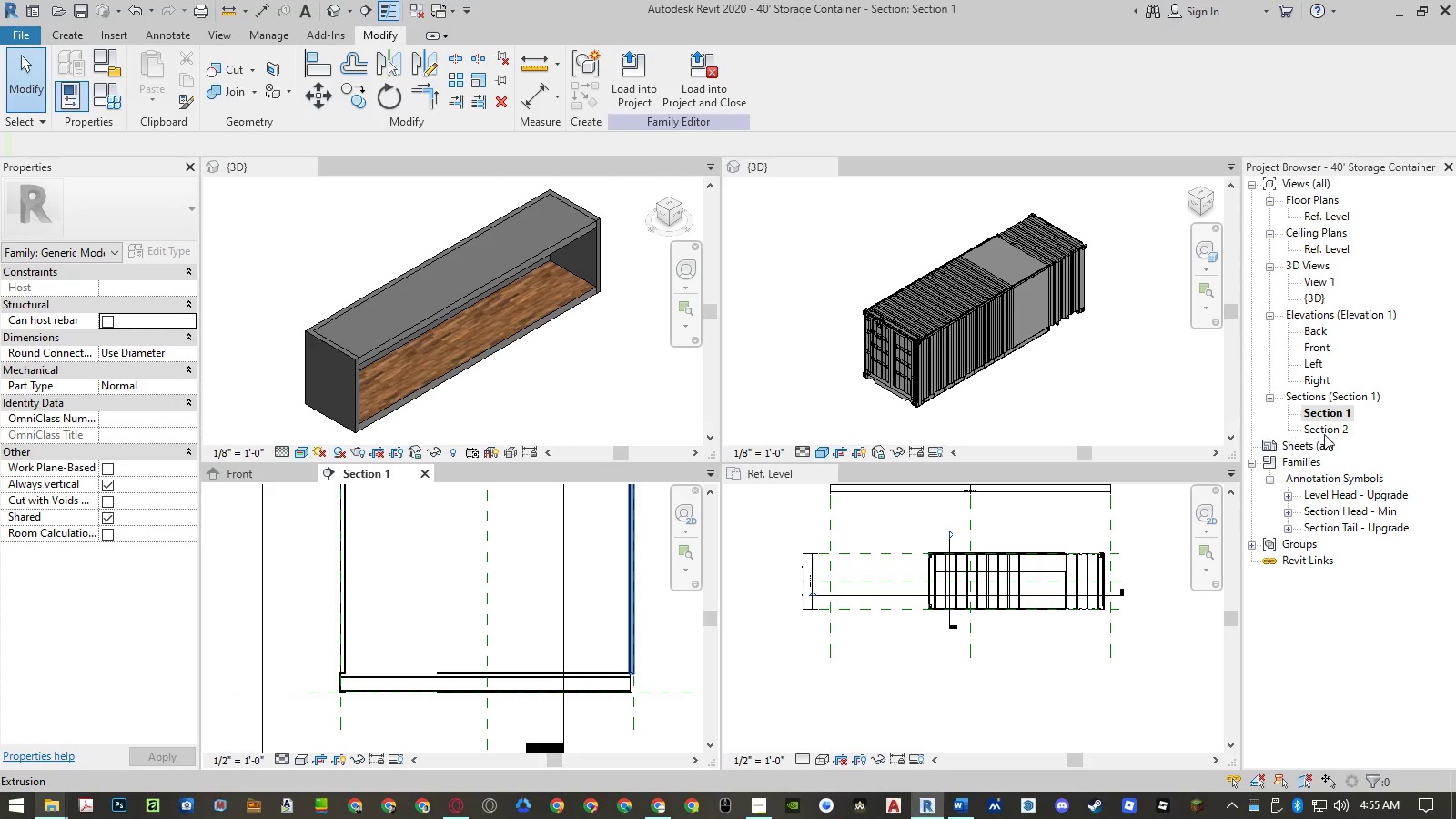 
double_click([1326, 432])
 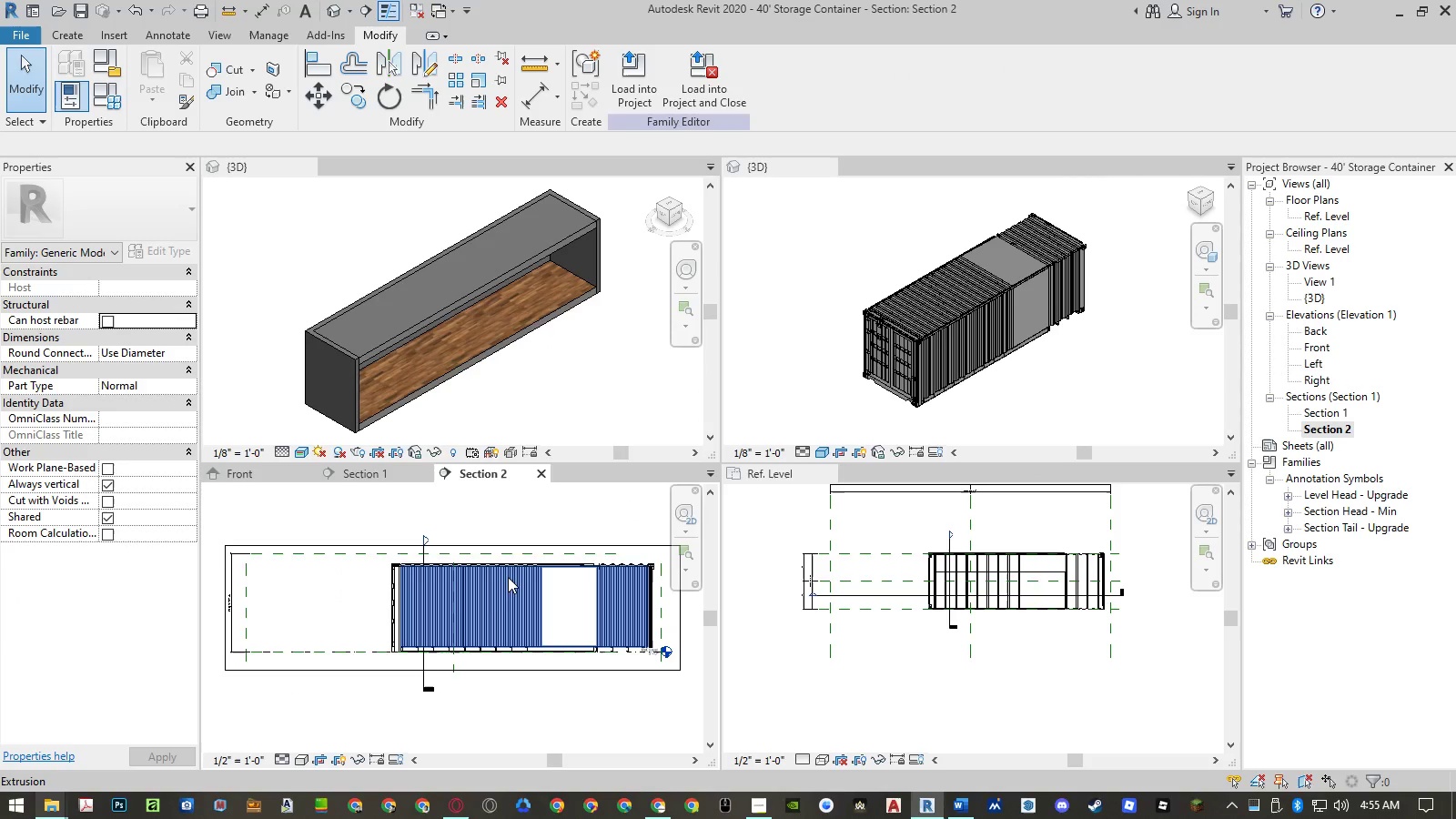 
scroll: coordinate [398, 641], scroll_direction: up, amount: 13.0
 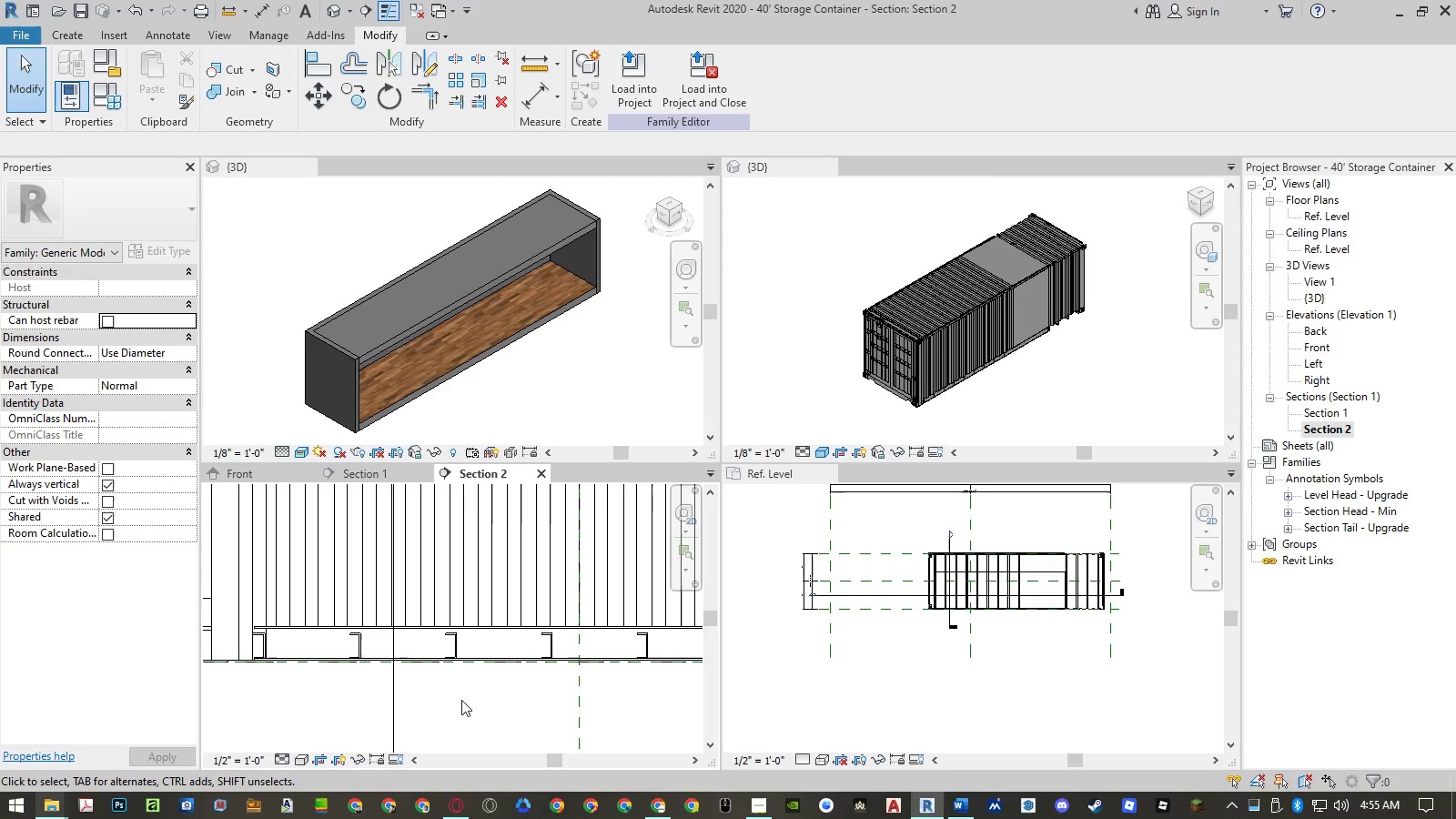 
left_click([461, 700])
 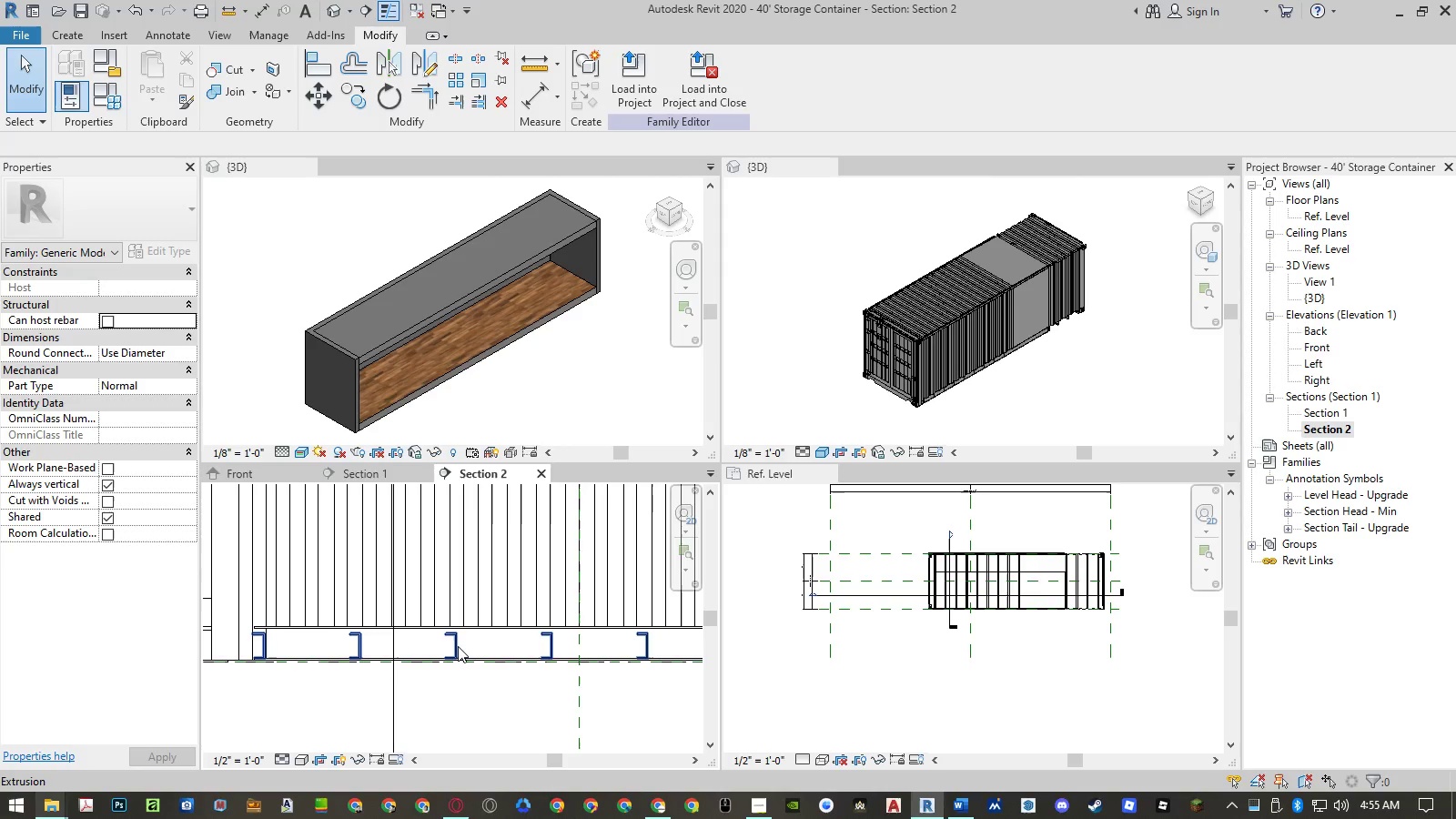 
left_click([458, 646])
 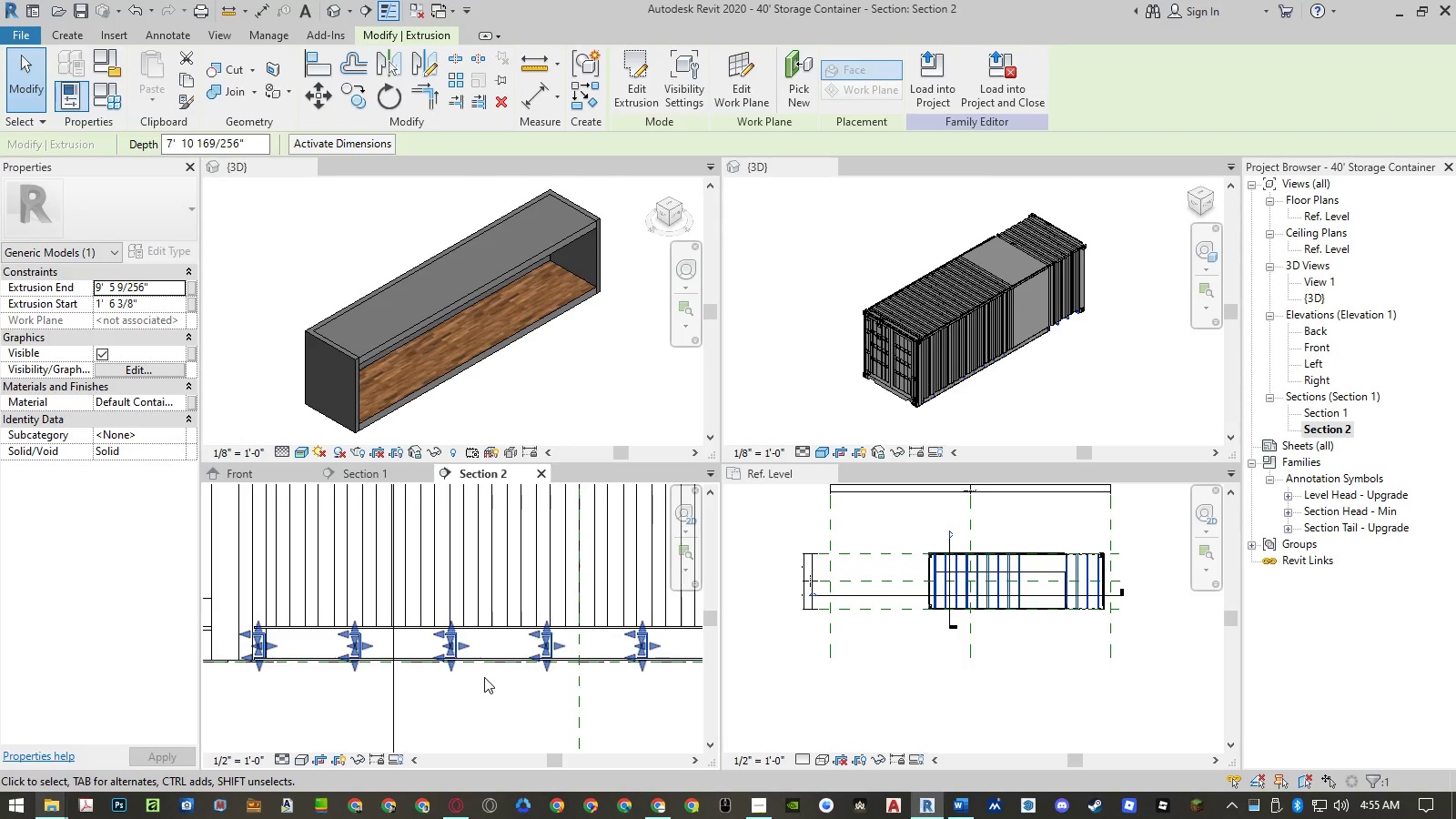 
wait(10.59)
 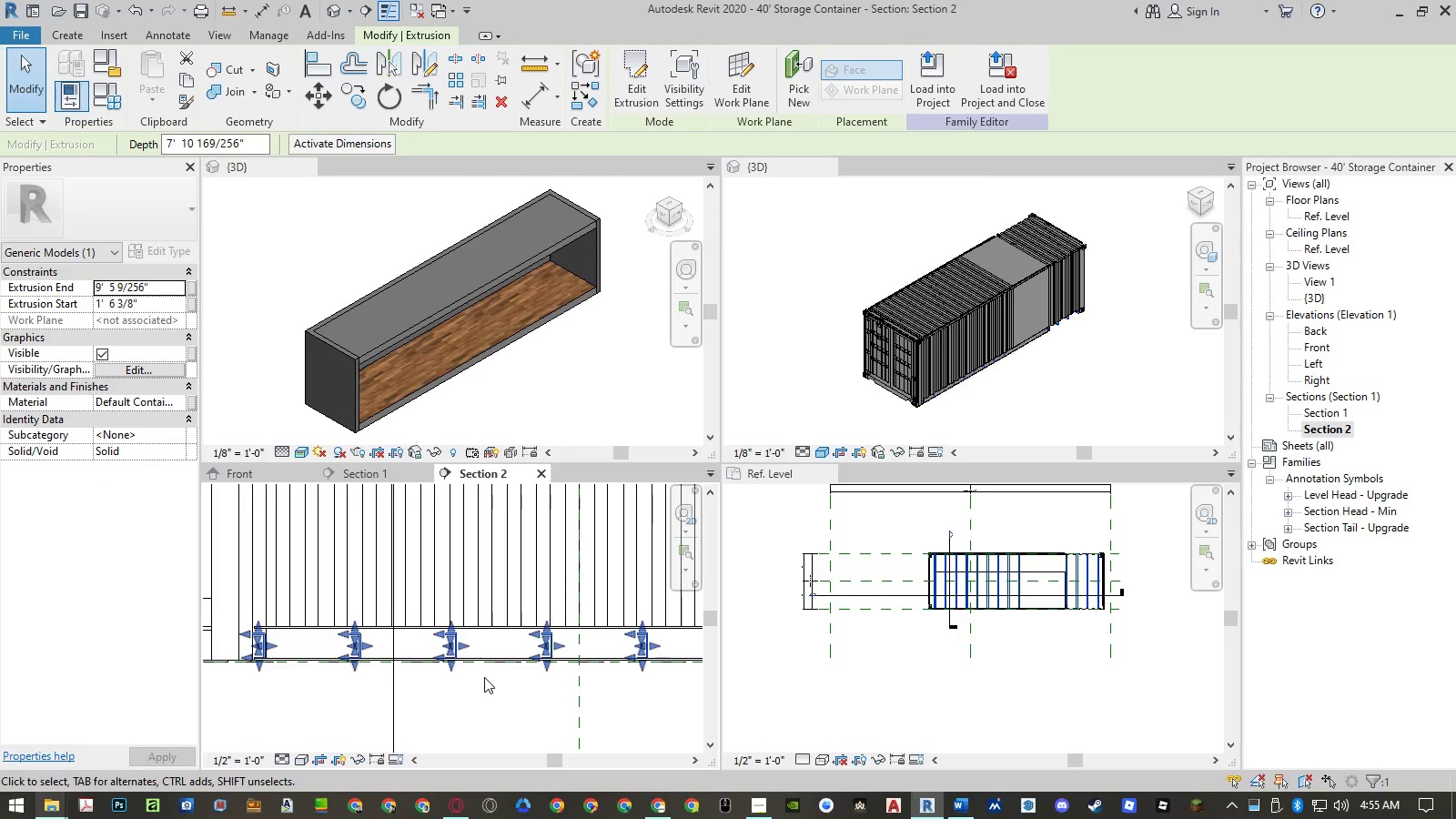 
left_click([642, 98])
 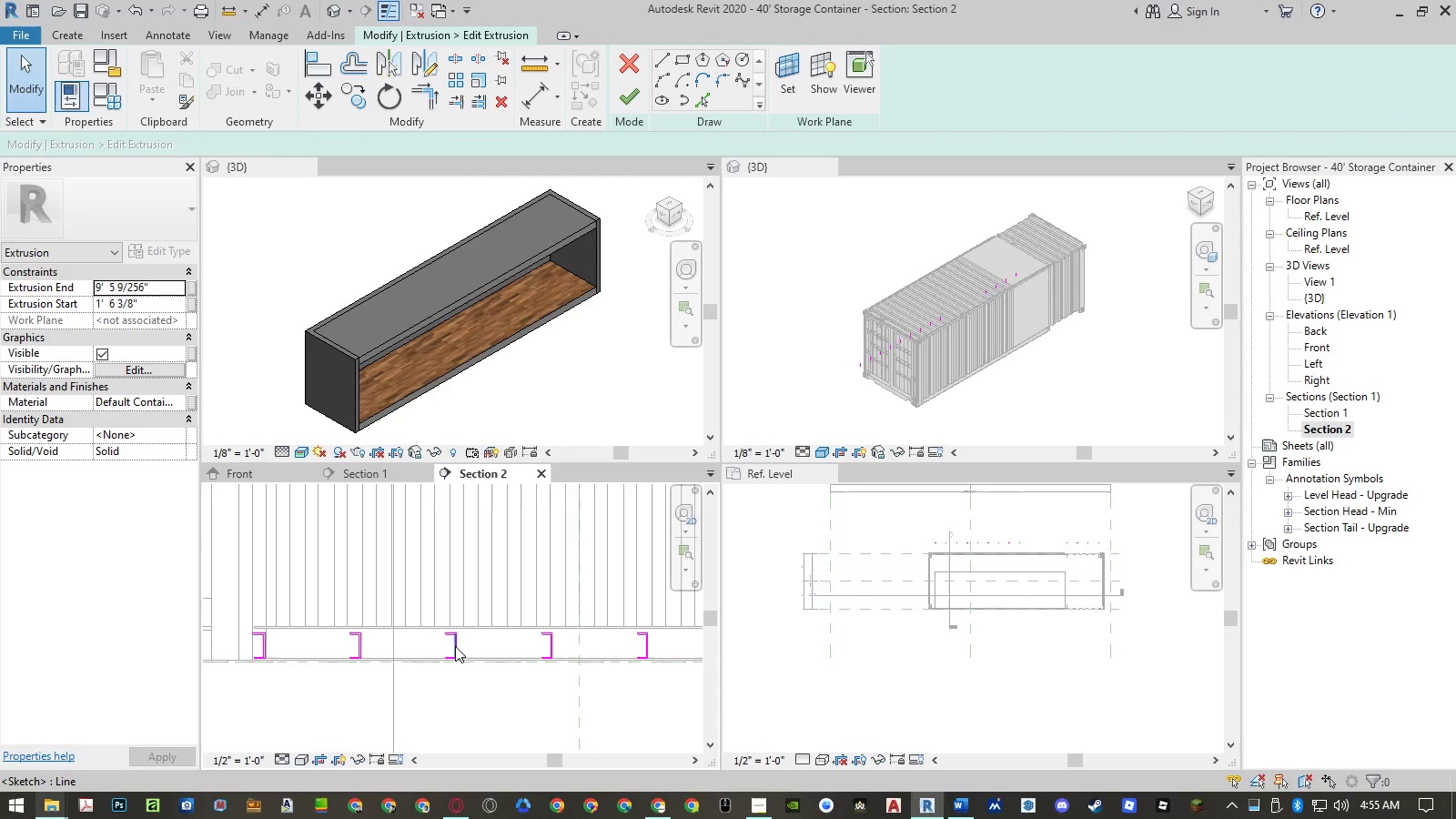 
scroll: coordinate [466, 642], scroll_direction: down, amount: 5.0
 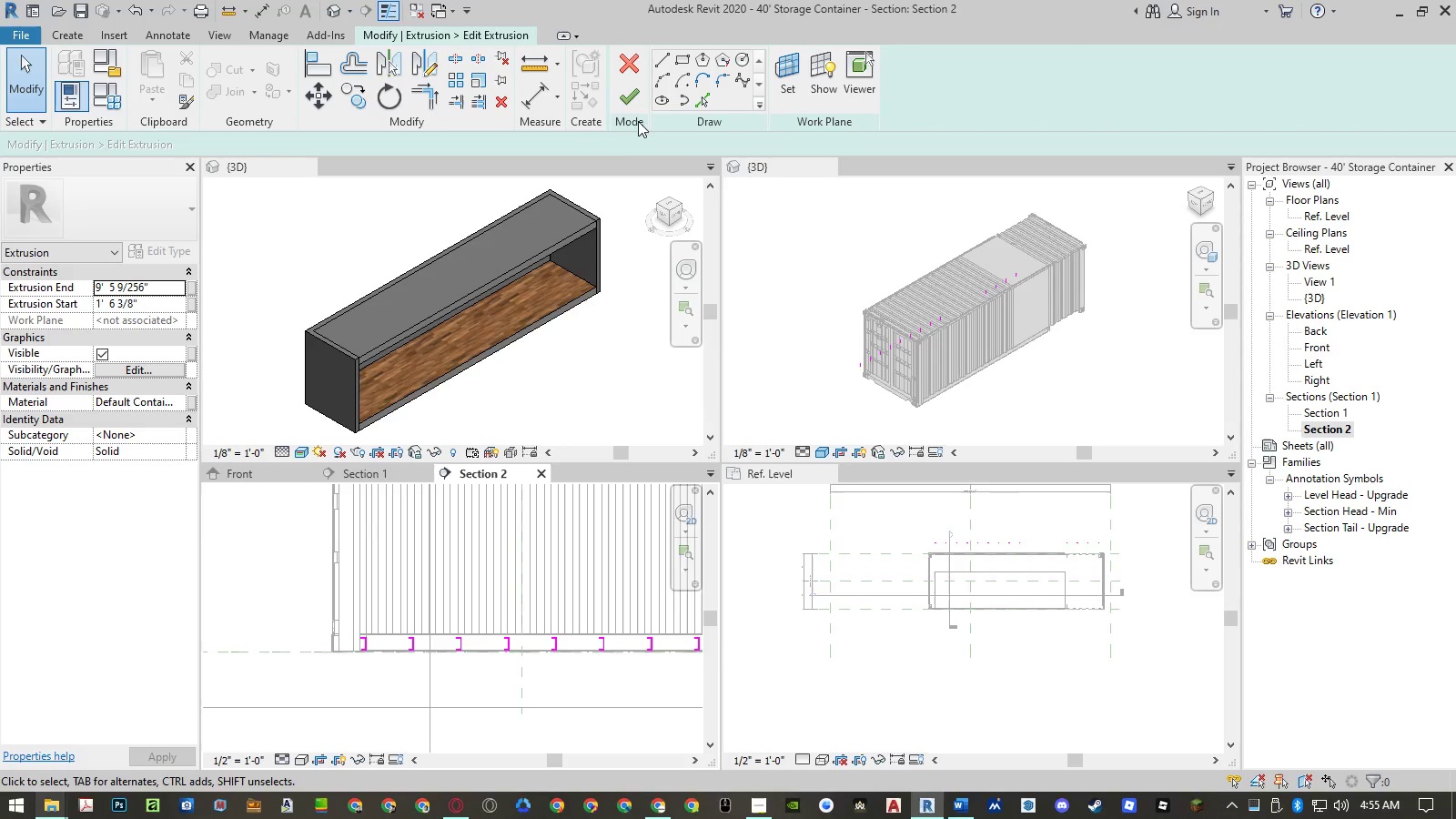 
left_click([630, 69])
 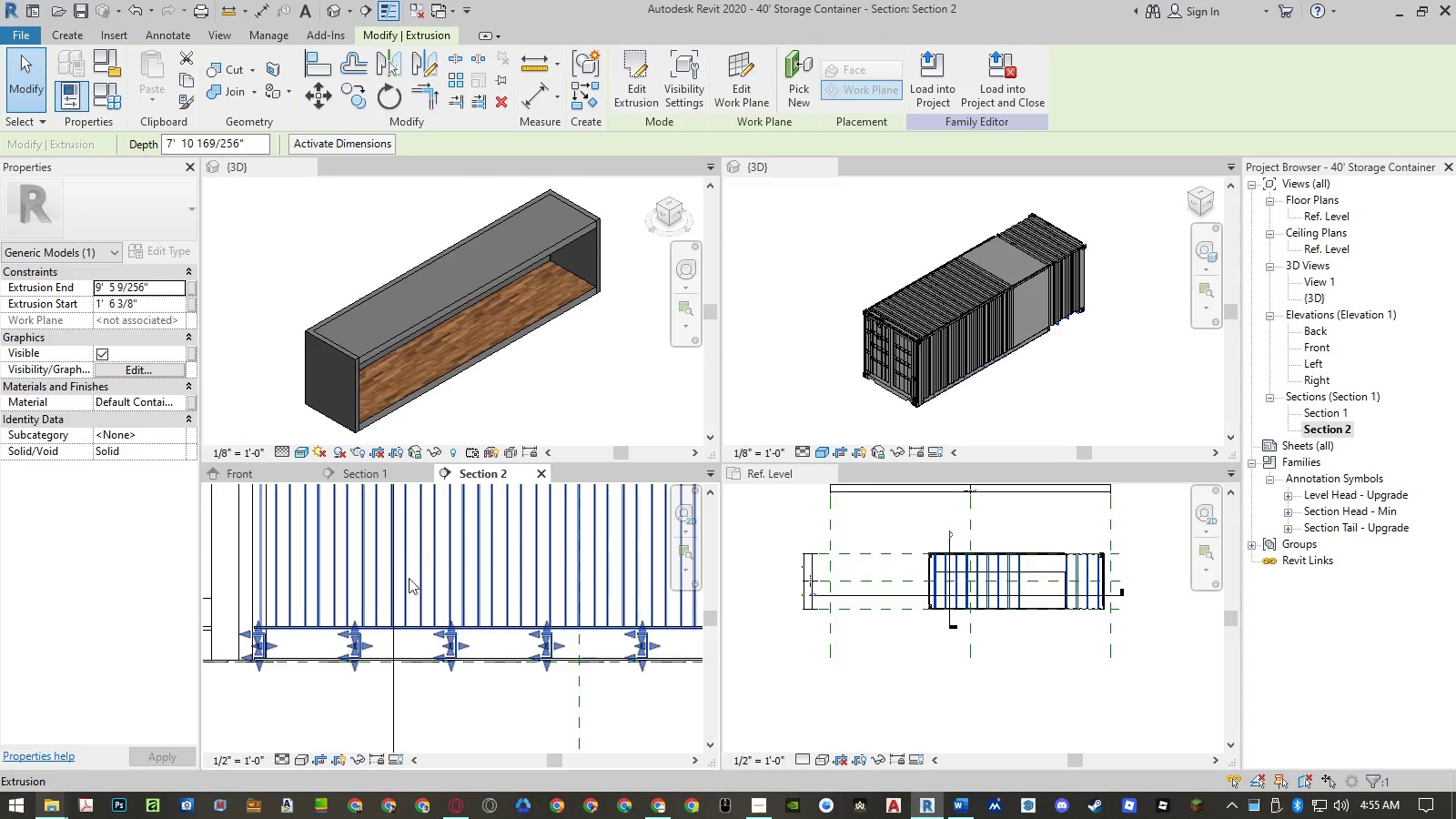 
left_click([456, 701])
 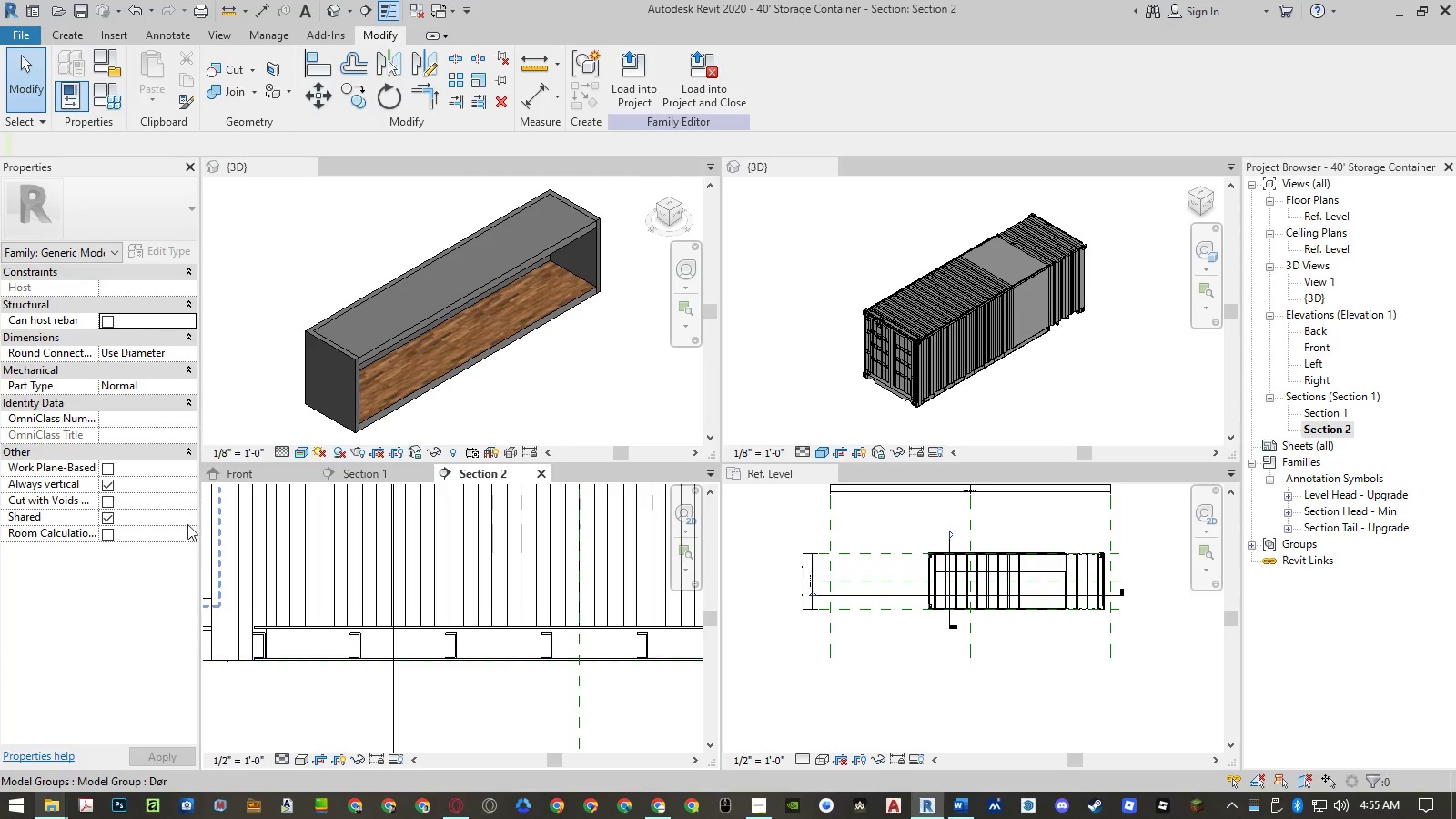 
left_click([259, 713])
 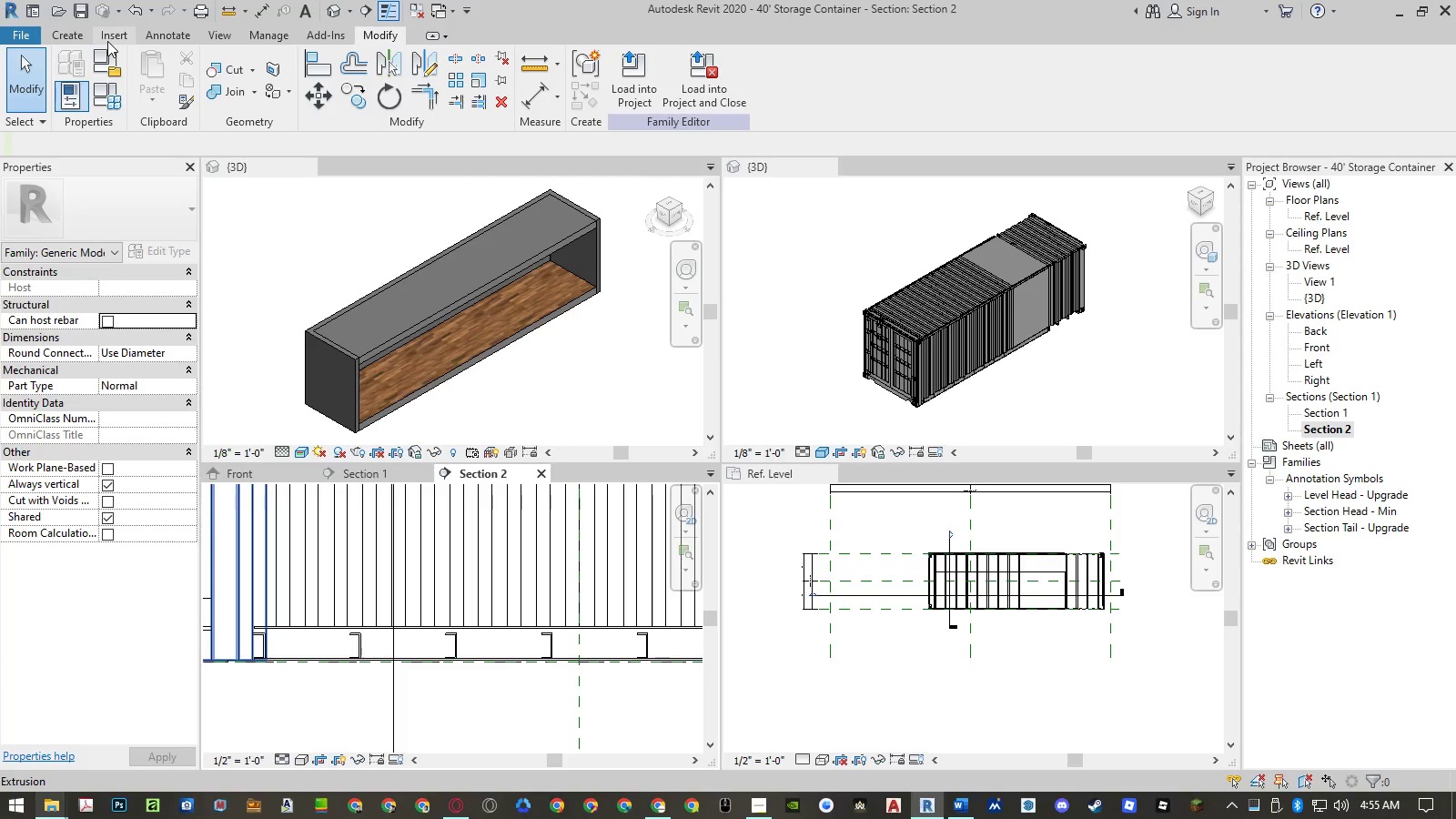 
wait(8.95)
 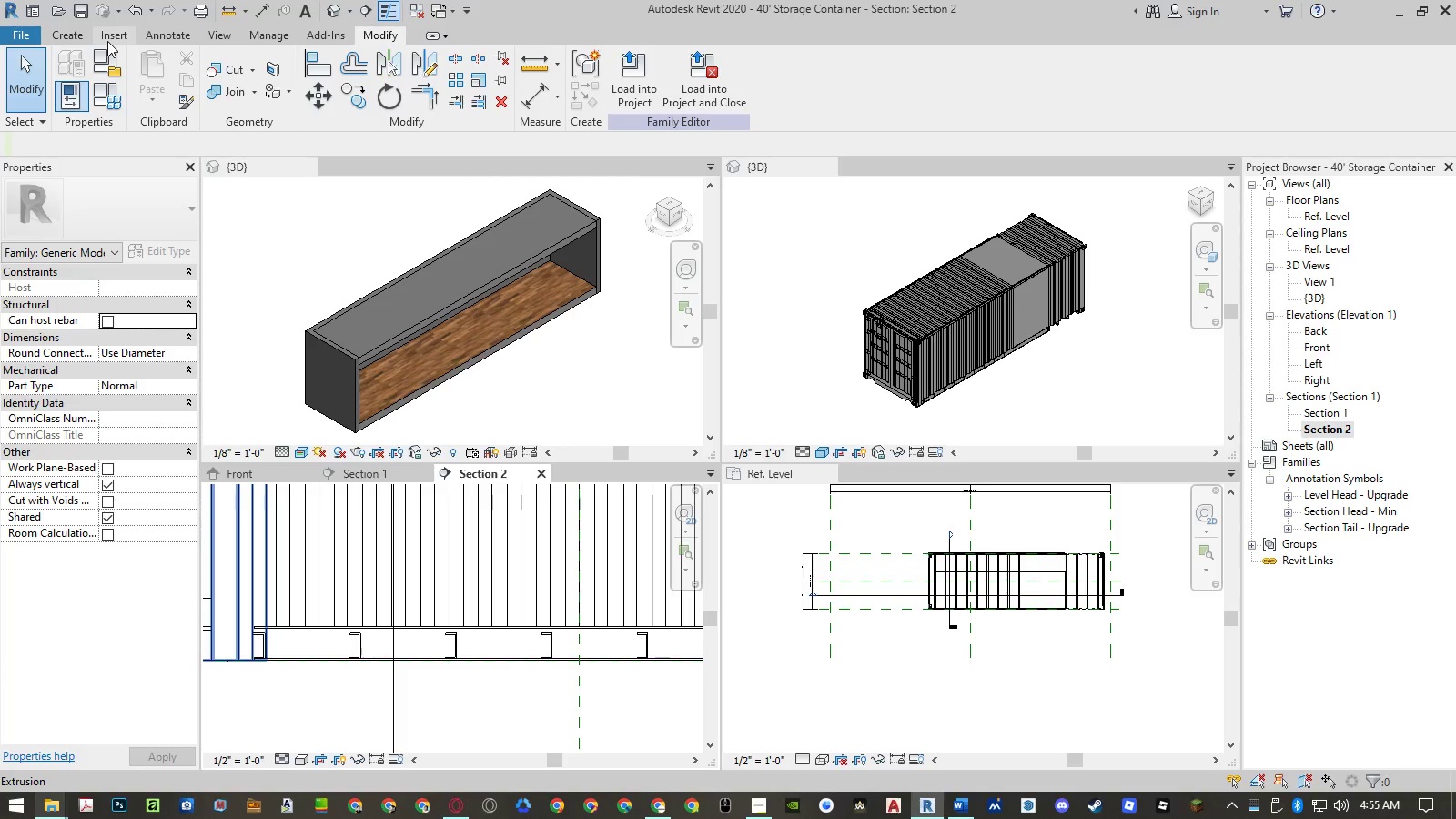 
left_click([224, 32])
 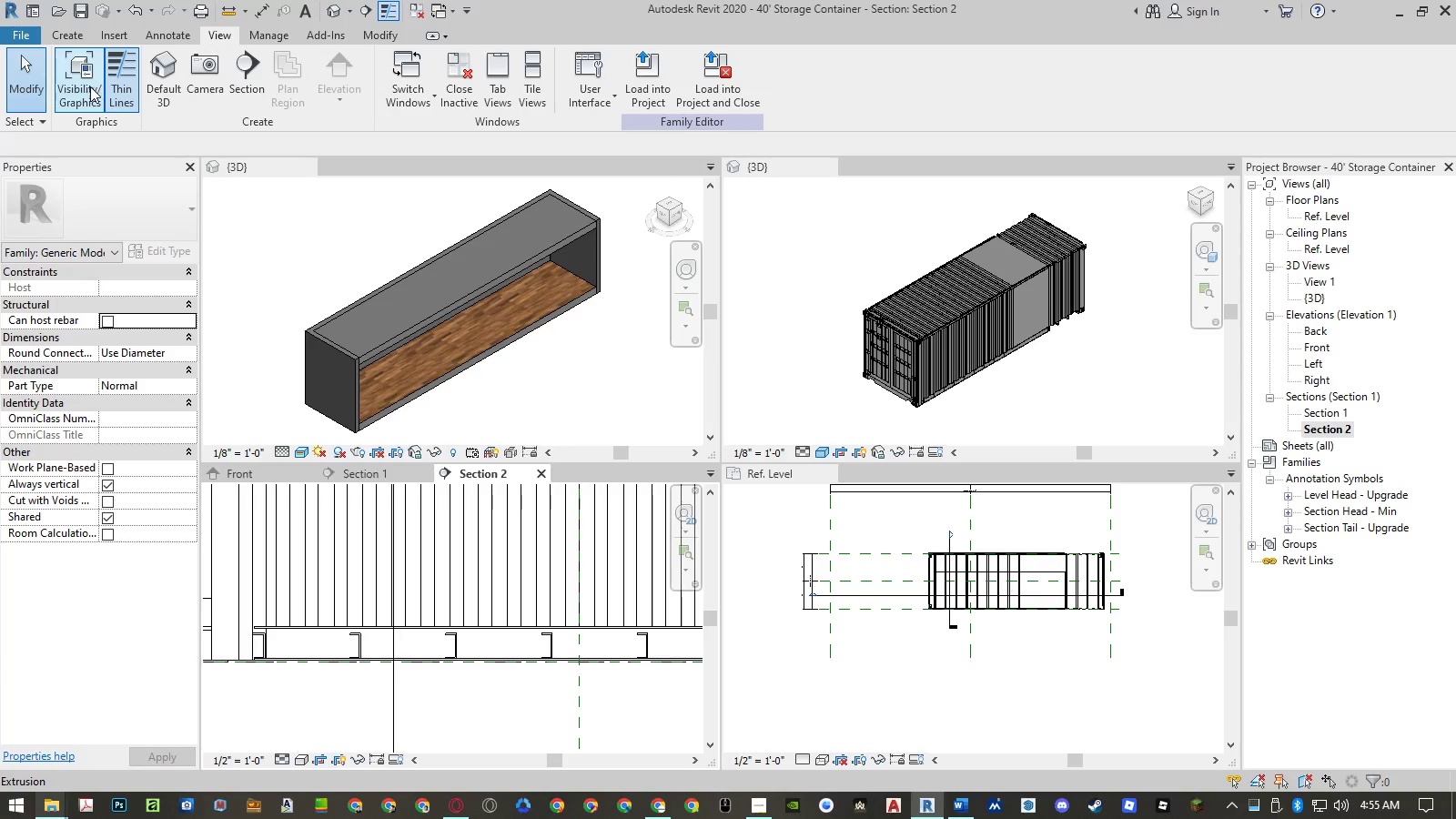 
left_click([87, 86])
 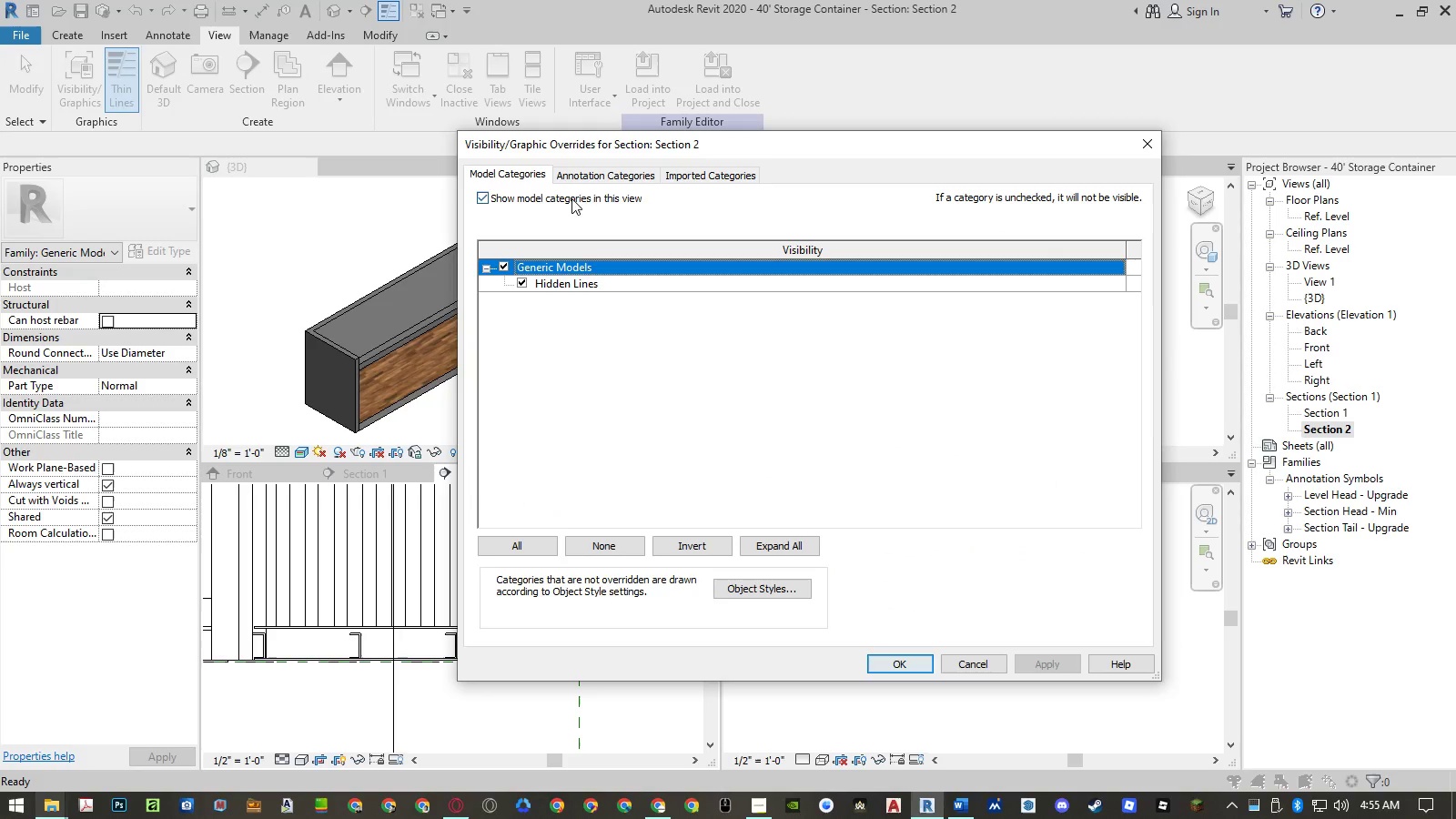 
double_click([595, 176])
 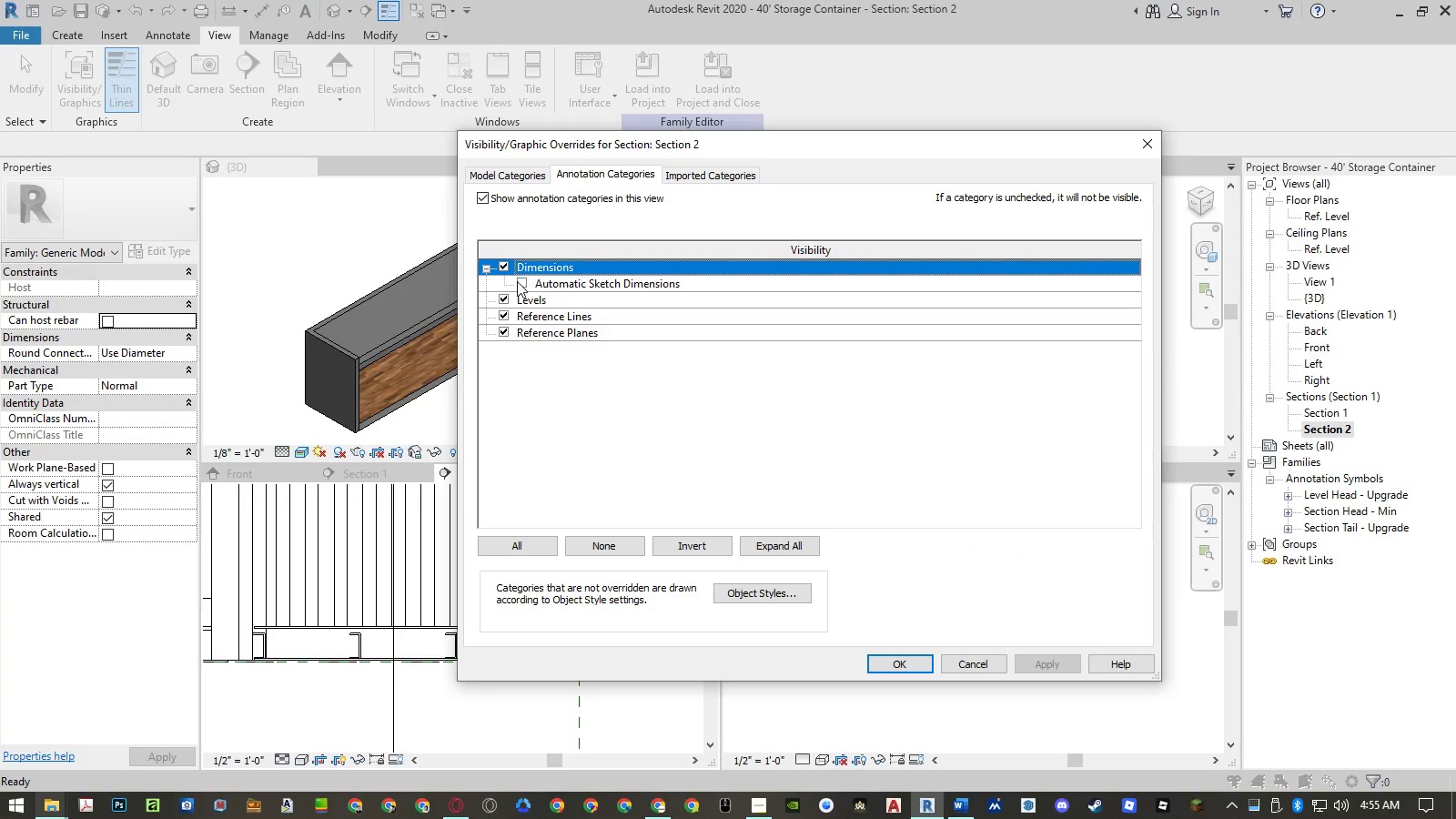 
left_click([518, 281])
 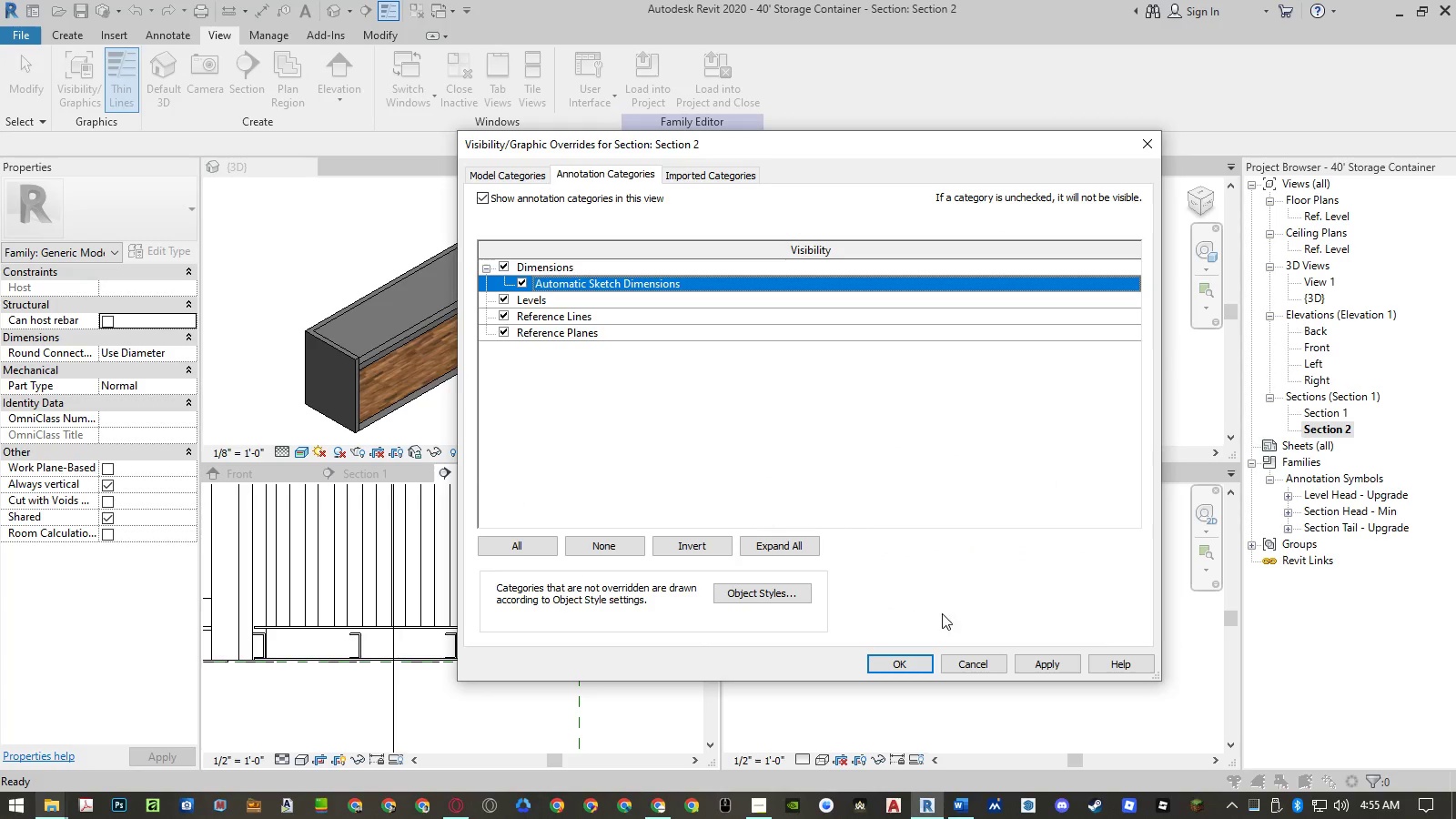 
left_click([1039, 662])
 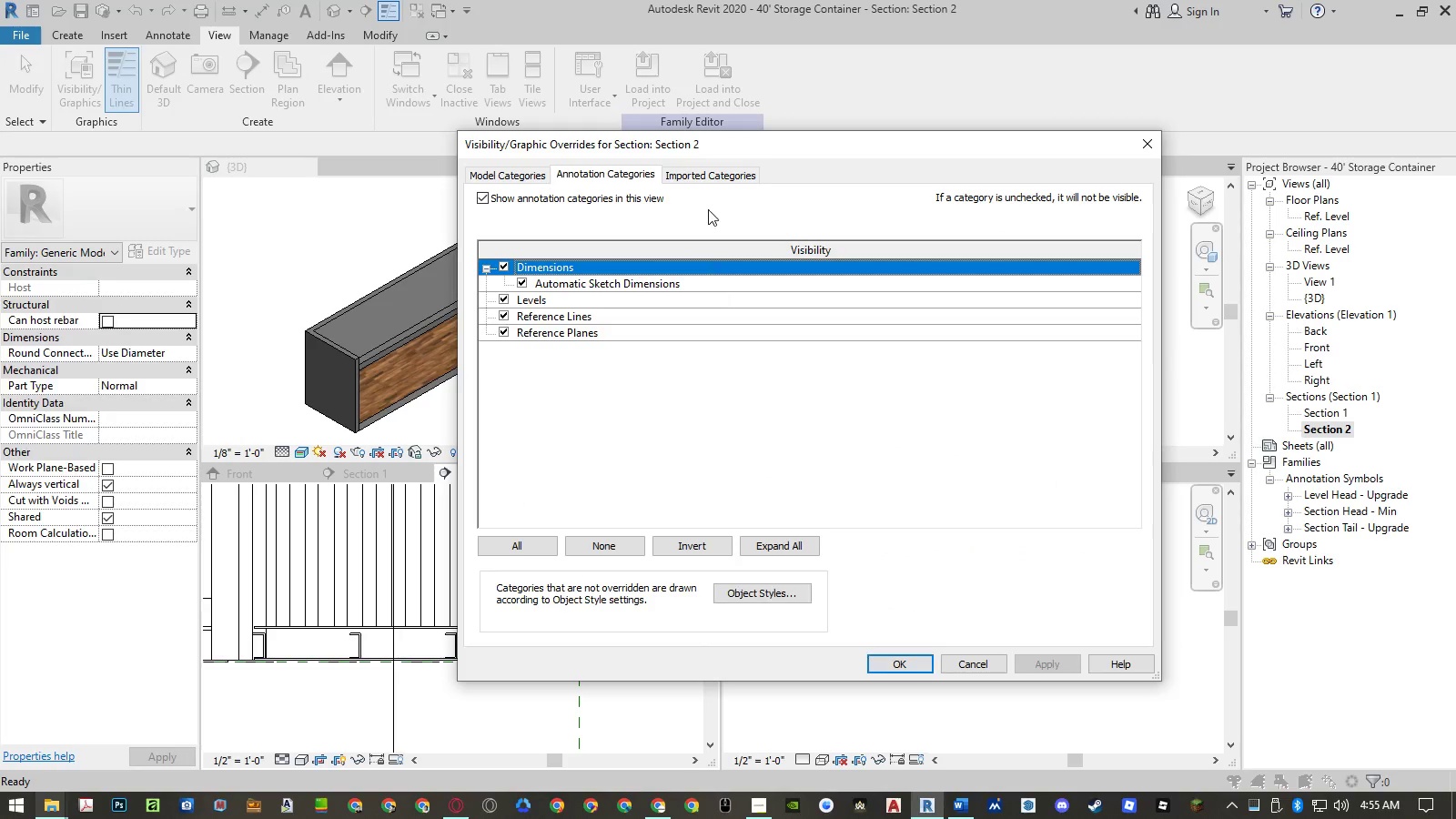 
left_click([709, 184])
 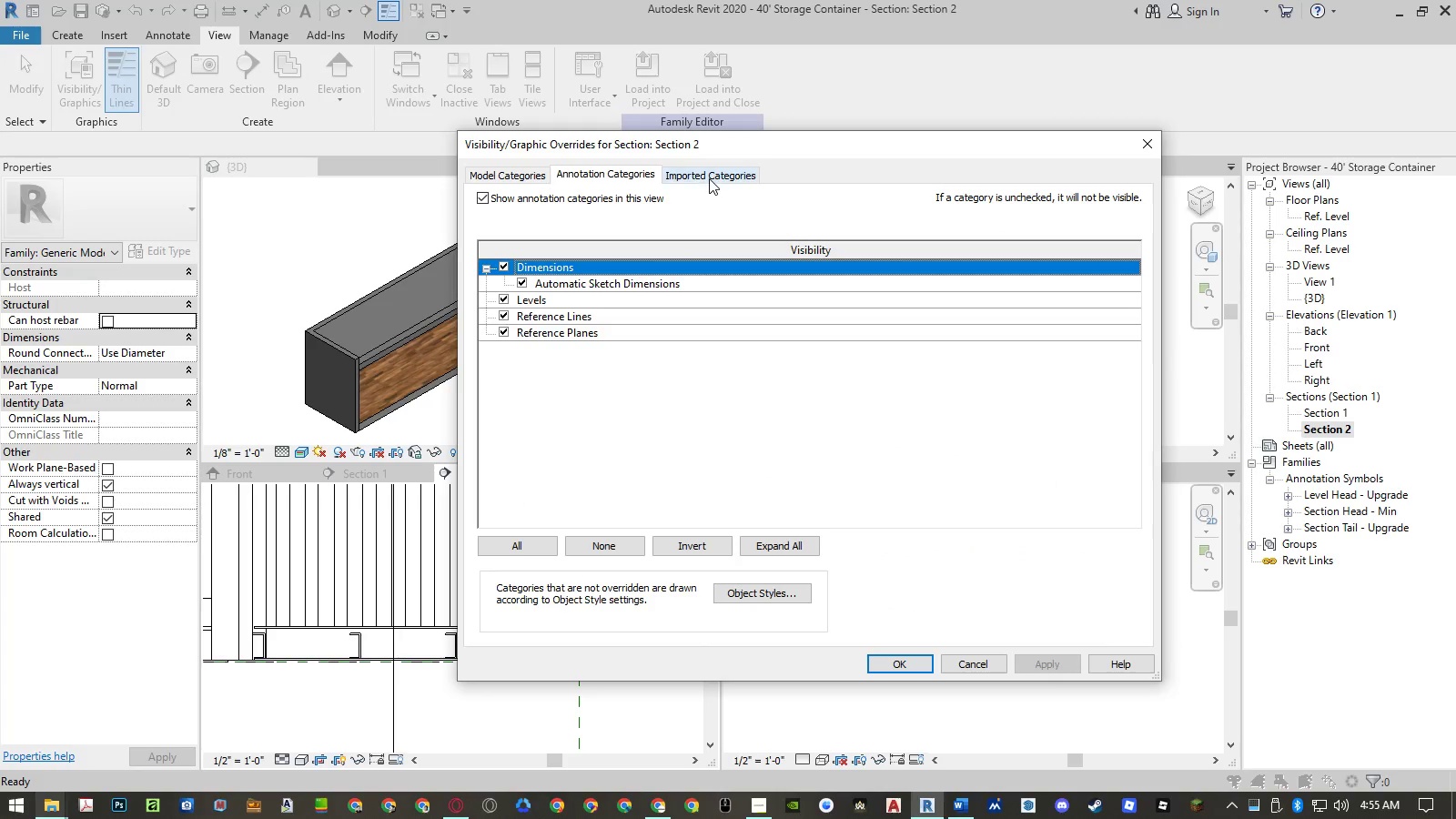 
left_click([710, 178])
 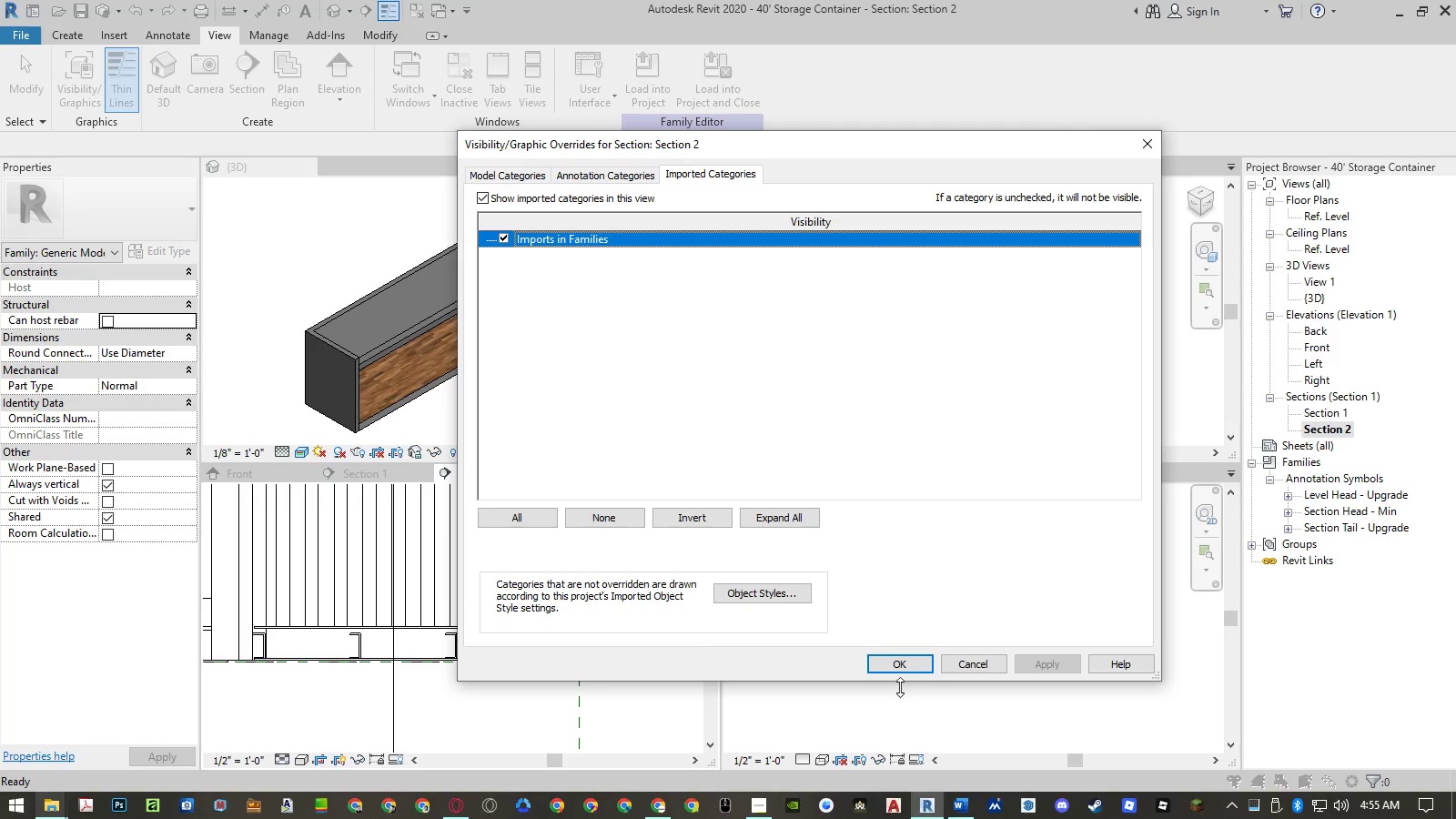 
left_click([902, 668])
 